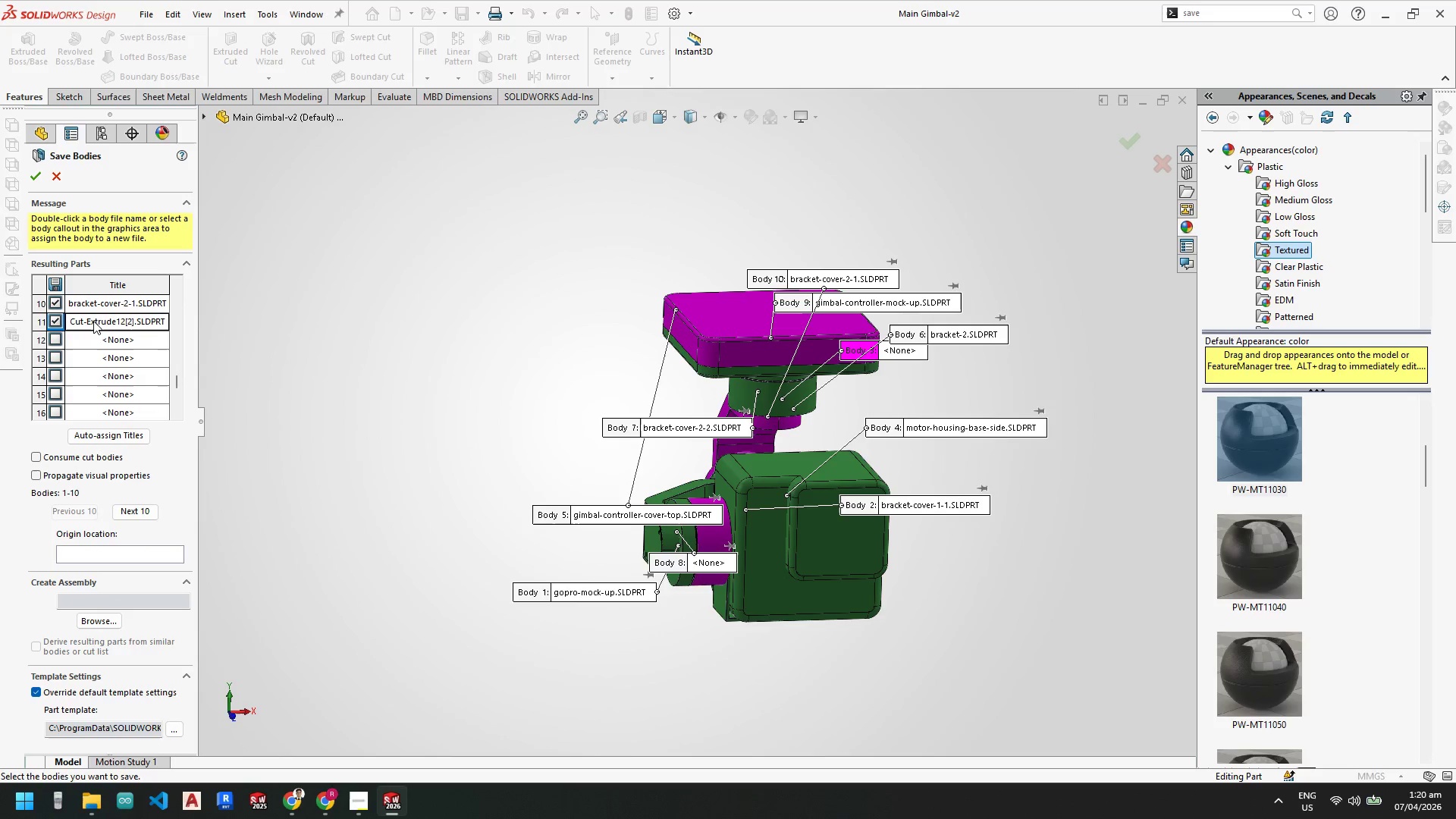 
double_click([93, 321])
 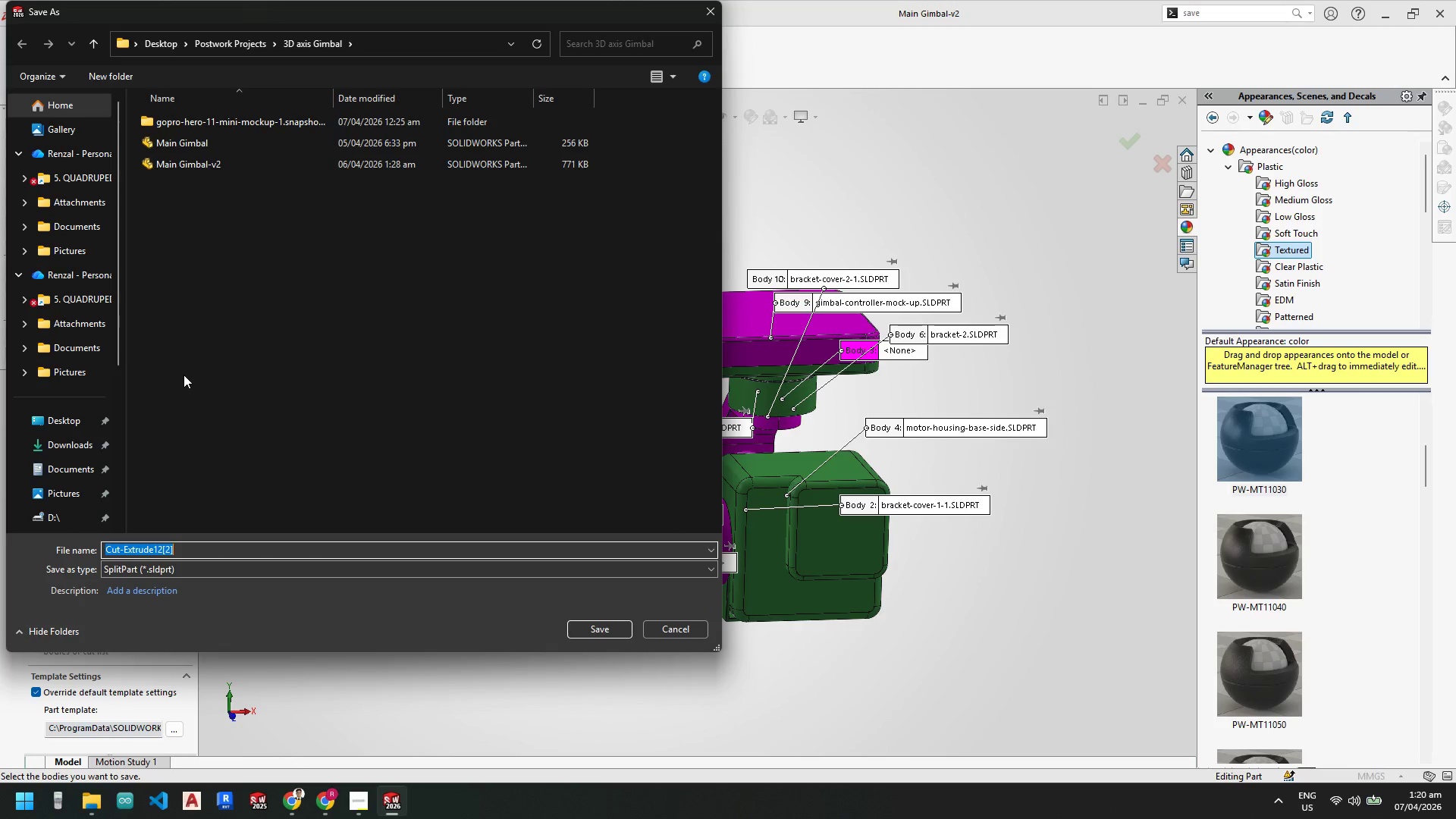 
type(motor-housing-rotor-side)
 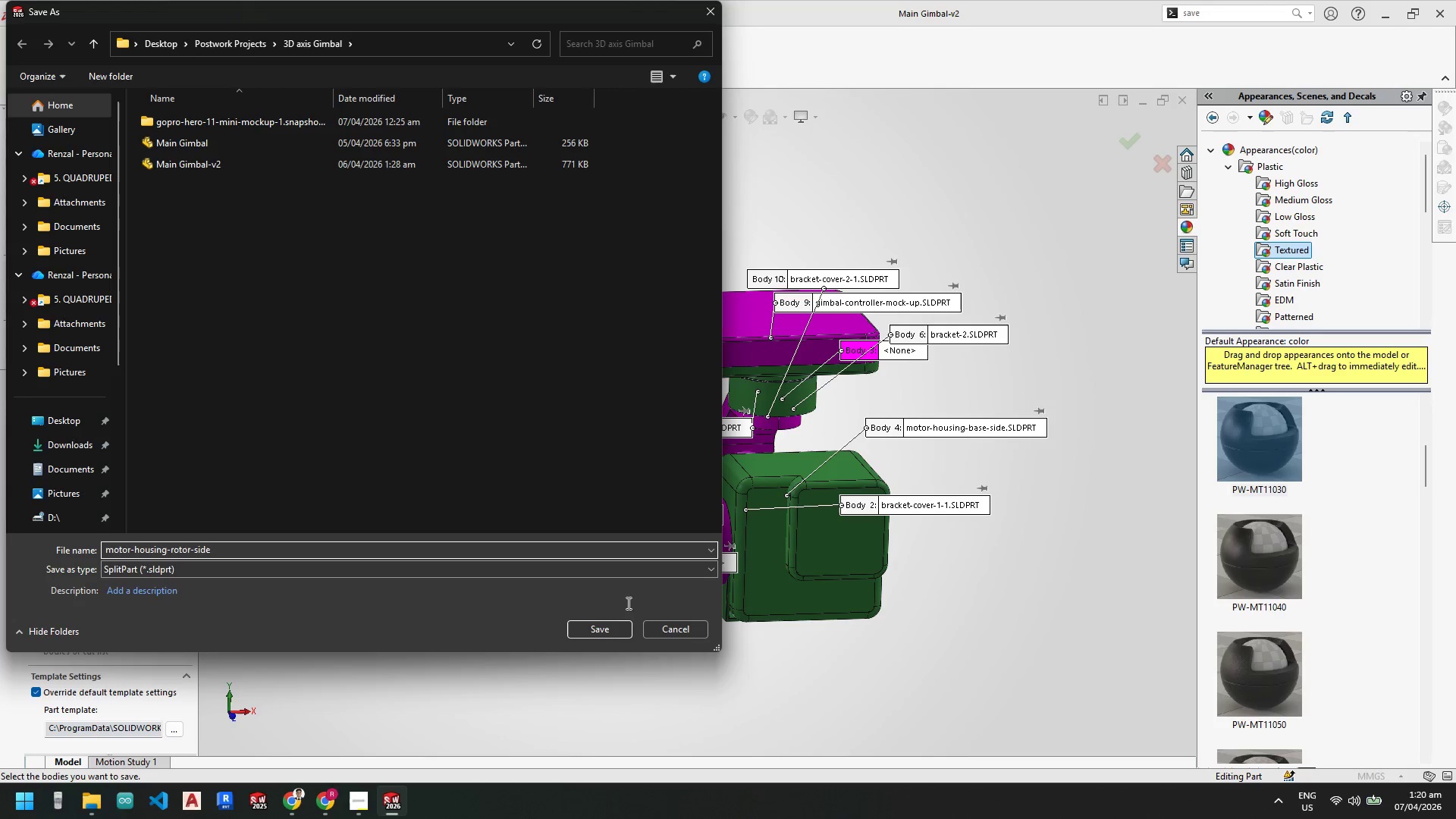 
left_click([615, 630])
 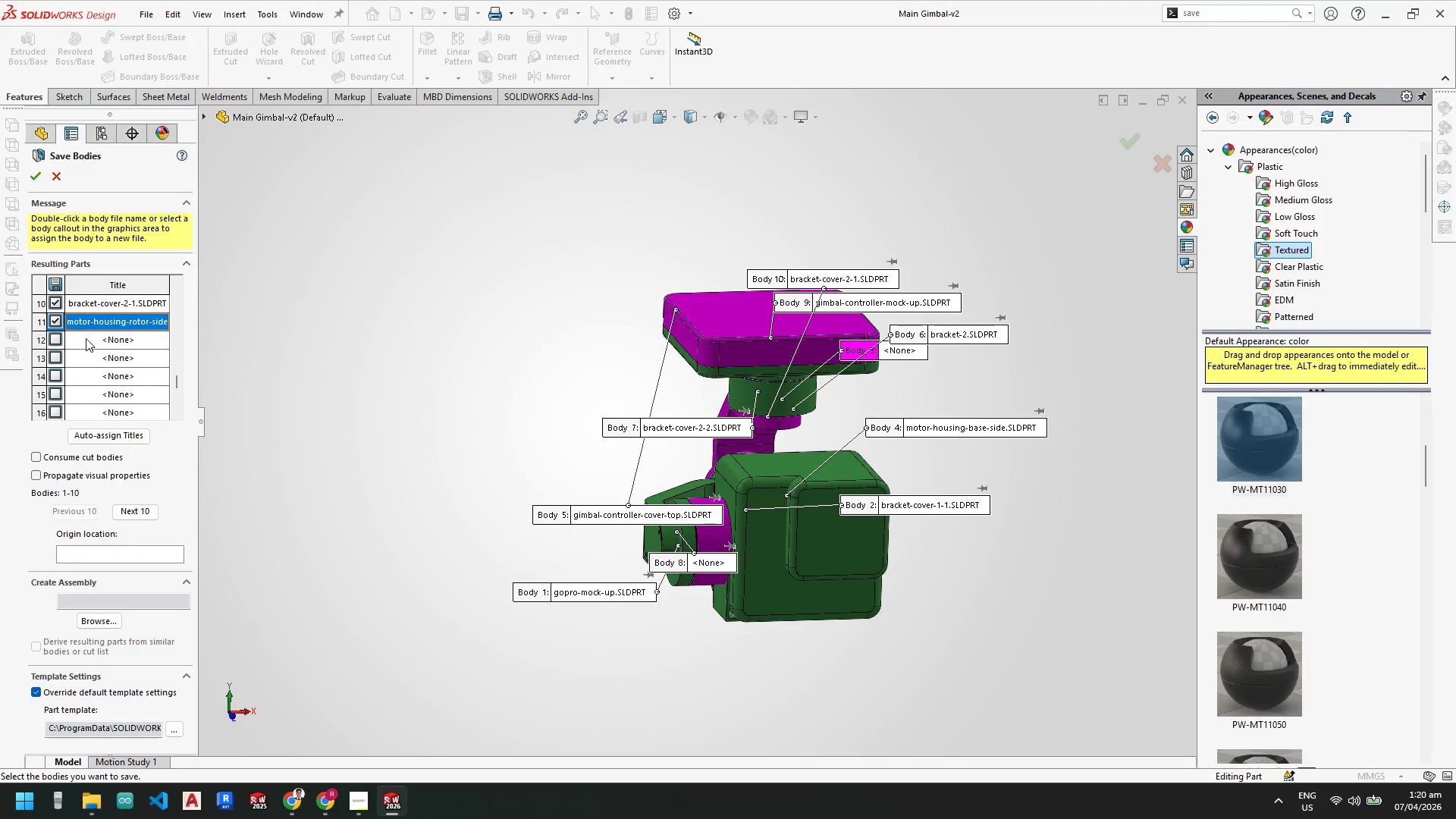 
left_click([58, 340])
 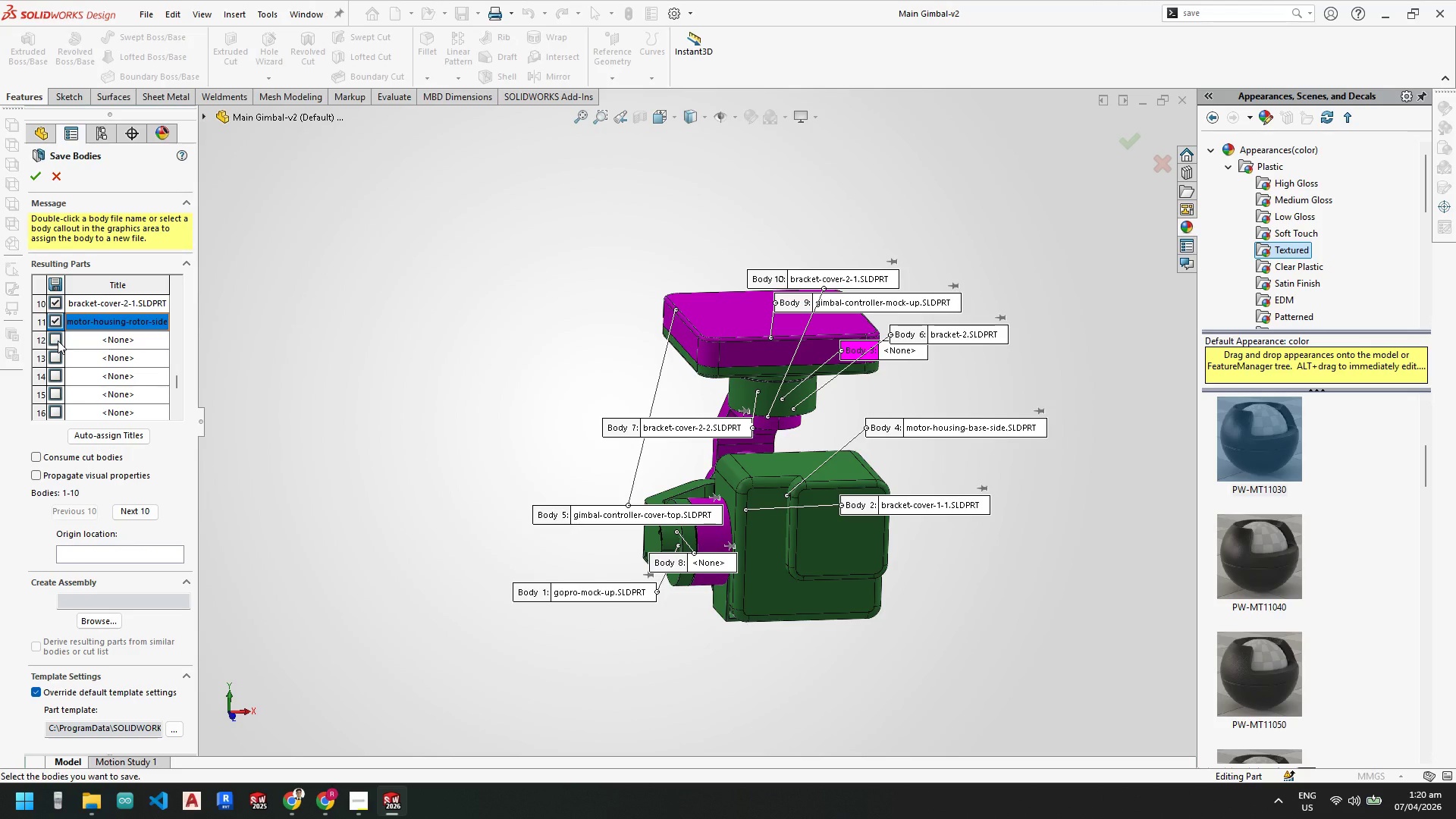 
left_click([58, 340])
 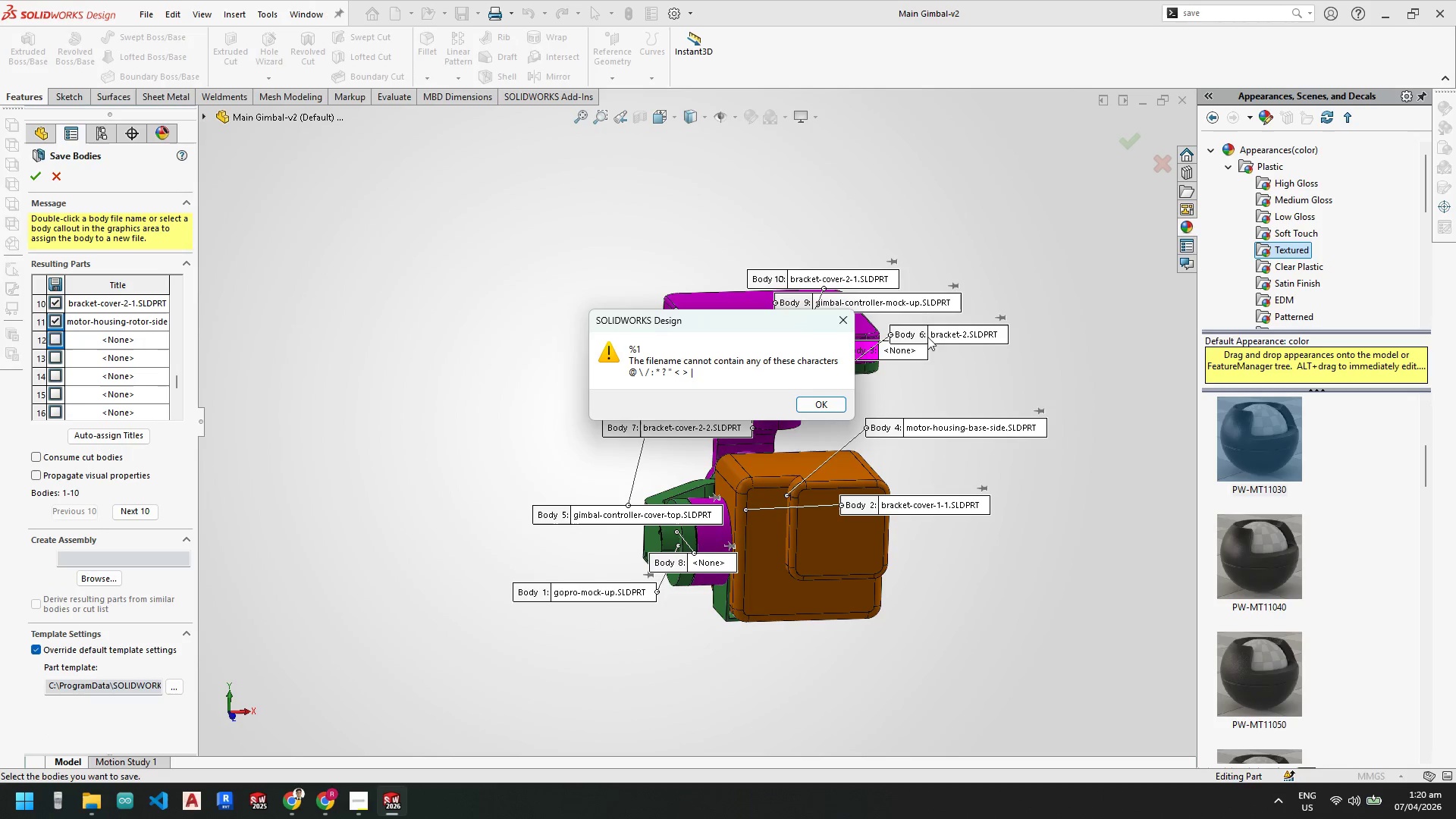 
left_click([841, 323])
 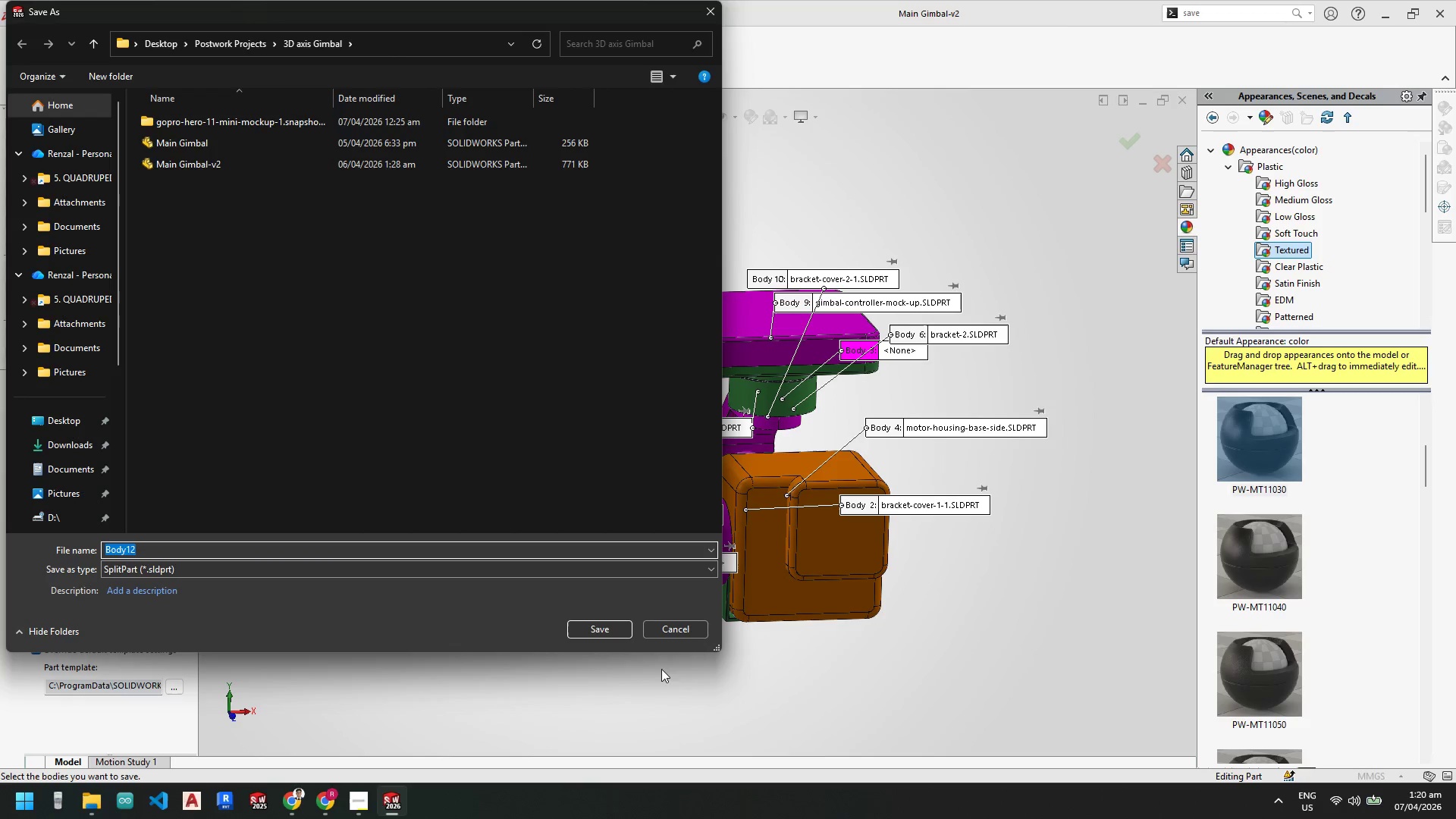 
left_click([678, 632])
 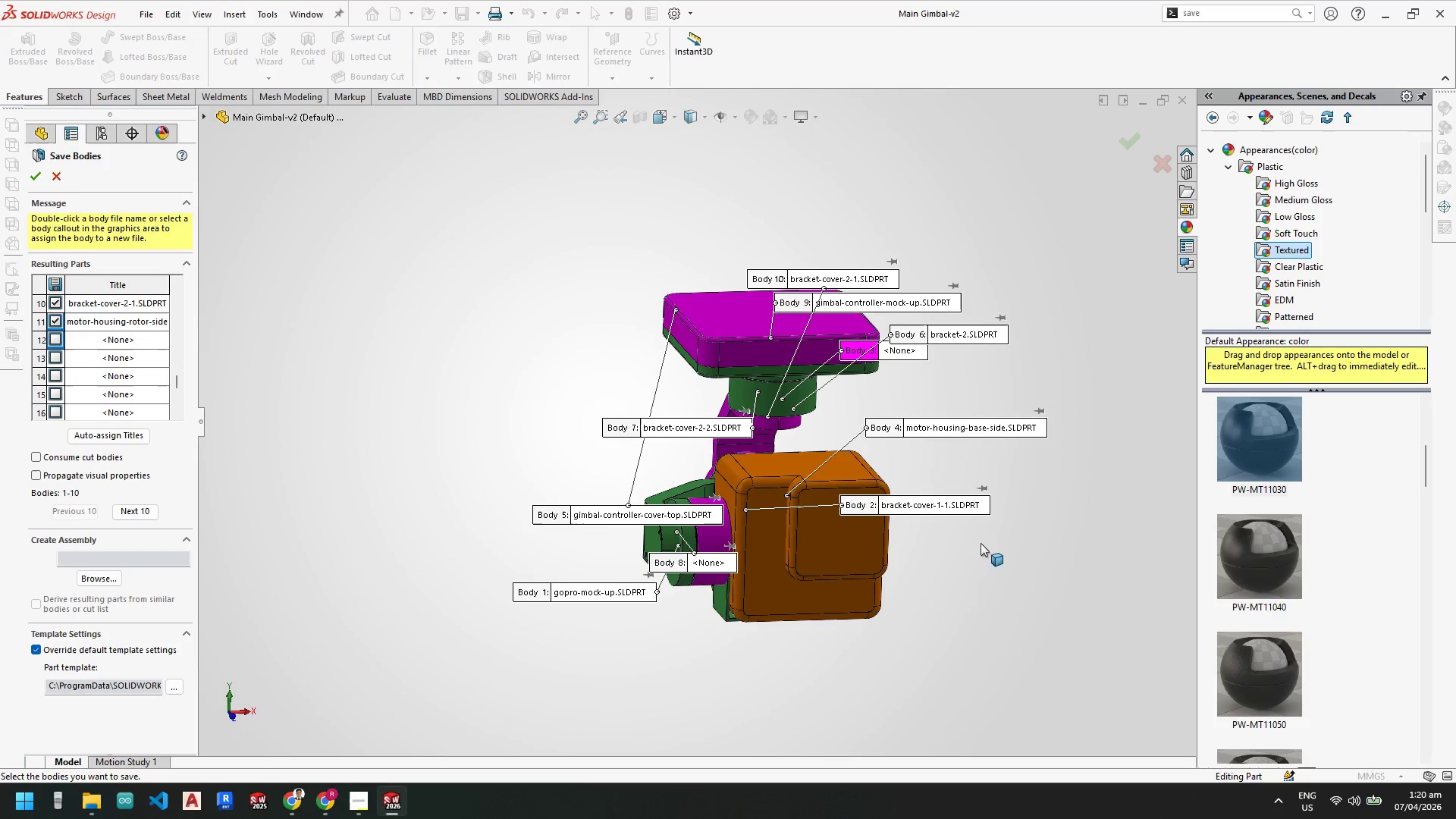 
scroll: coordinate [804, 538], scroll_direction: down, amount: 2.0
 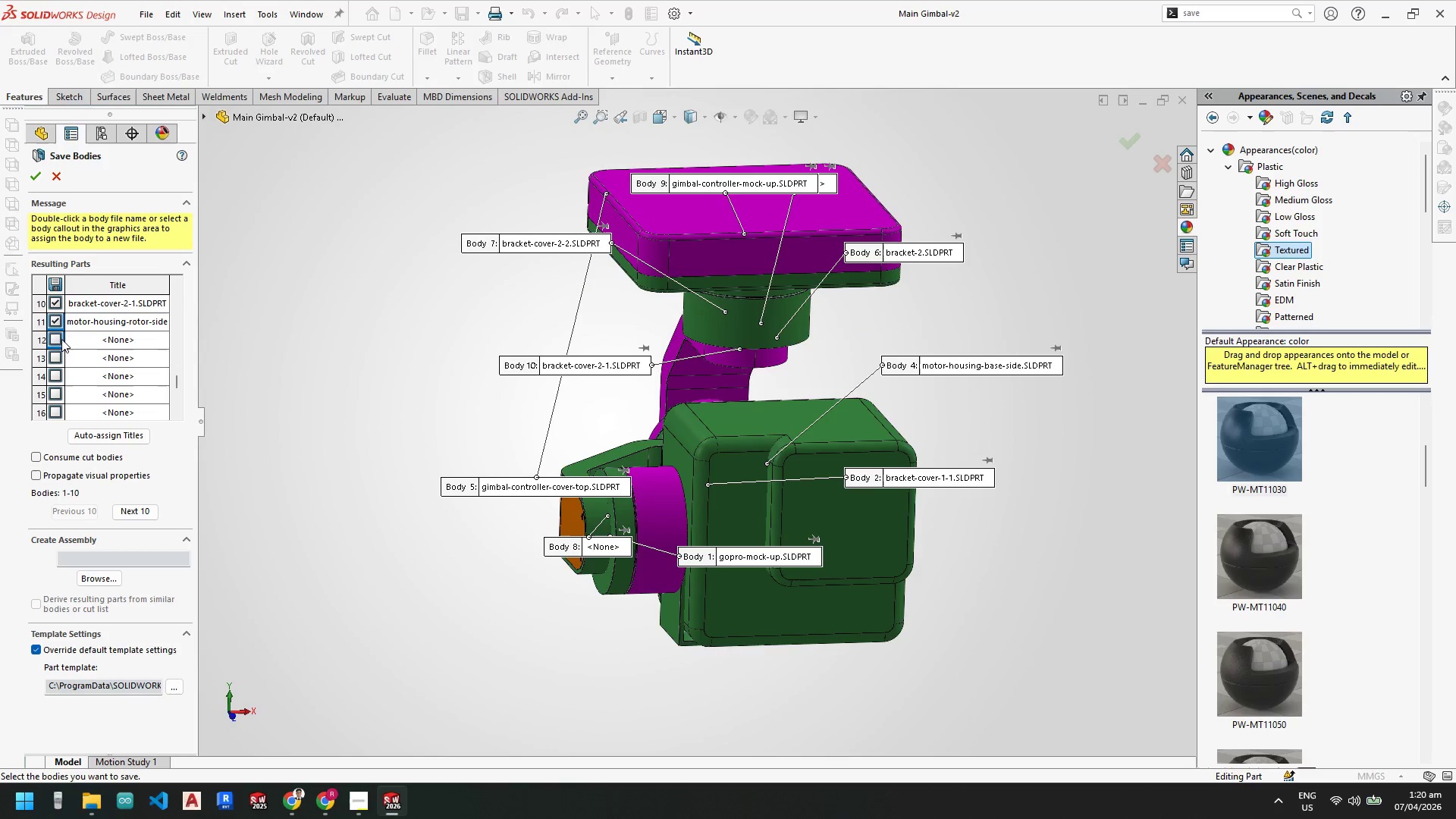 
left_click([55, 340])
 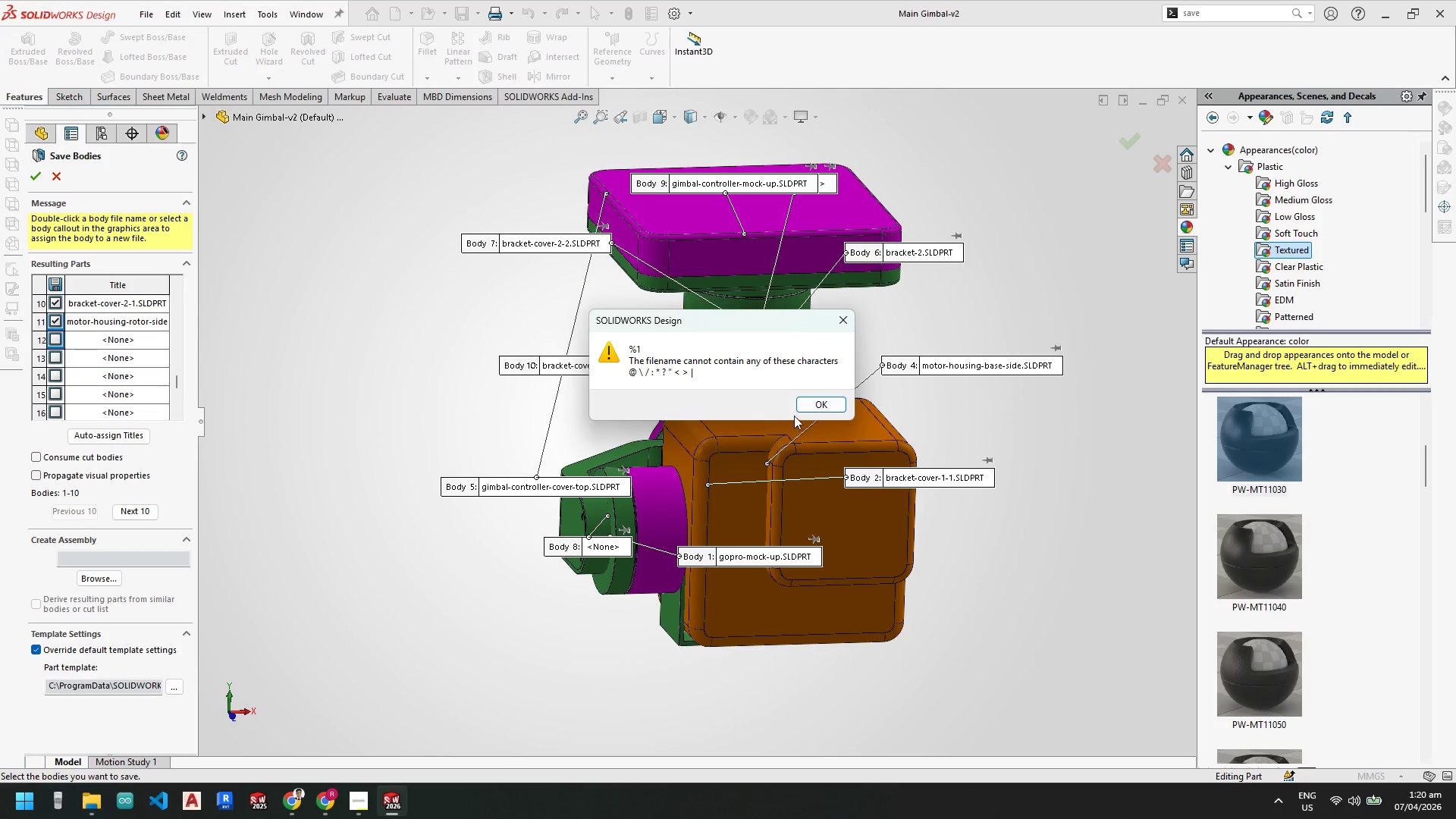 
left_click([810, 407])
 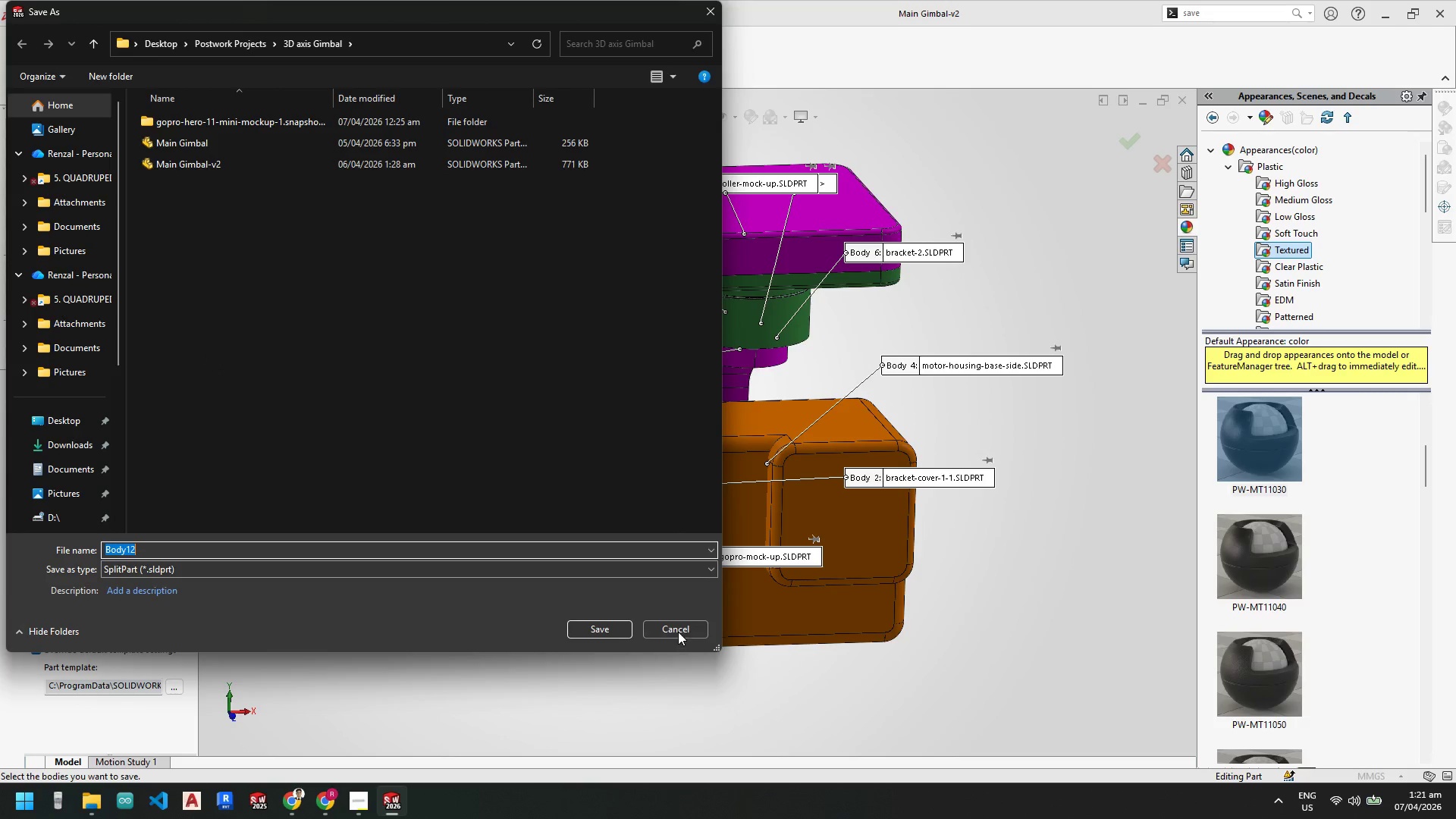 
left_click([675, 628])
 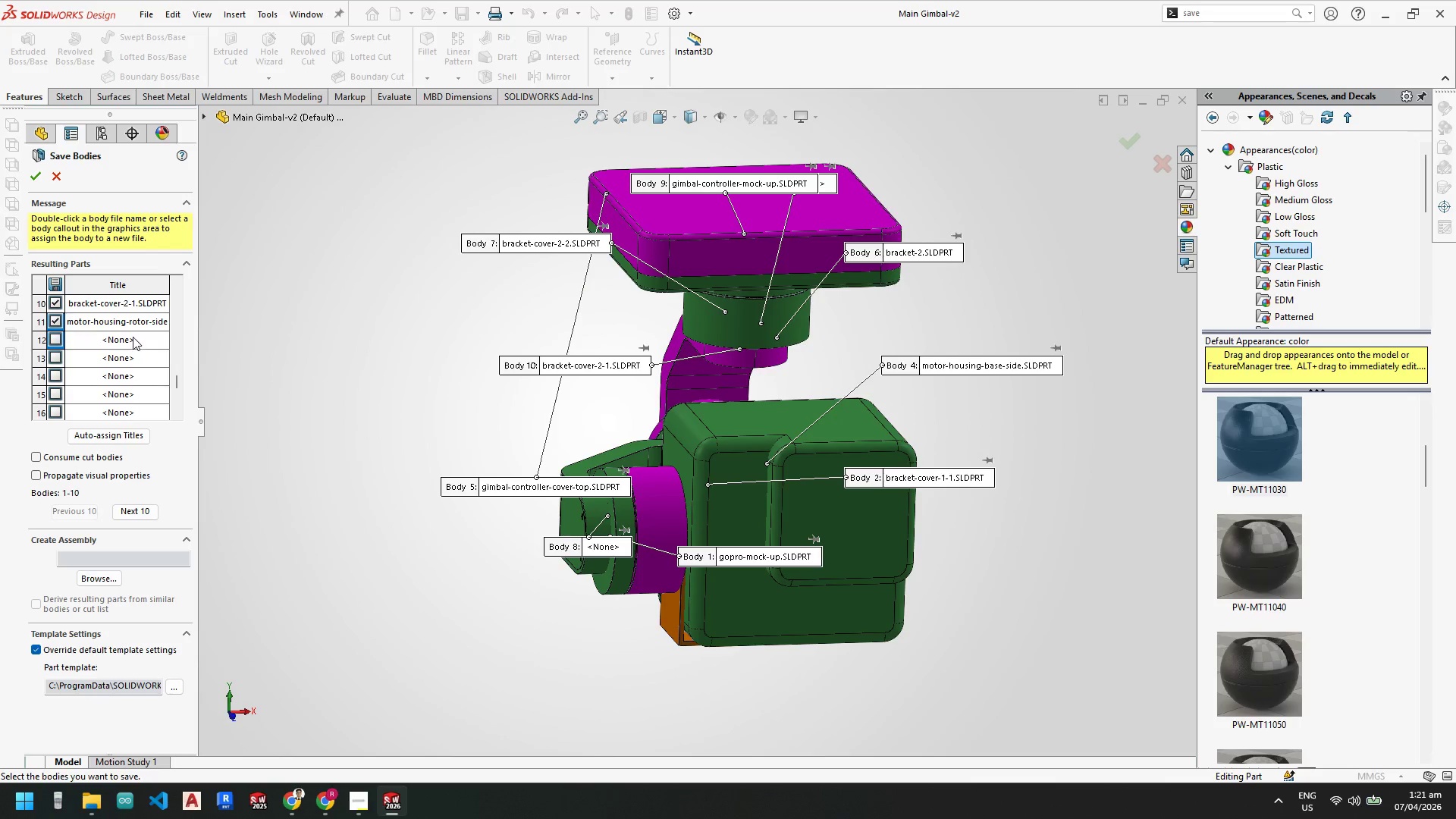 
scroll: coordinate [113, 346], scroll_direction: up, amount: 2.0
 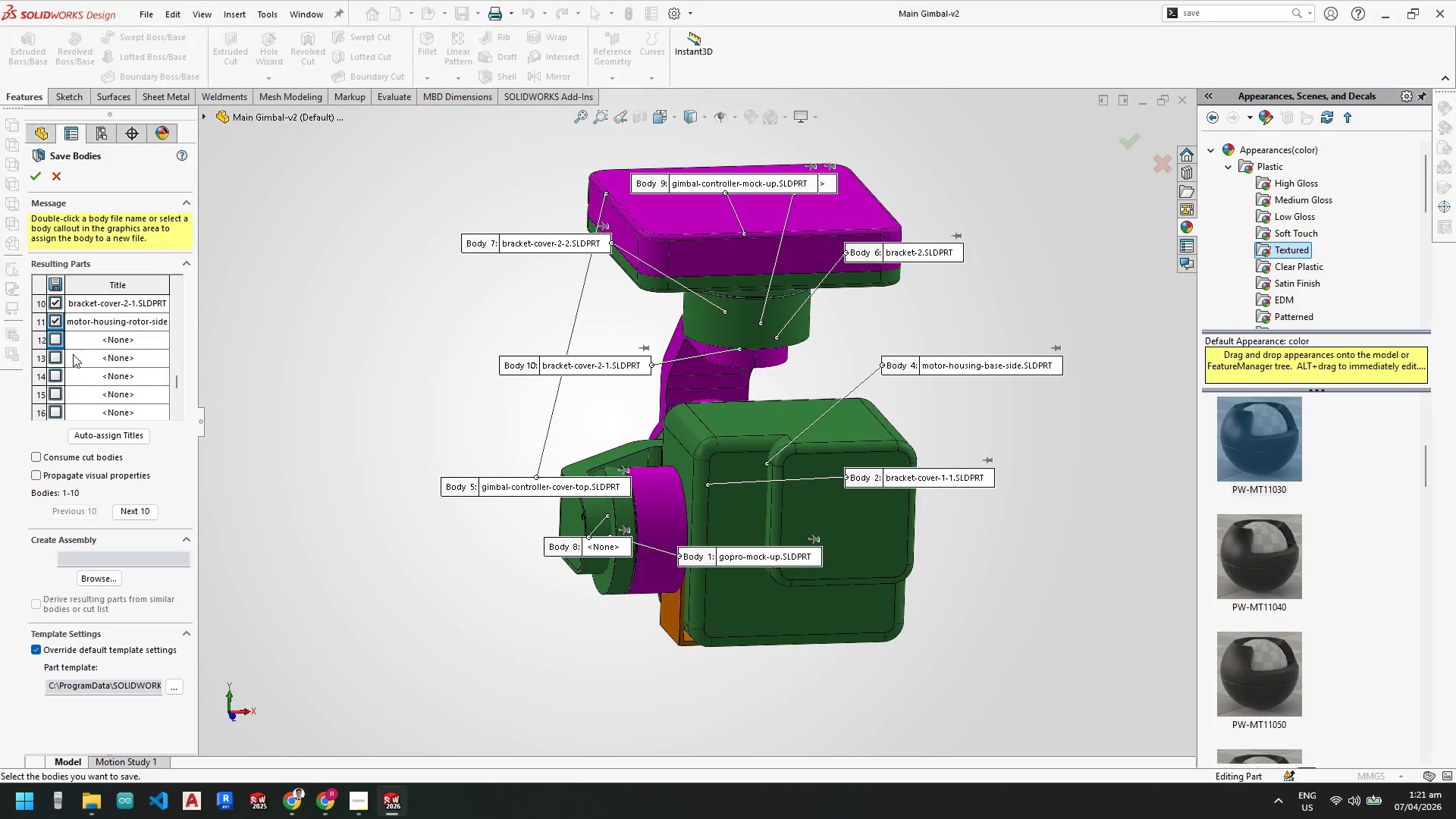 
left_click([54, 356])
 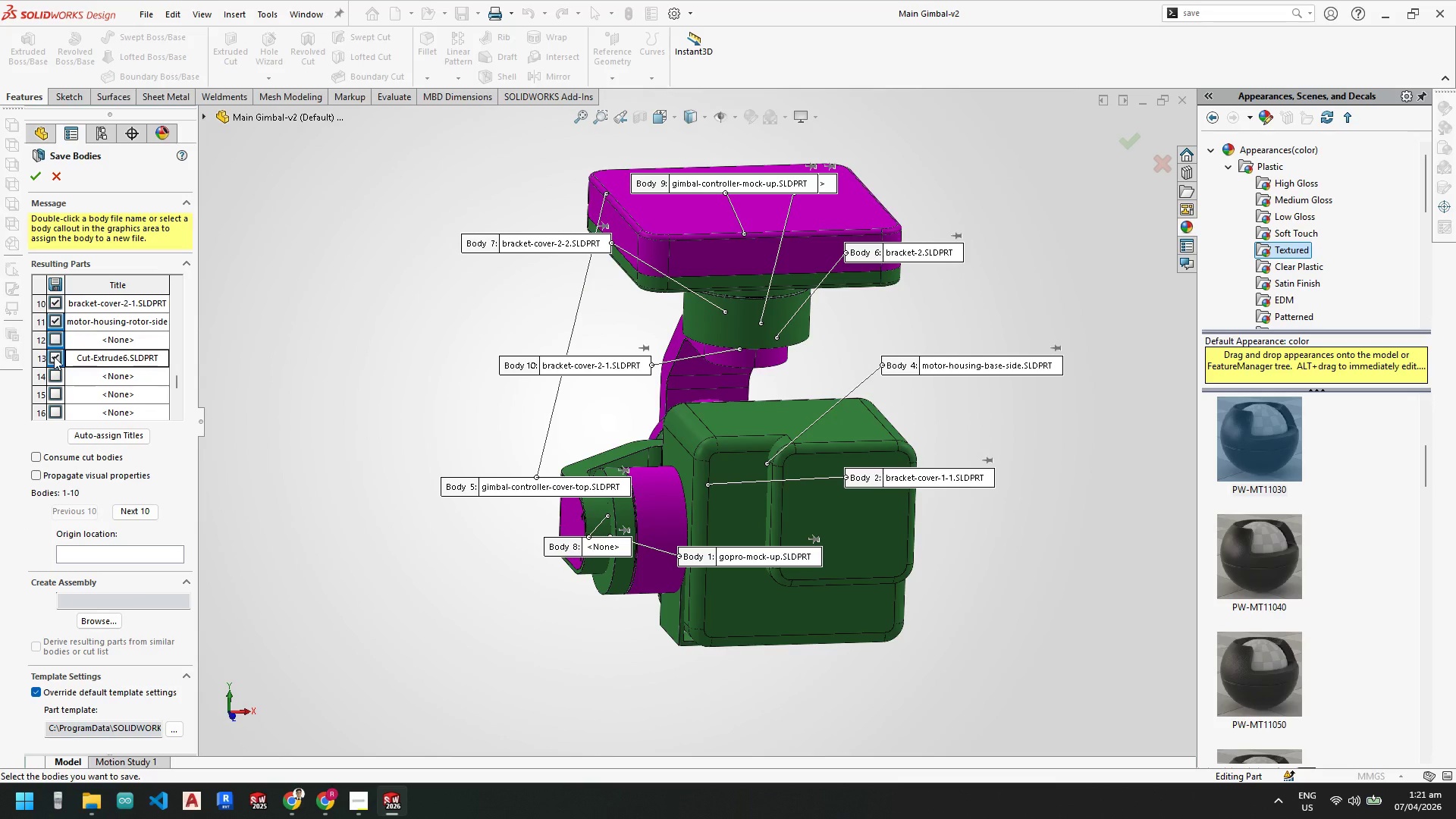 
left_click([54, 356])
 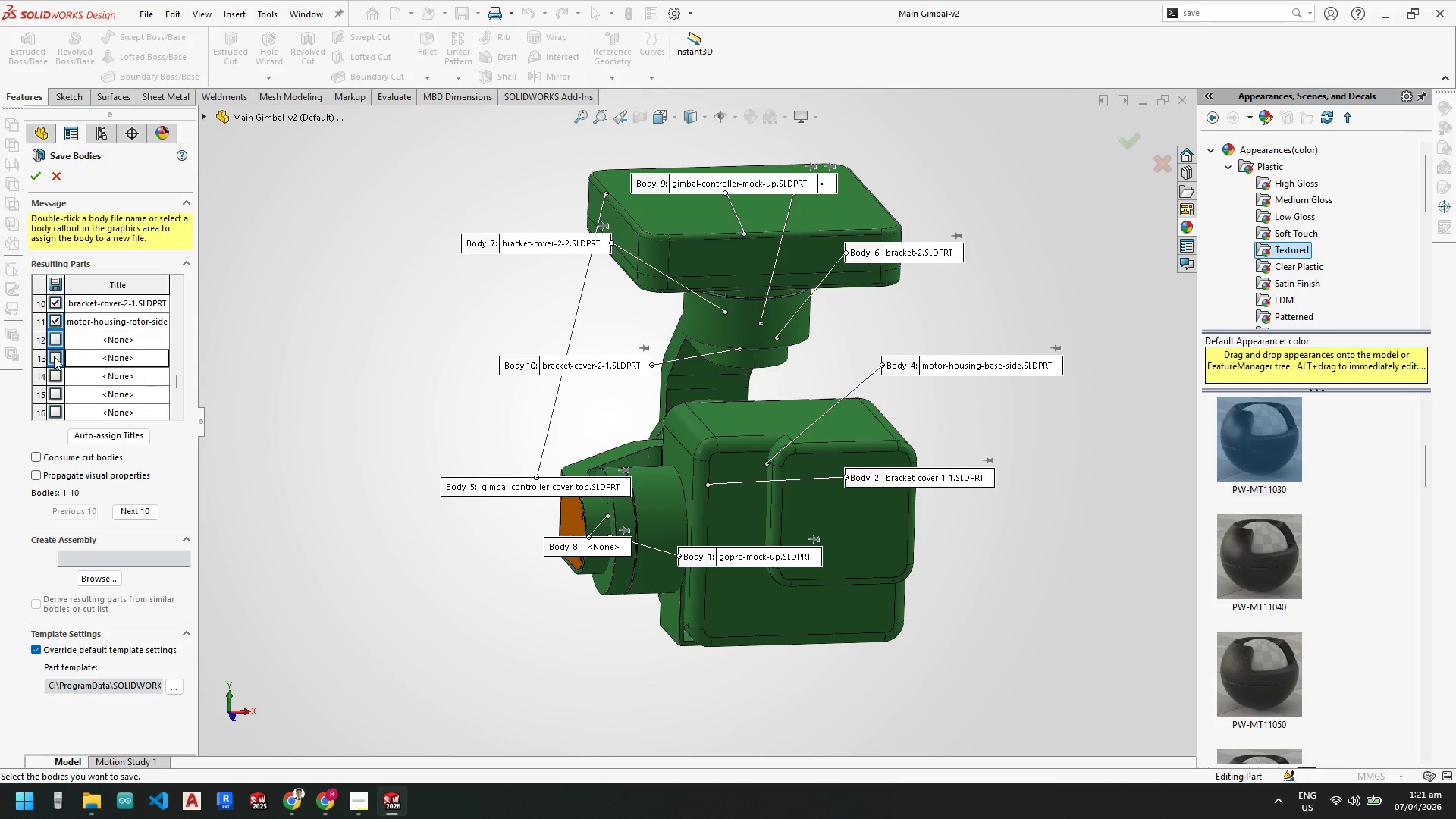 
left_click([54, 356])
 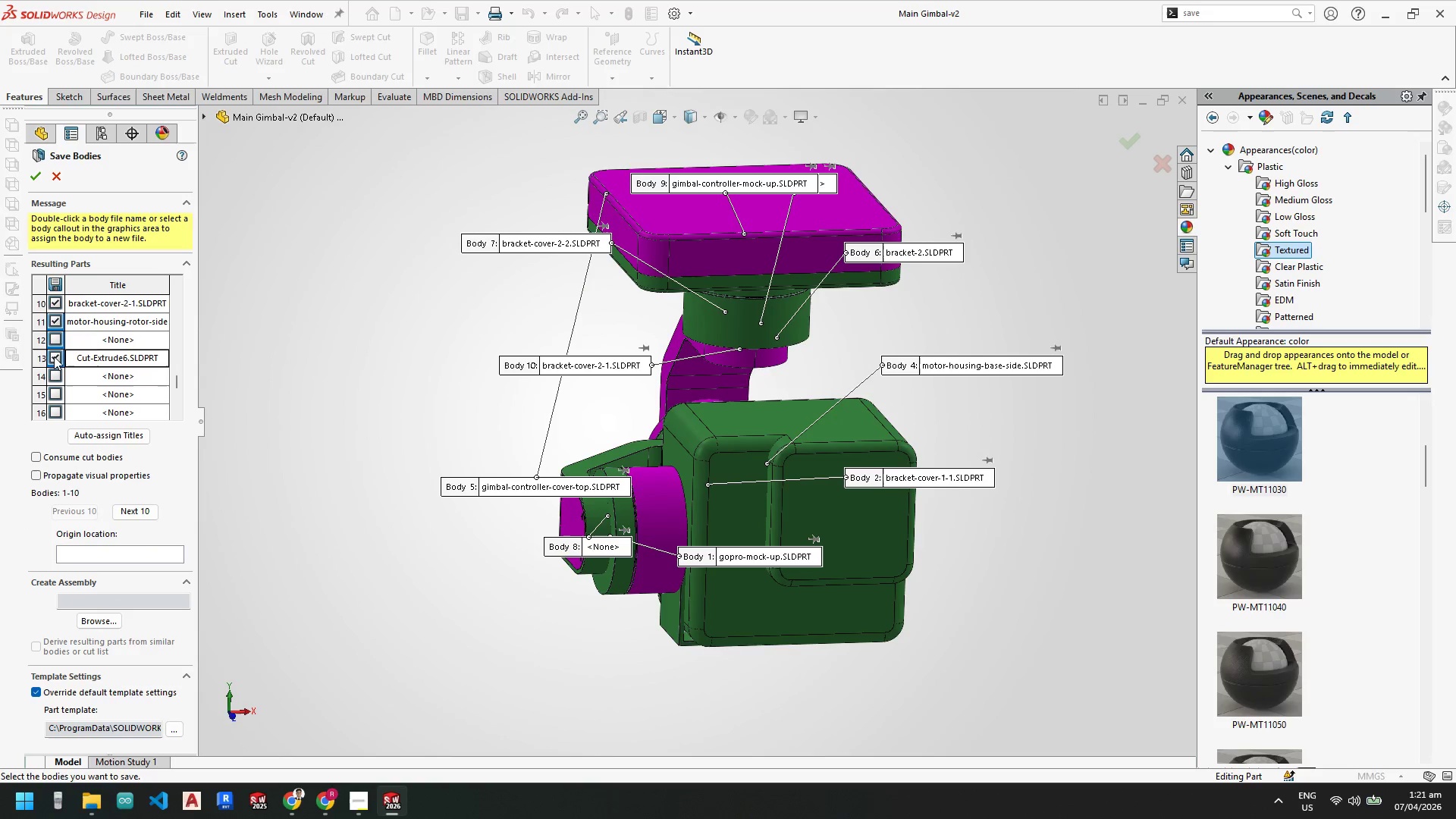 
left_click([54, 356])
 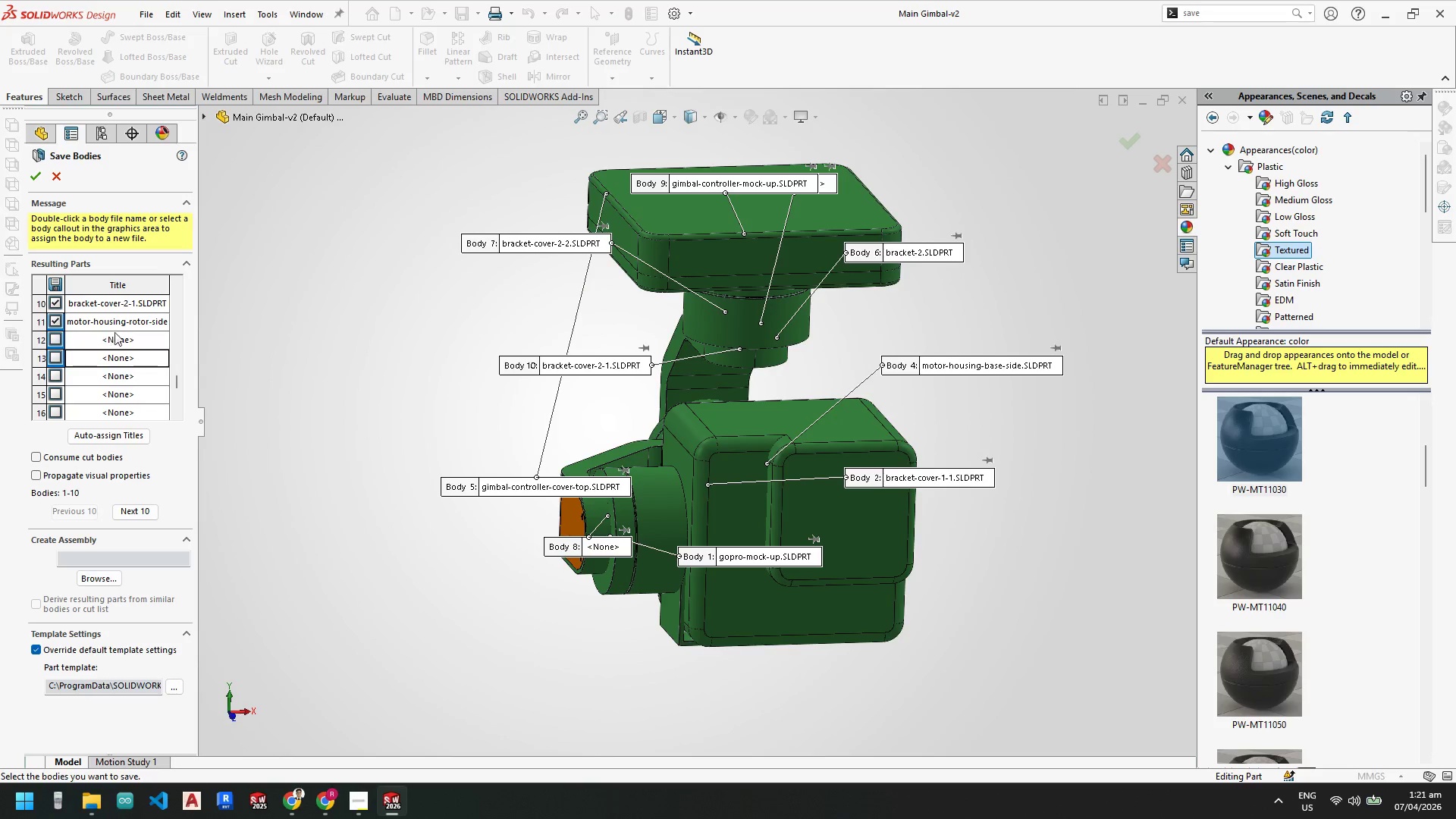 
left_click([115, 332])
 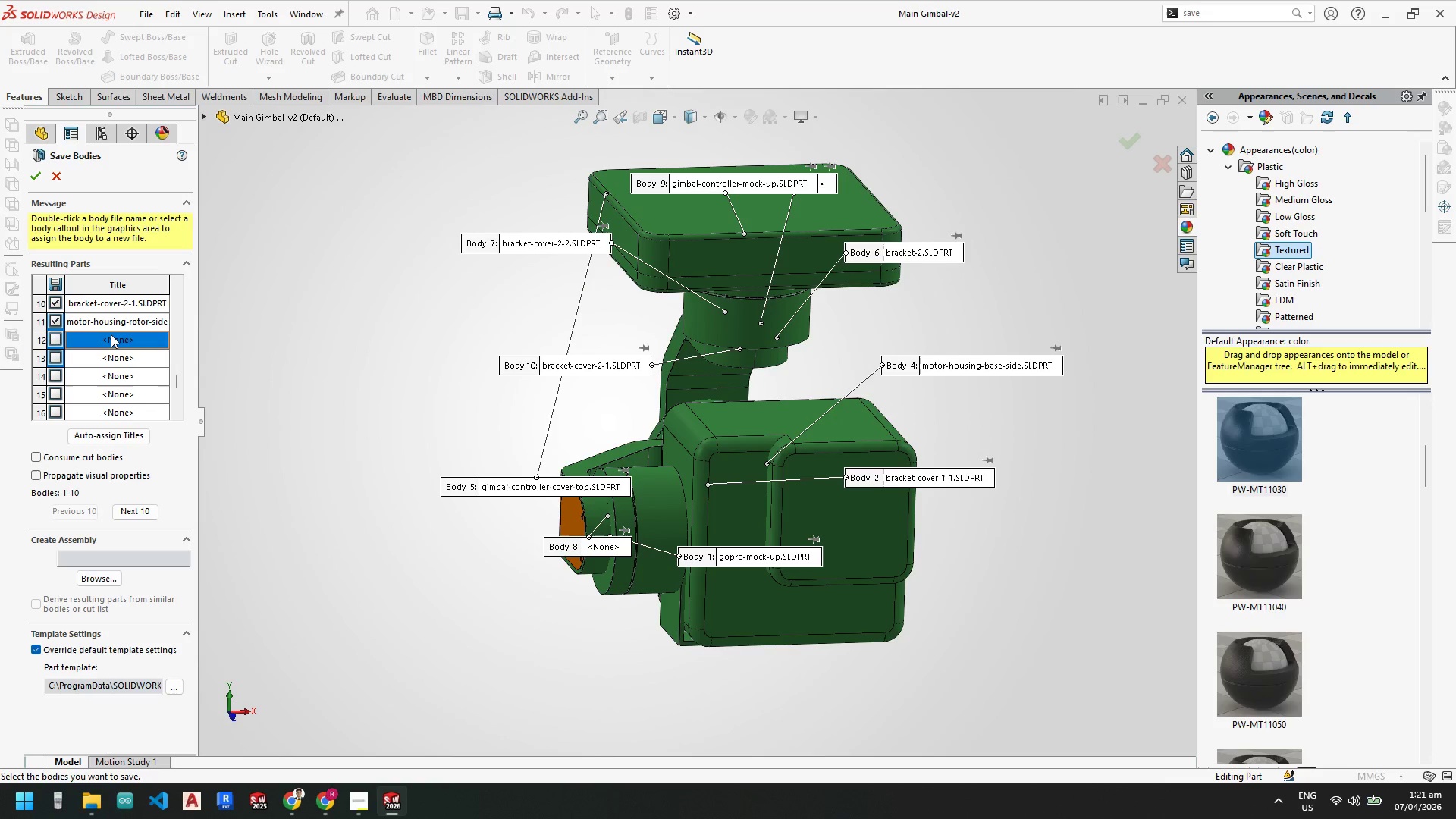 
left_click([111, 334])
 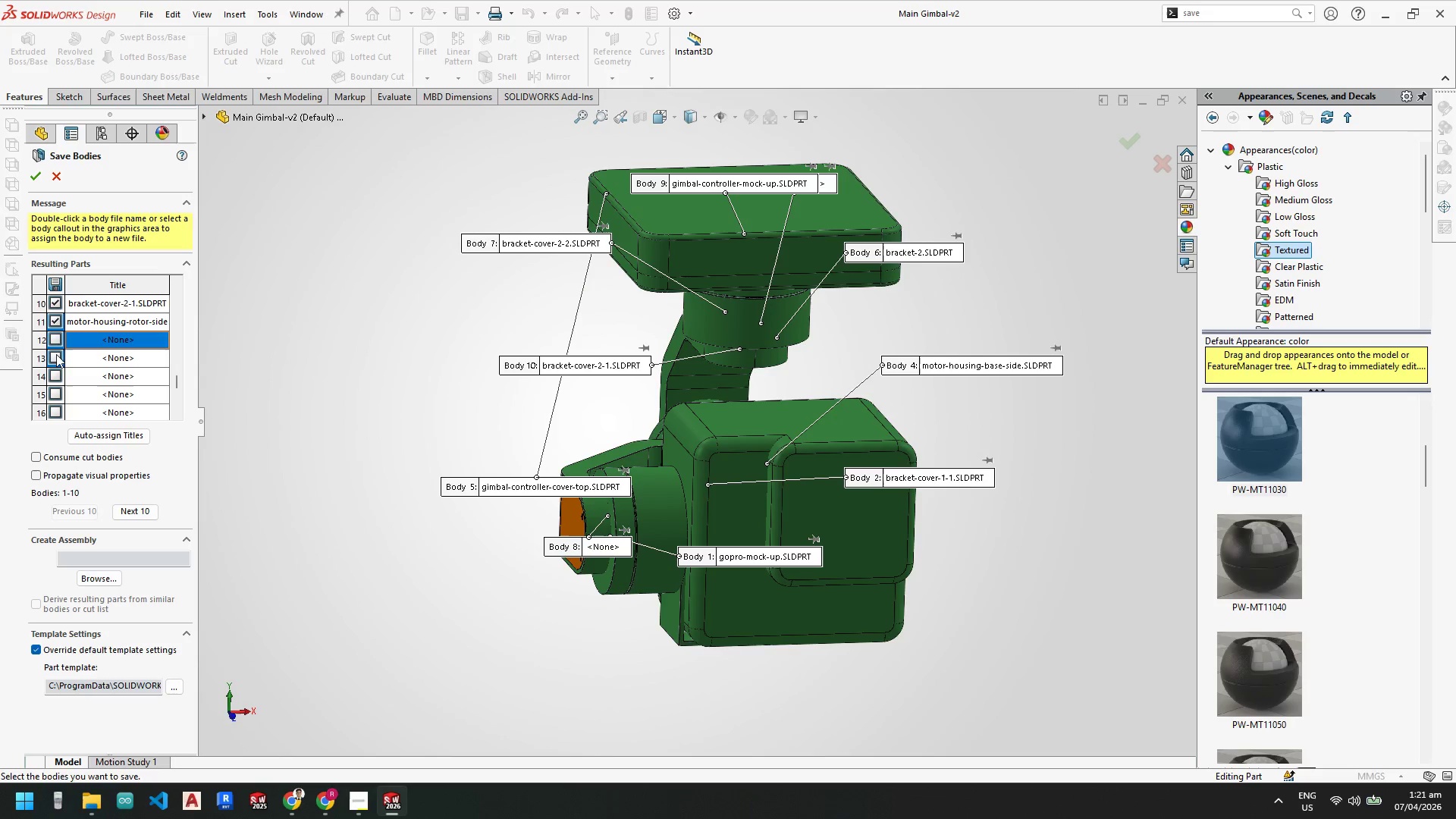 
left_click([52, 357])
 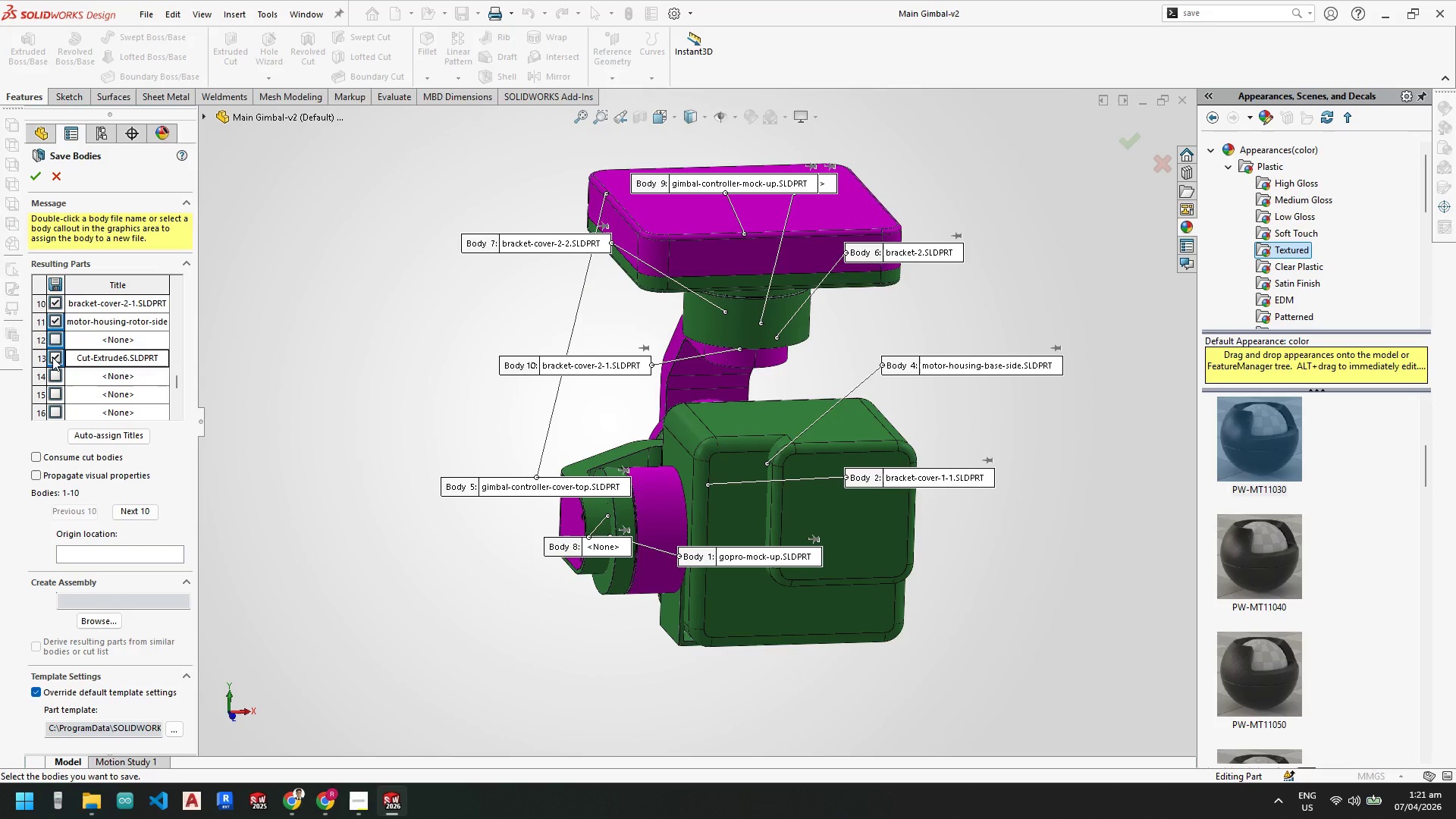 
left_click([52, 357])
 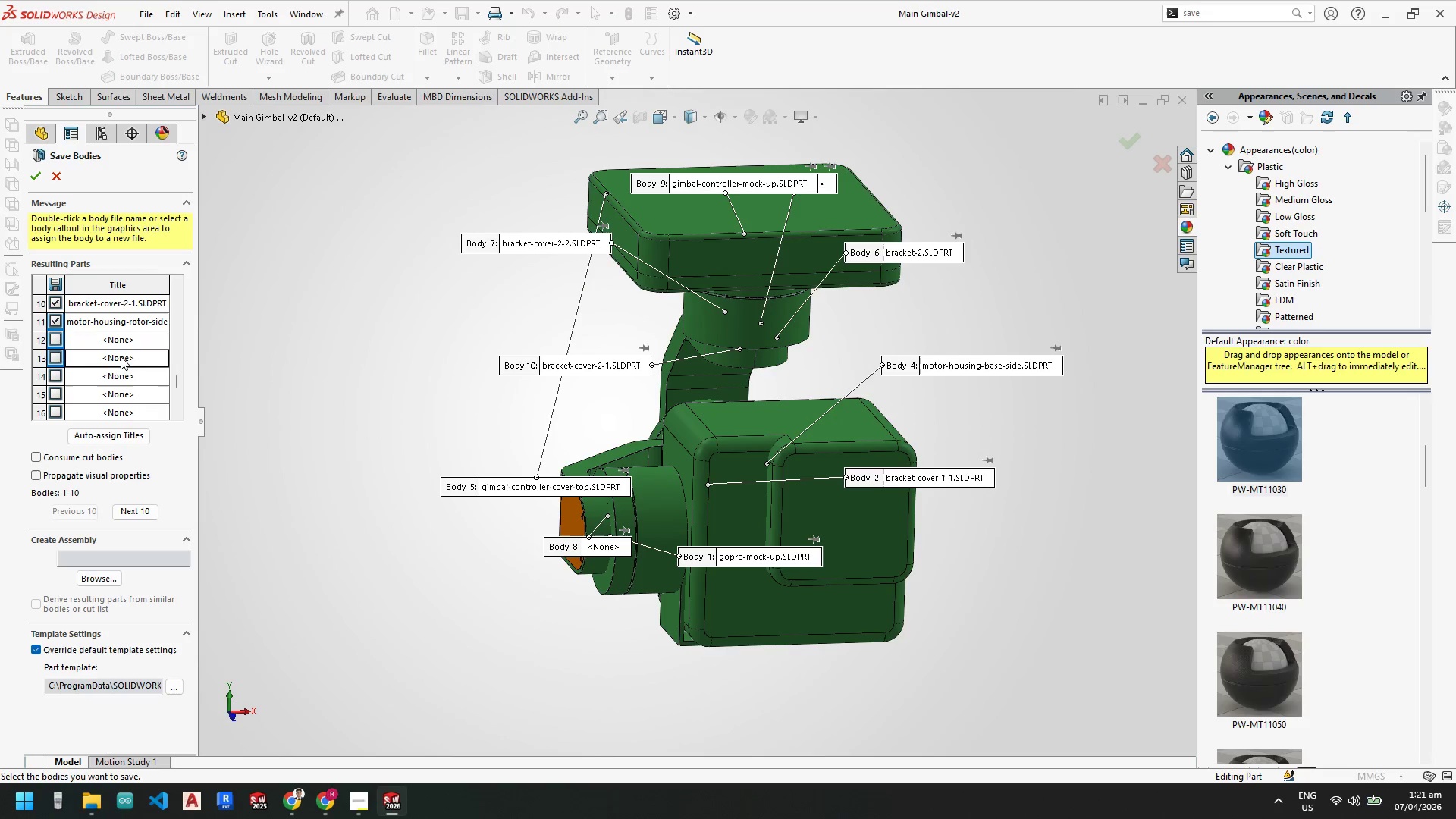 
scroll: coordinate [634, 548], scroll_direction: down, amount: 2.0
 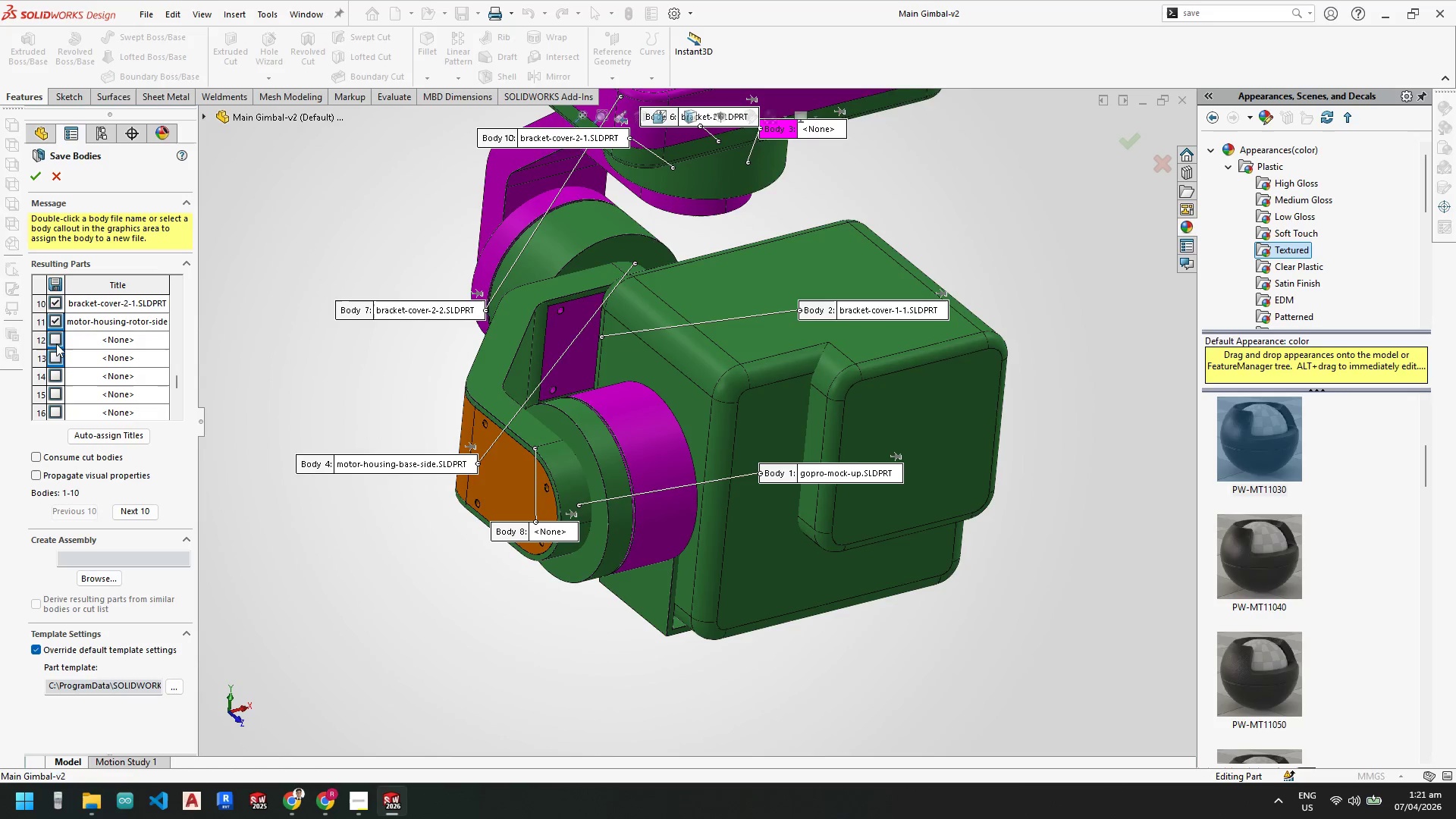 
left_click([60, 359])
 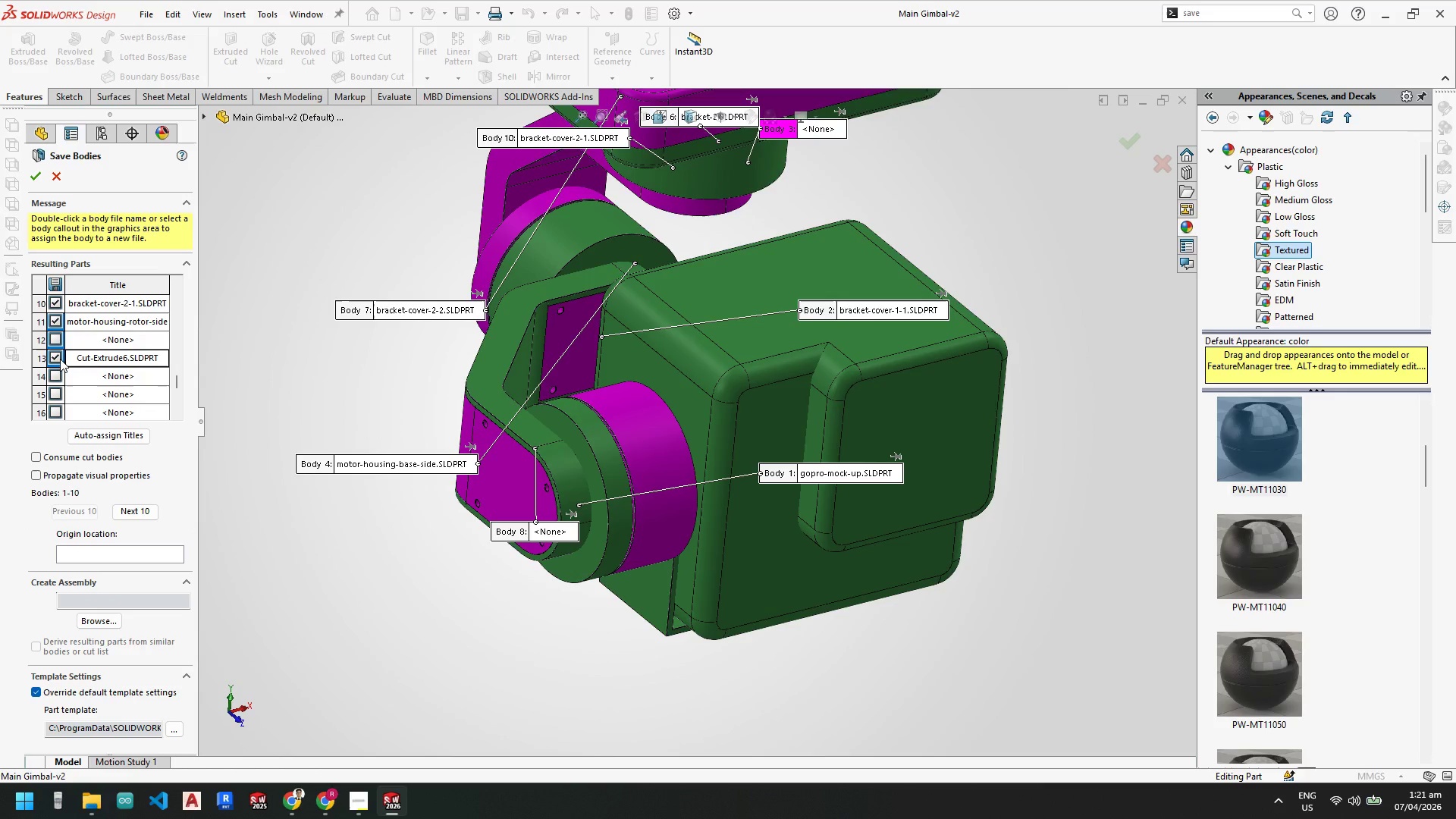 
scroll: coordinate [618, 353], scroll_direction: up, amount: 4.0
 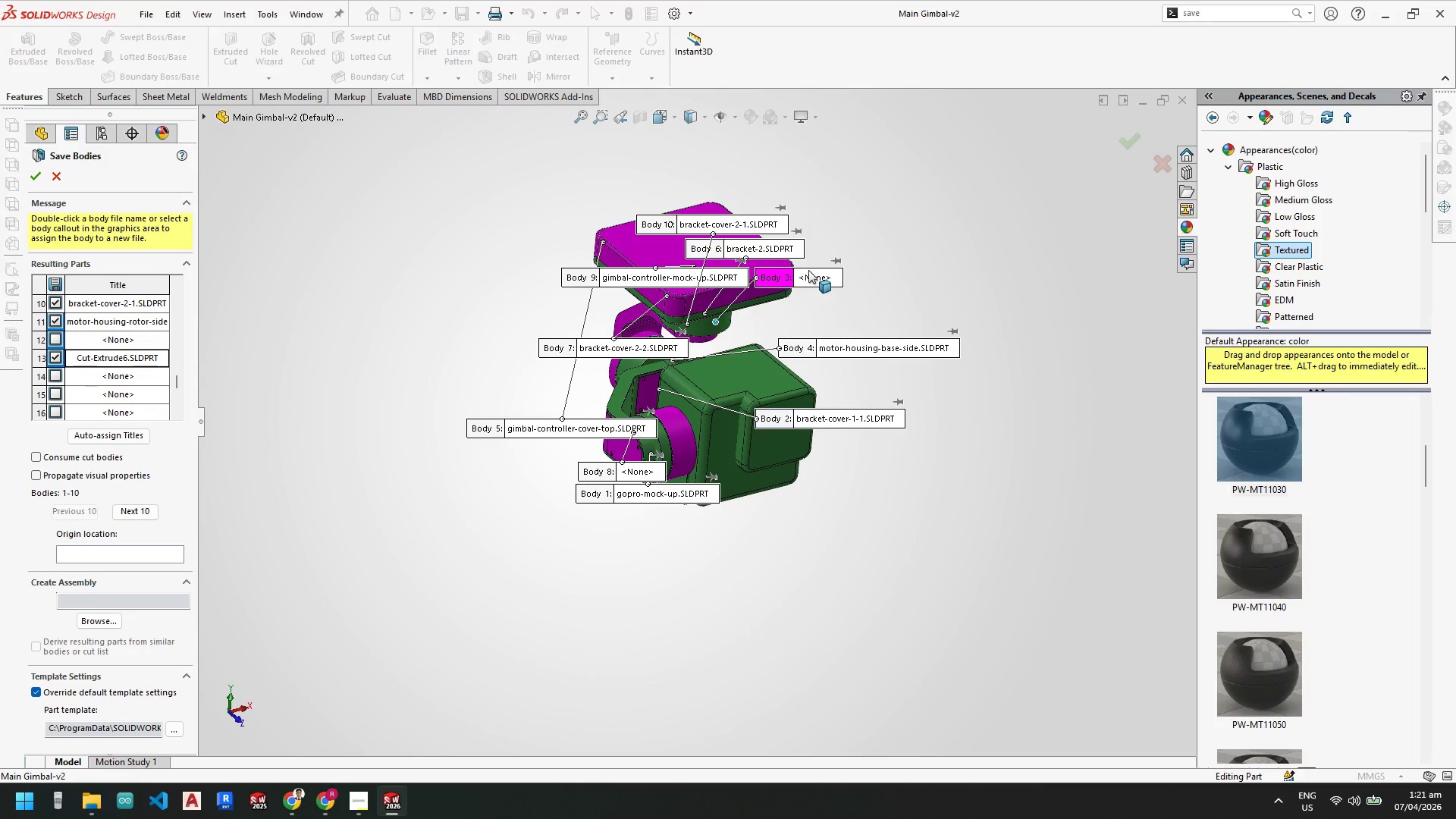 
scroll: coordinate [790, 287], scroll_direction: down, amount: 4.0
 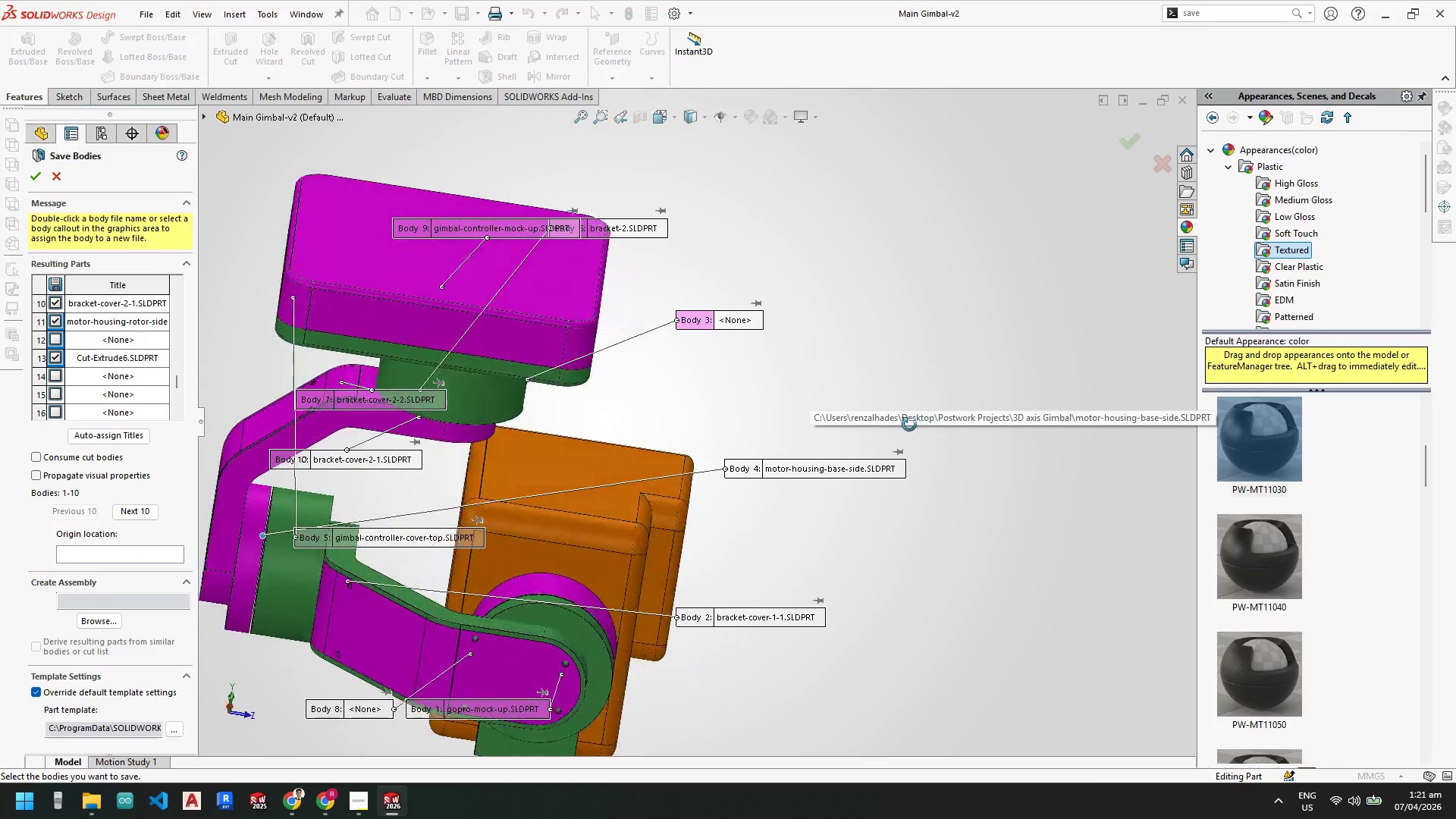 
wait(5.49)
 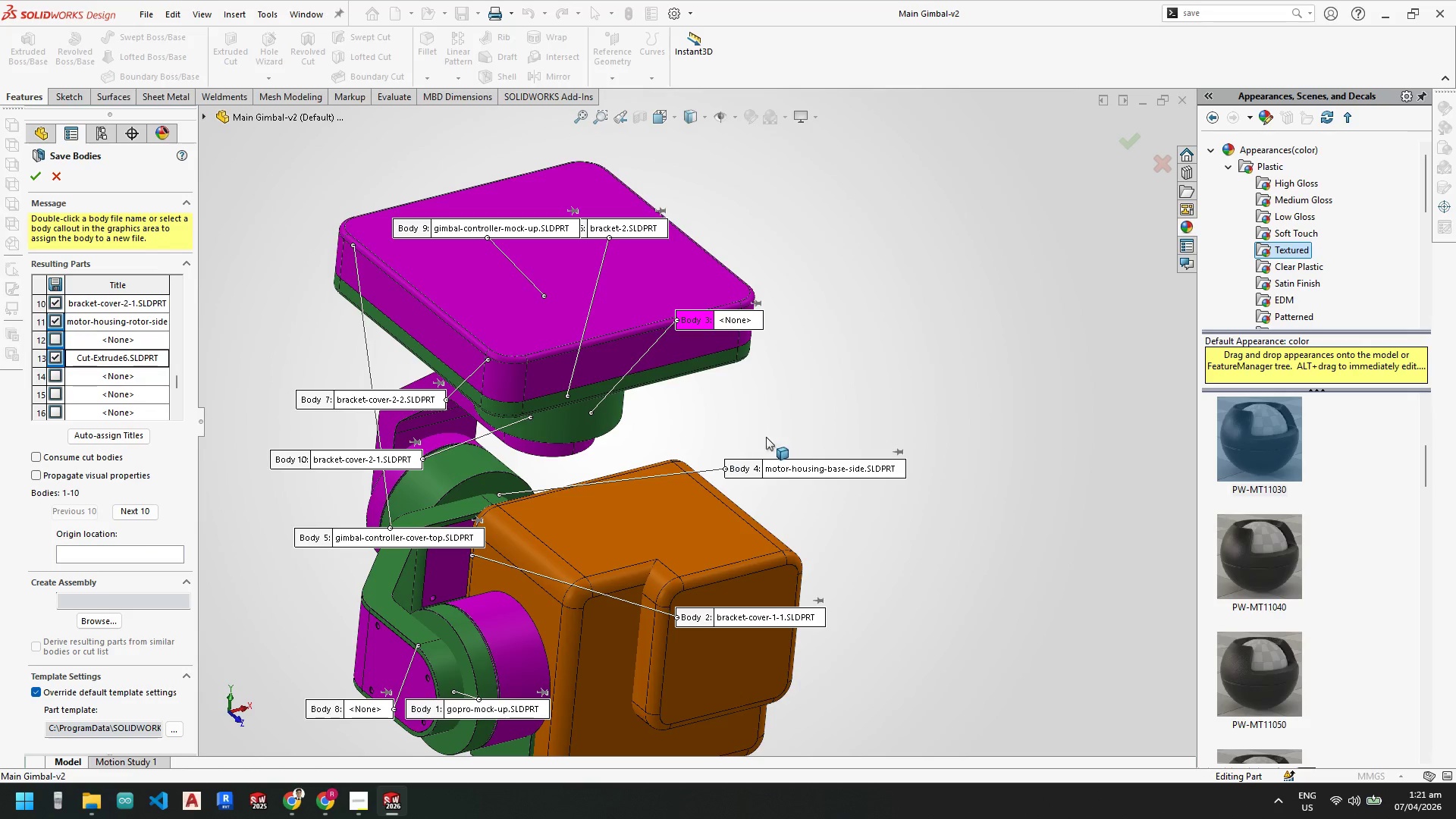 
scroll: coordinate [596, 606], scroll_direction: up, amount: 1.0
 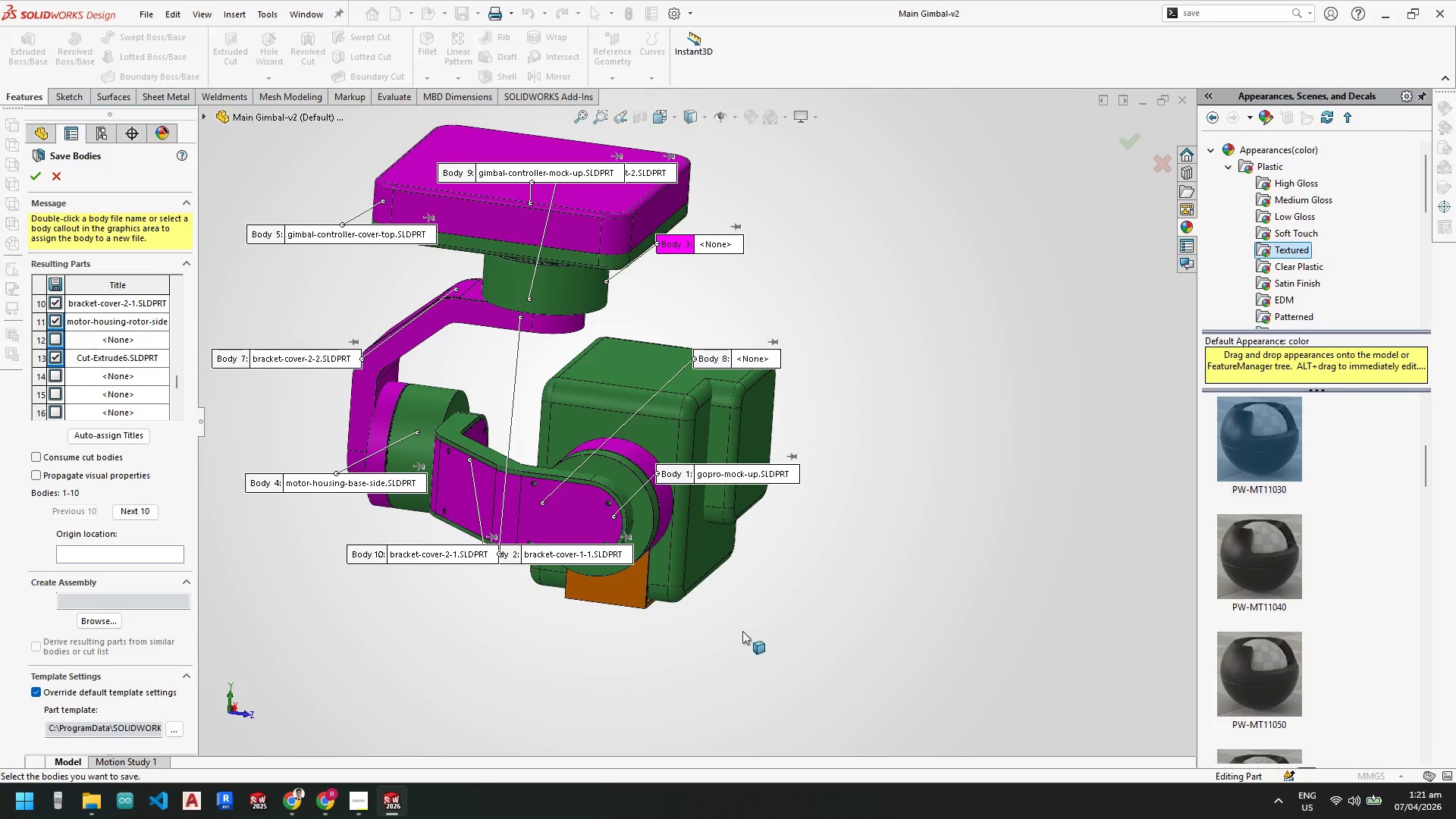 
scroll: coordinate [673, 552], scroll_direction: down, amount: 1.0
 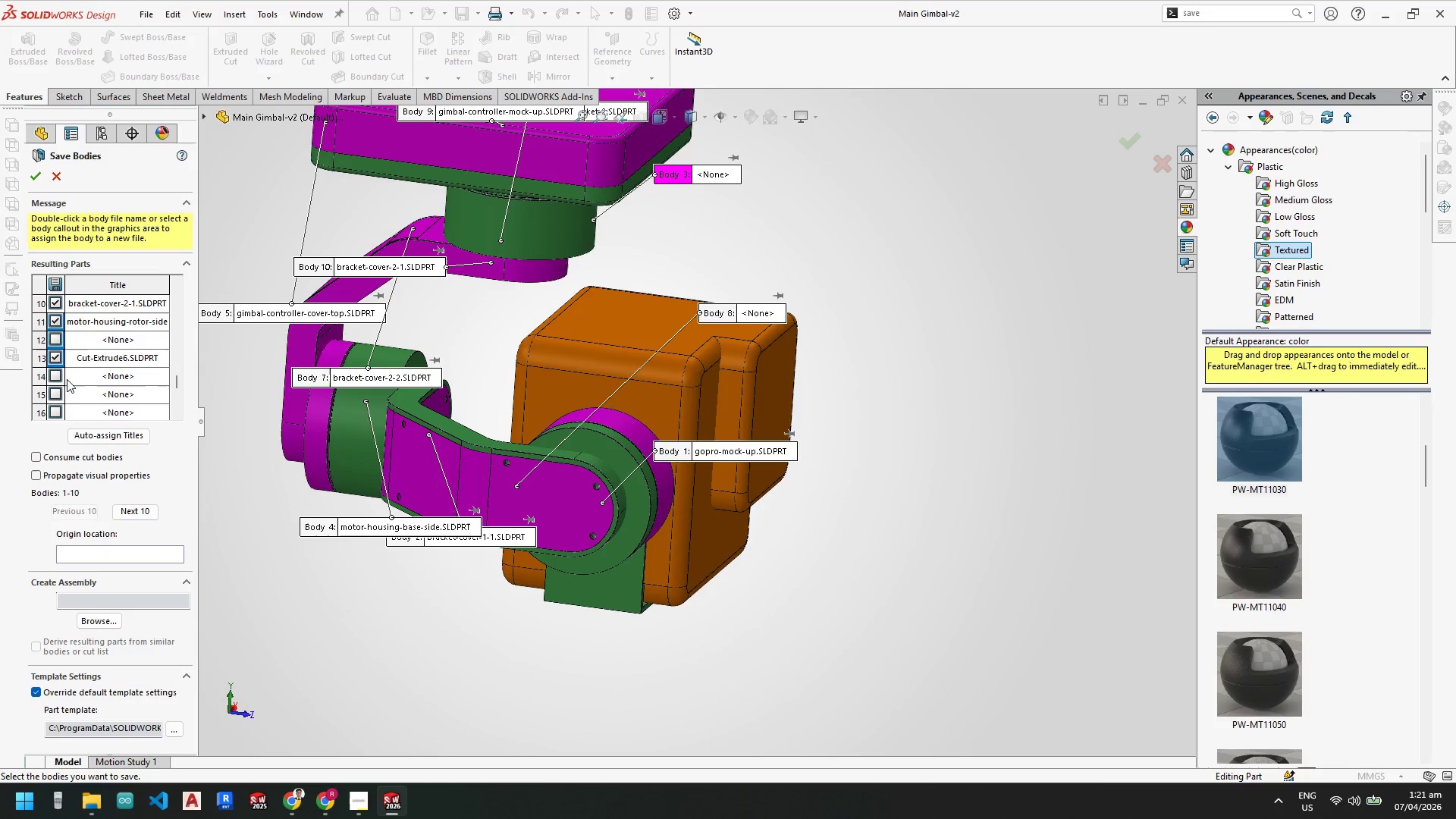 
left_click([56, 355])
 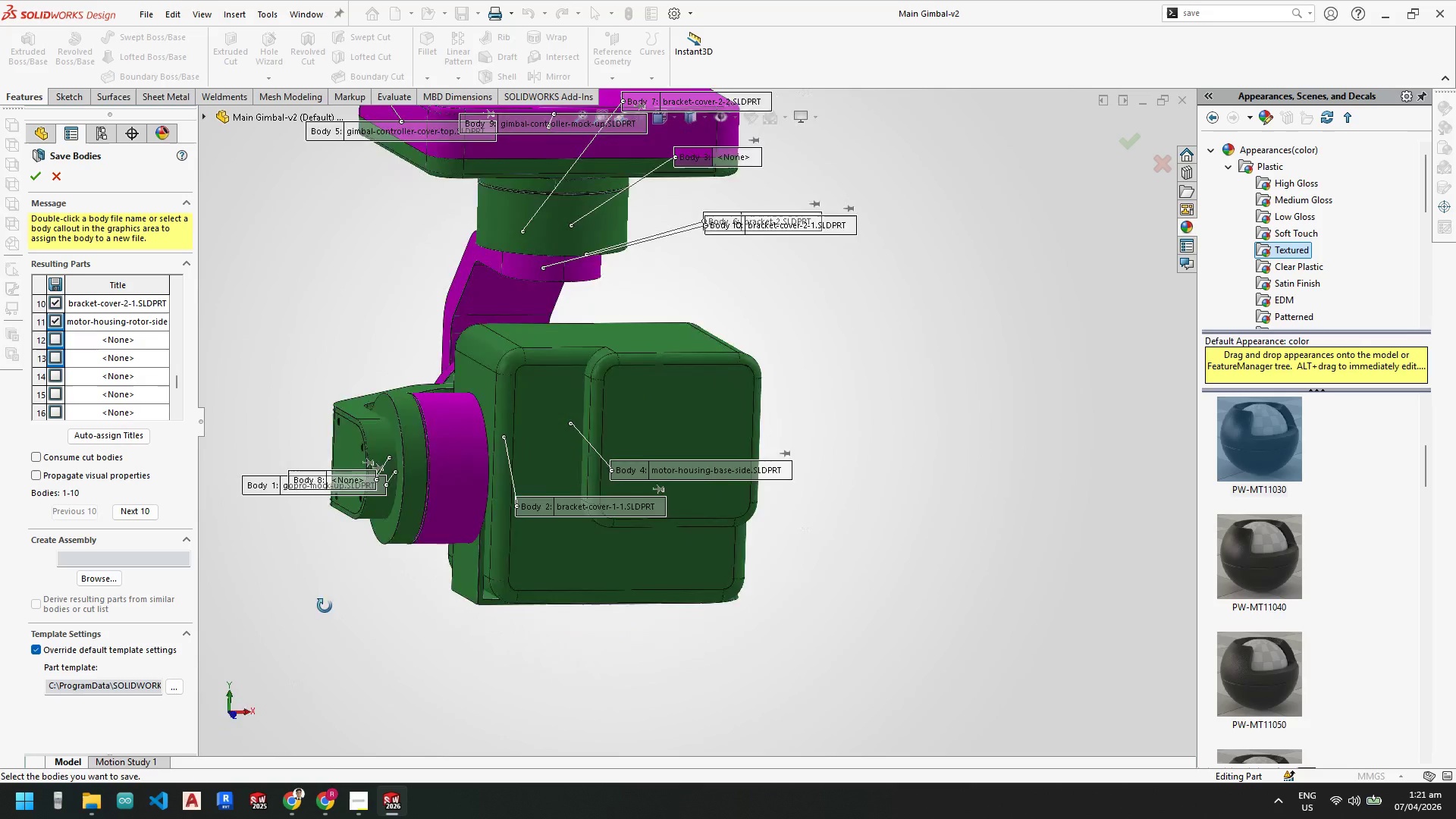 
wait(16.8)
 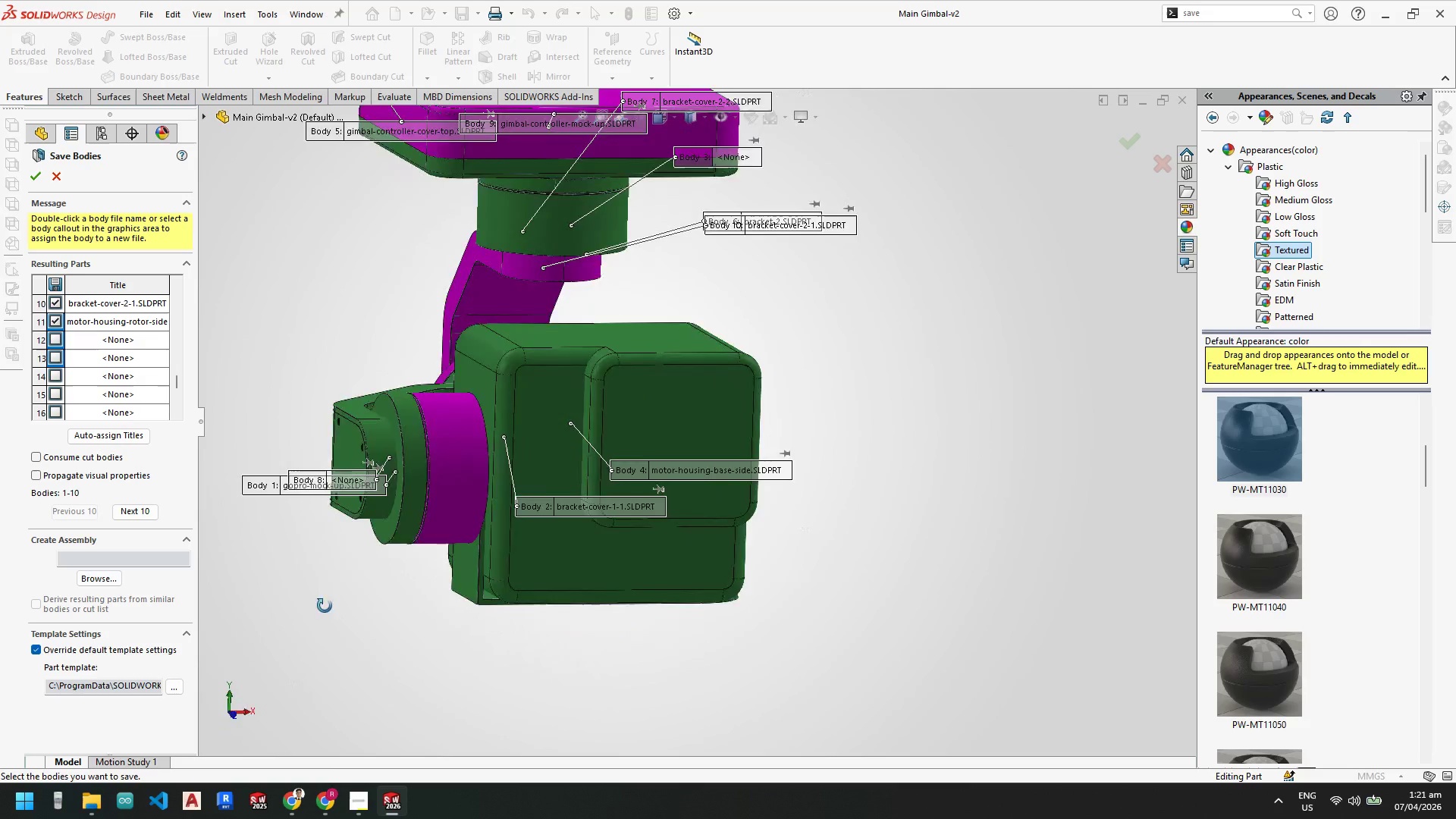 
scroll: coordinate [597, 537], scroll_direction: down, amount: 2.0
 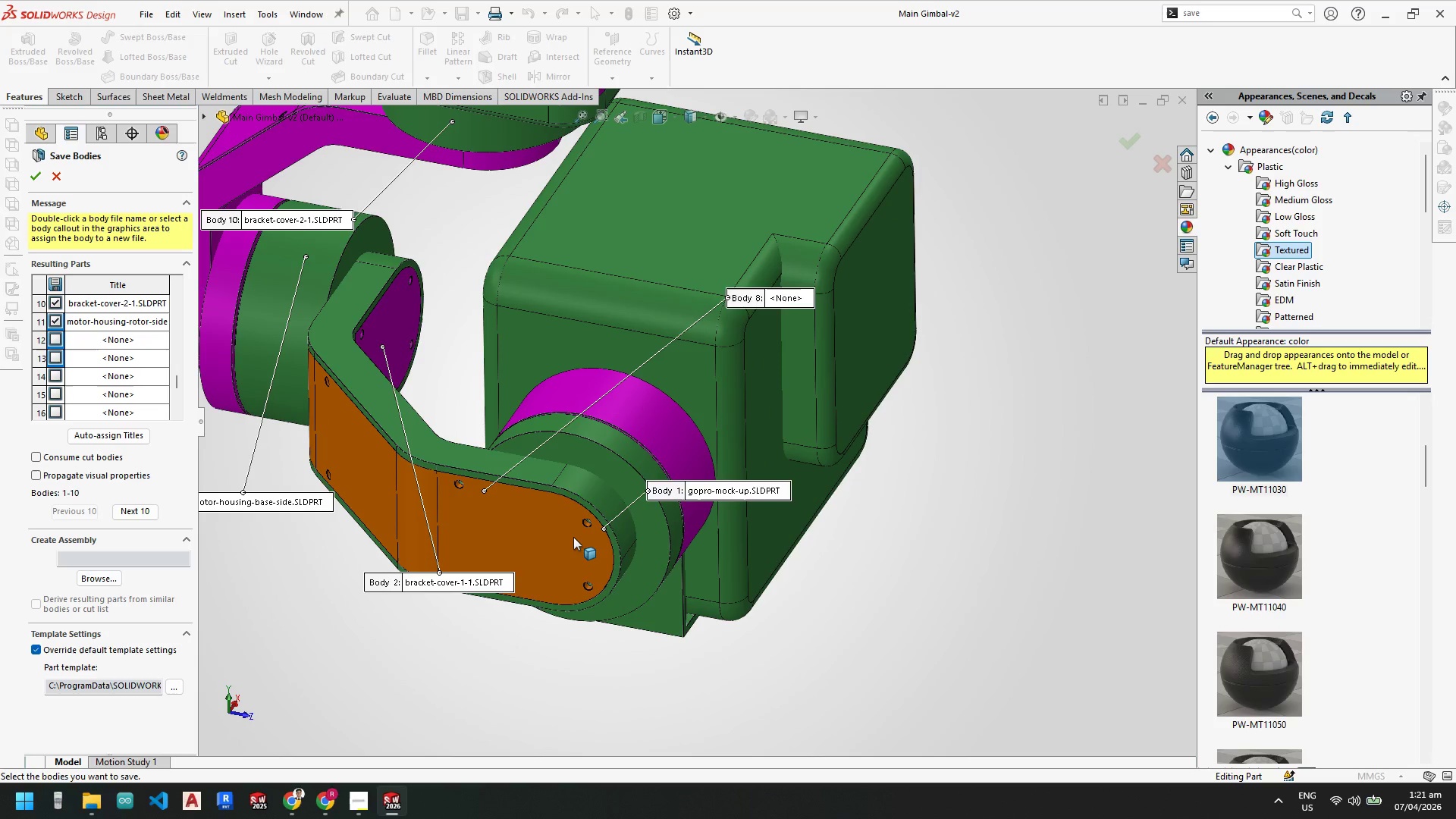 
left_click([573, 537])
 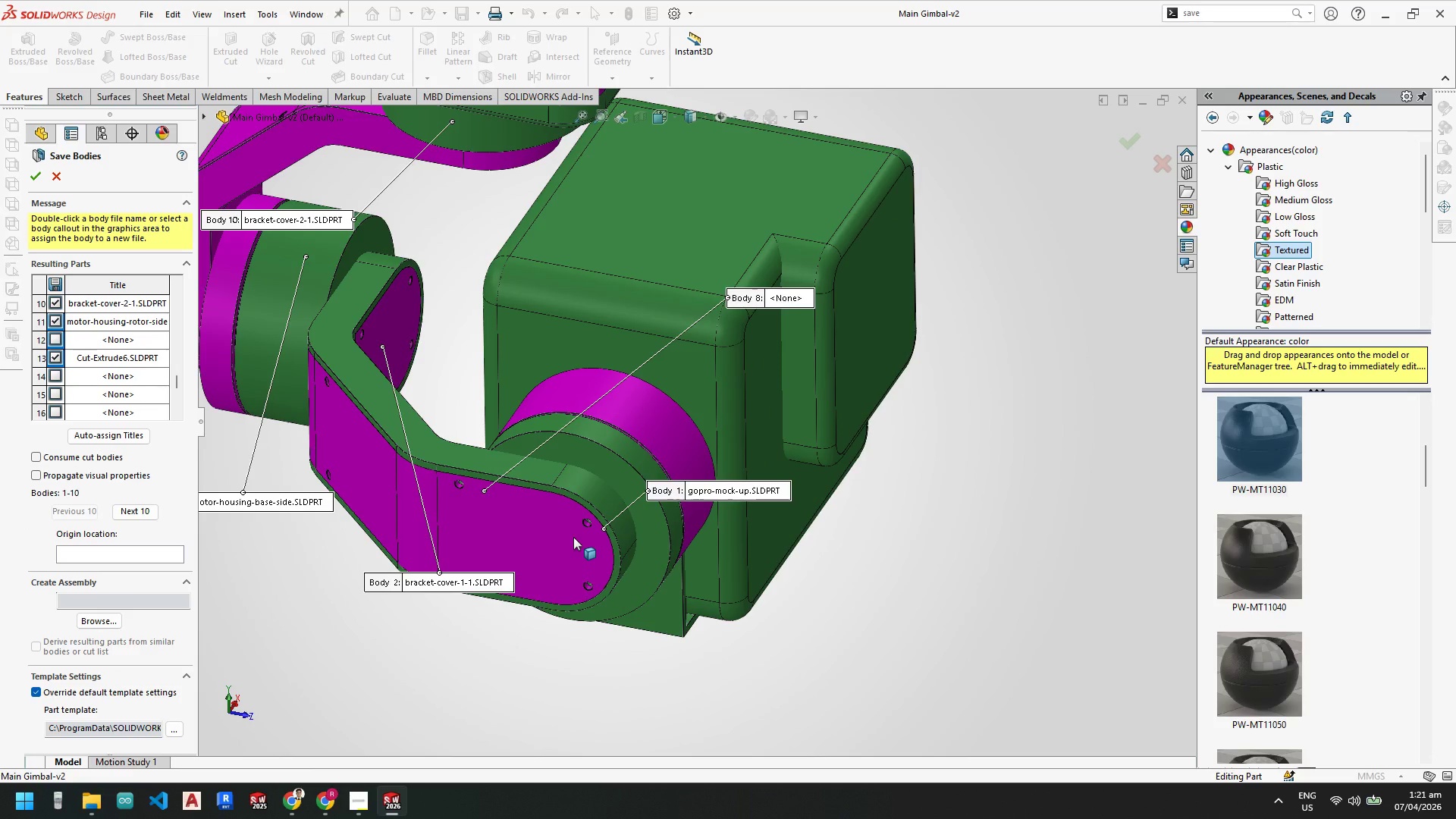 
left_click([573, 537])
 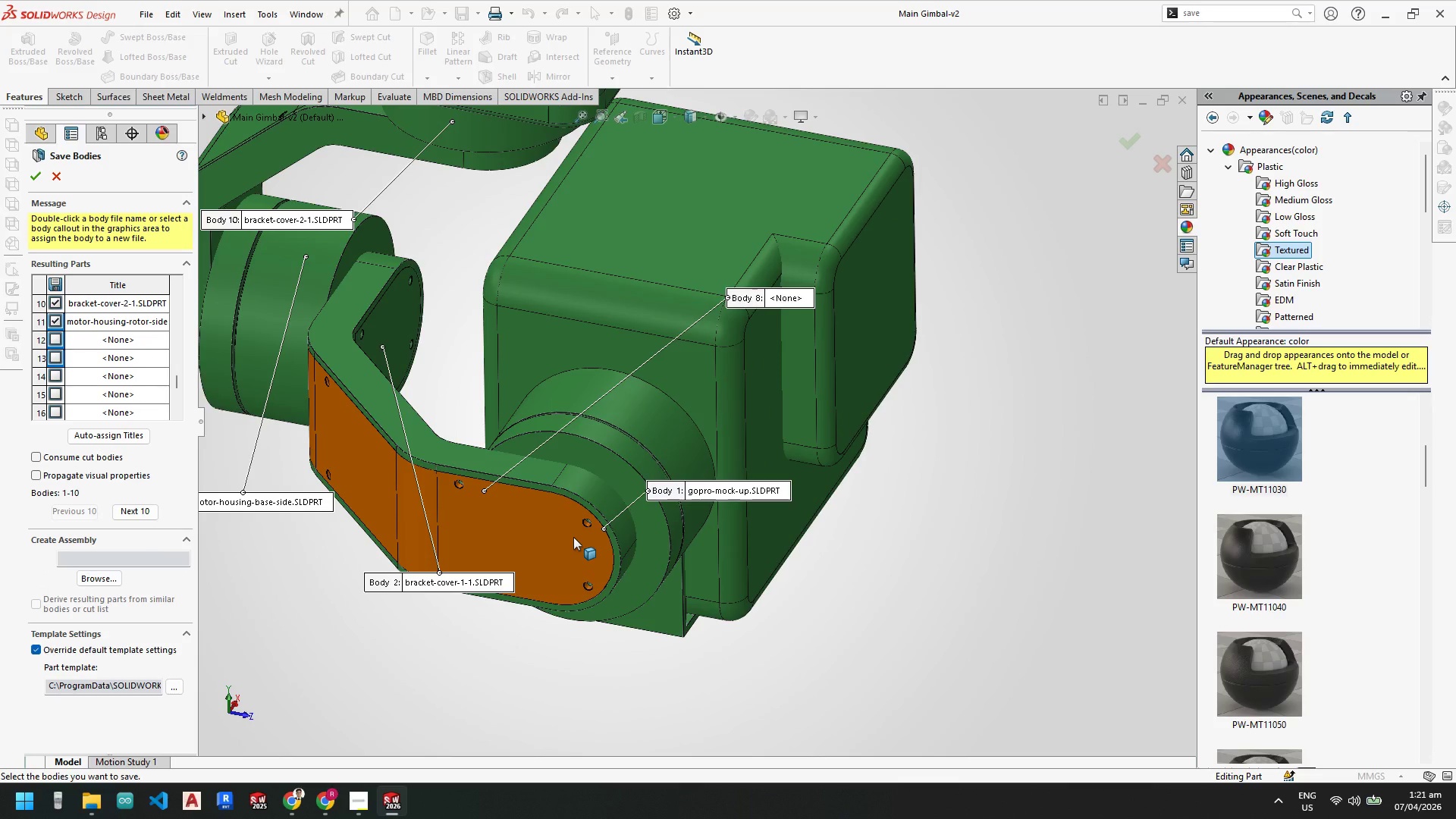 
left_click([573, 537])
 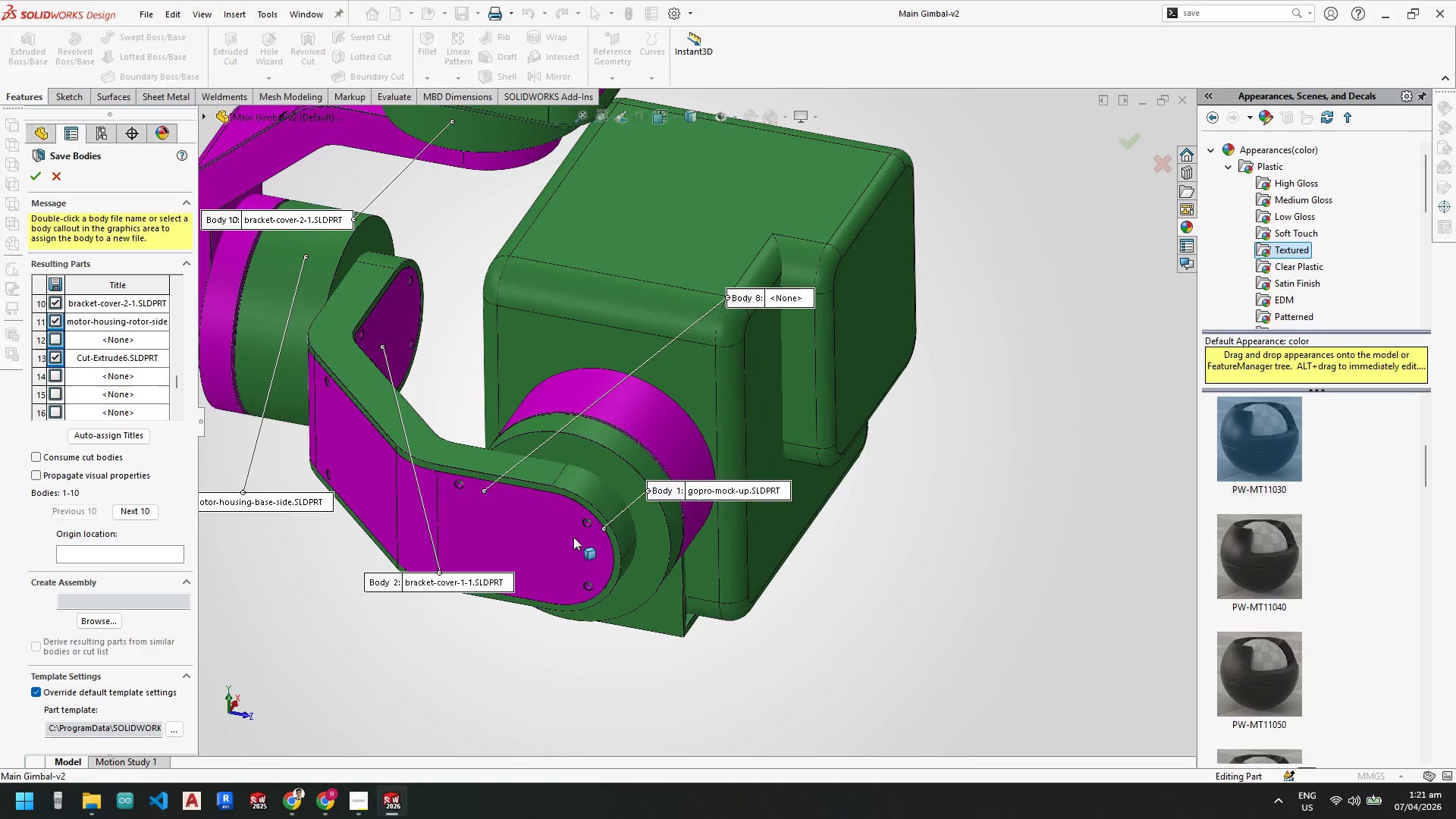 
left_click([573, 537])
 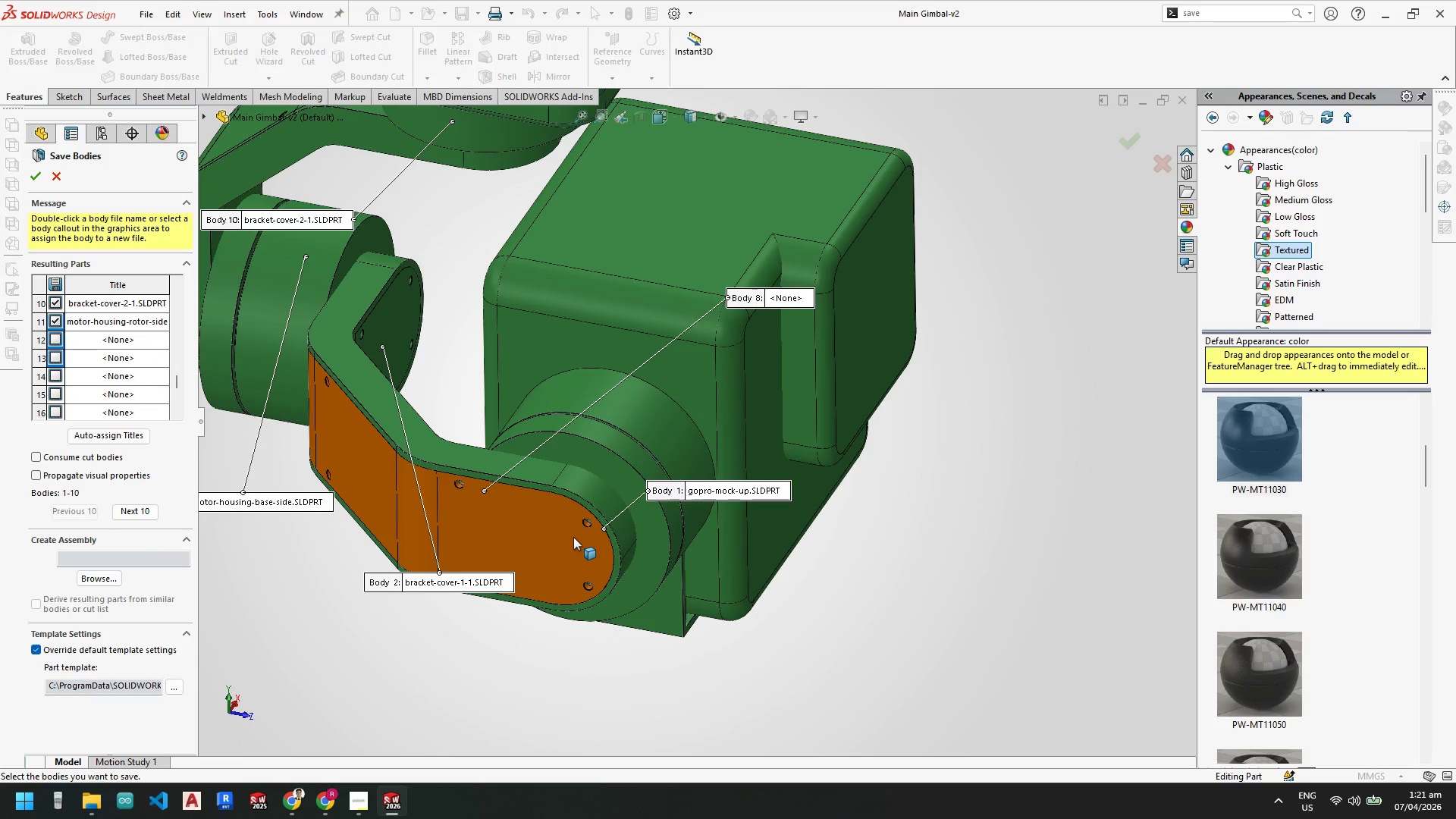 
left_click([573, 537])
 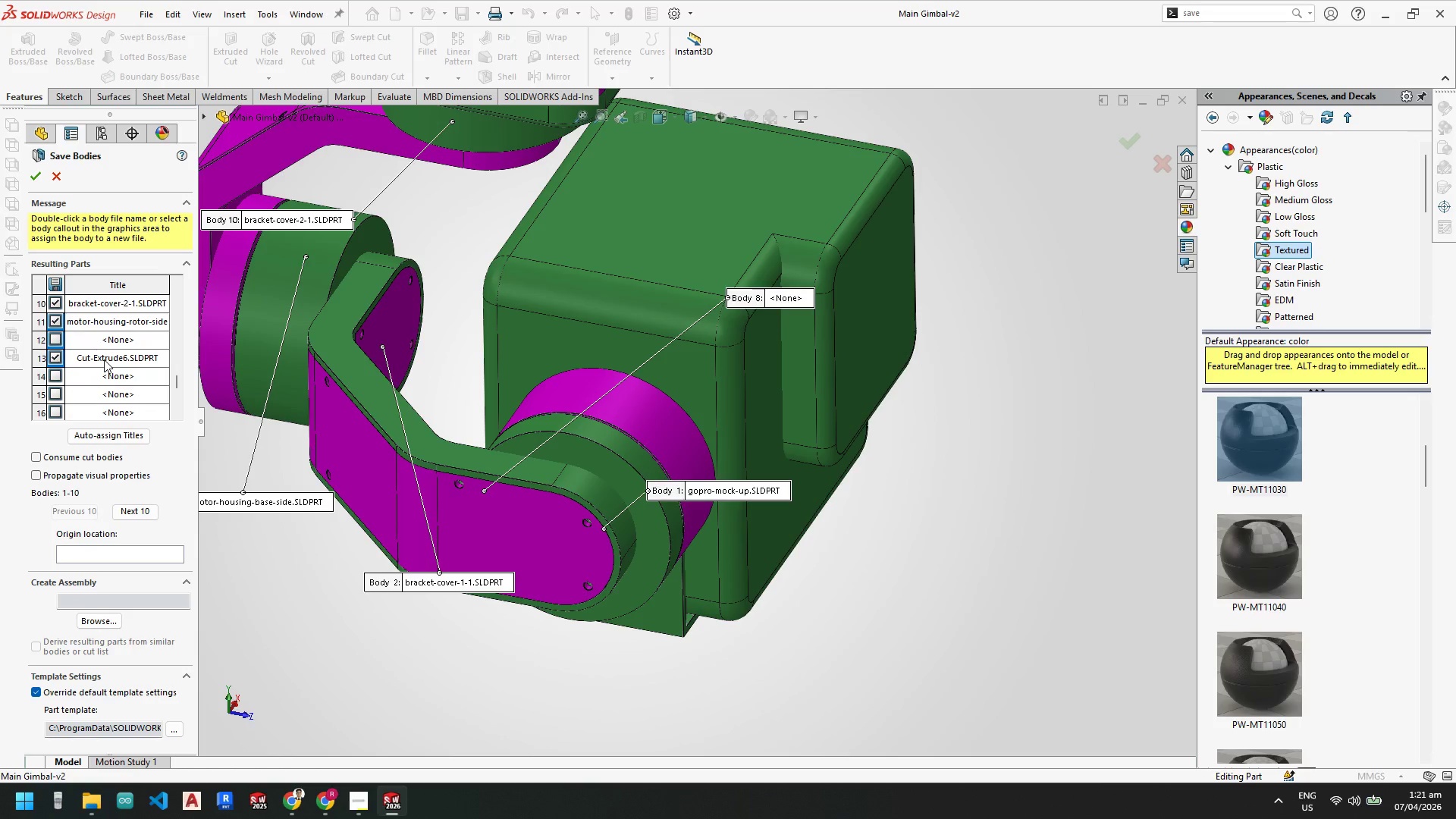 
wait(5.97)
 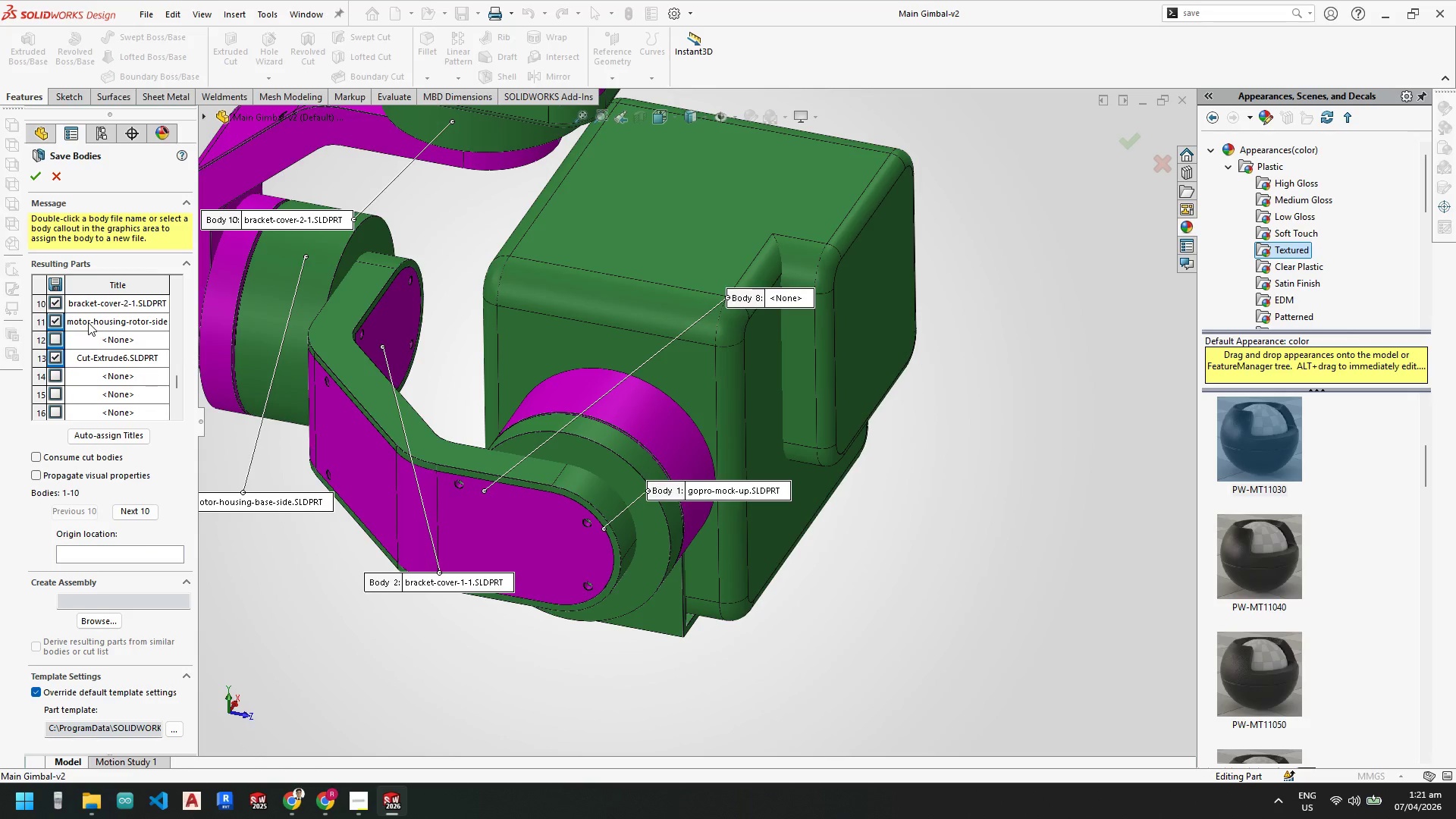 
double_click([104, 359])
 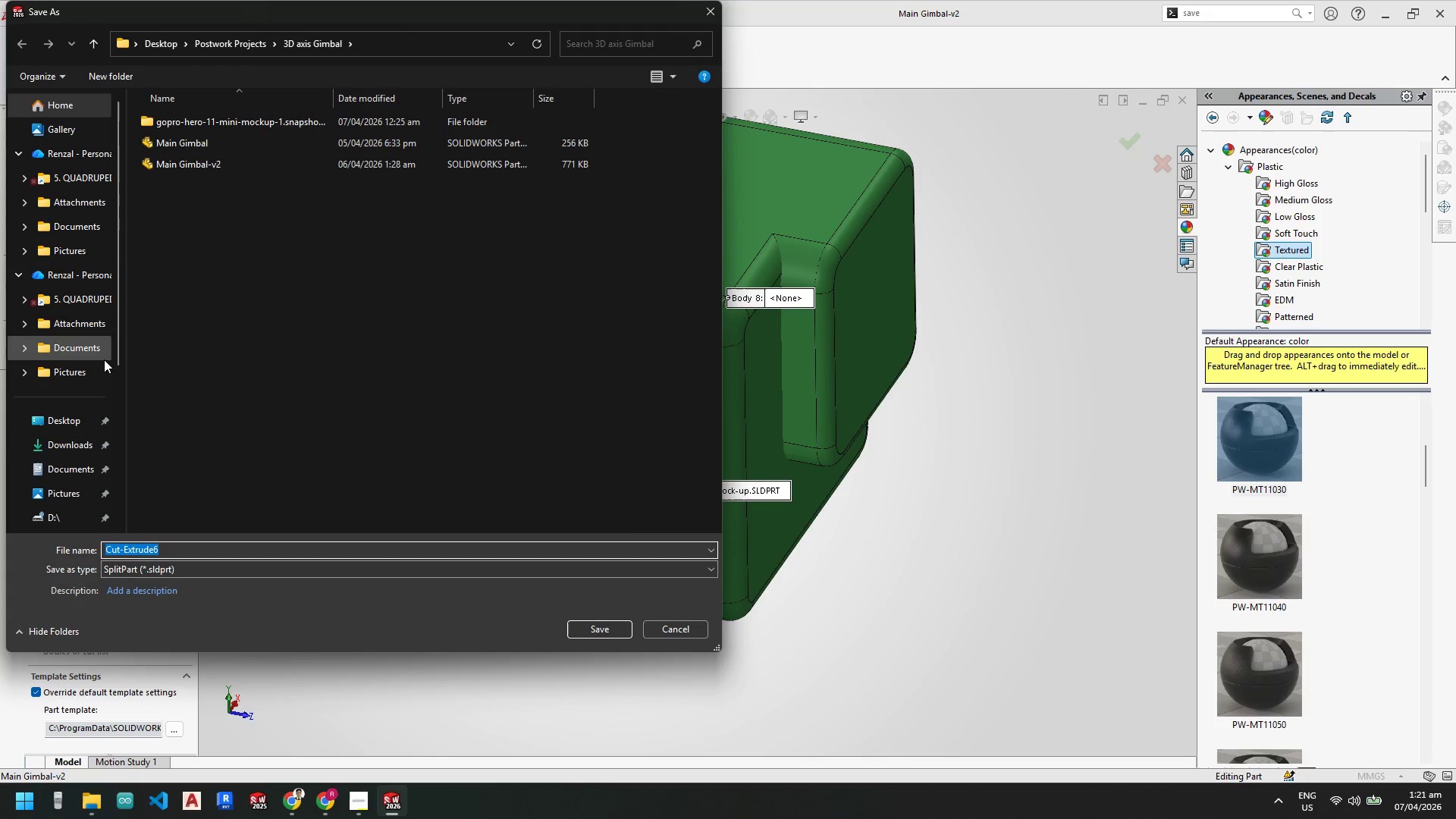 
type(bracket-cover-1-2)
 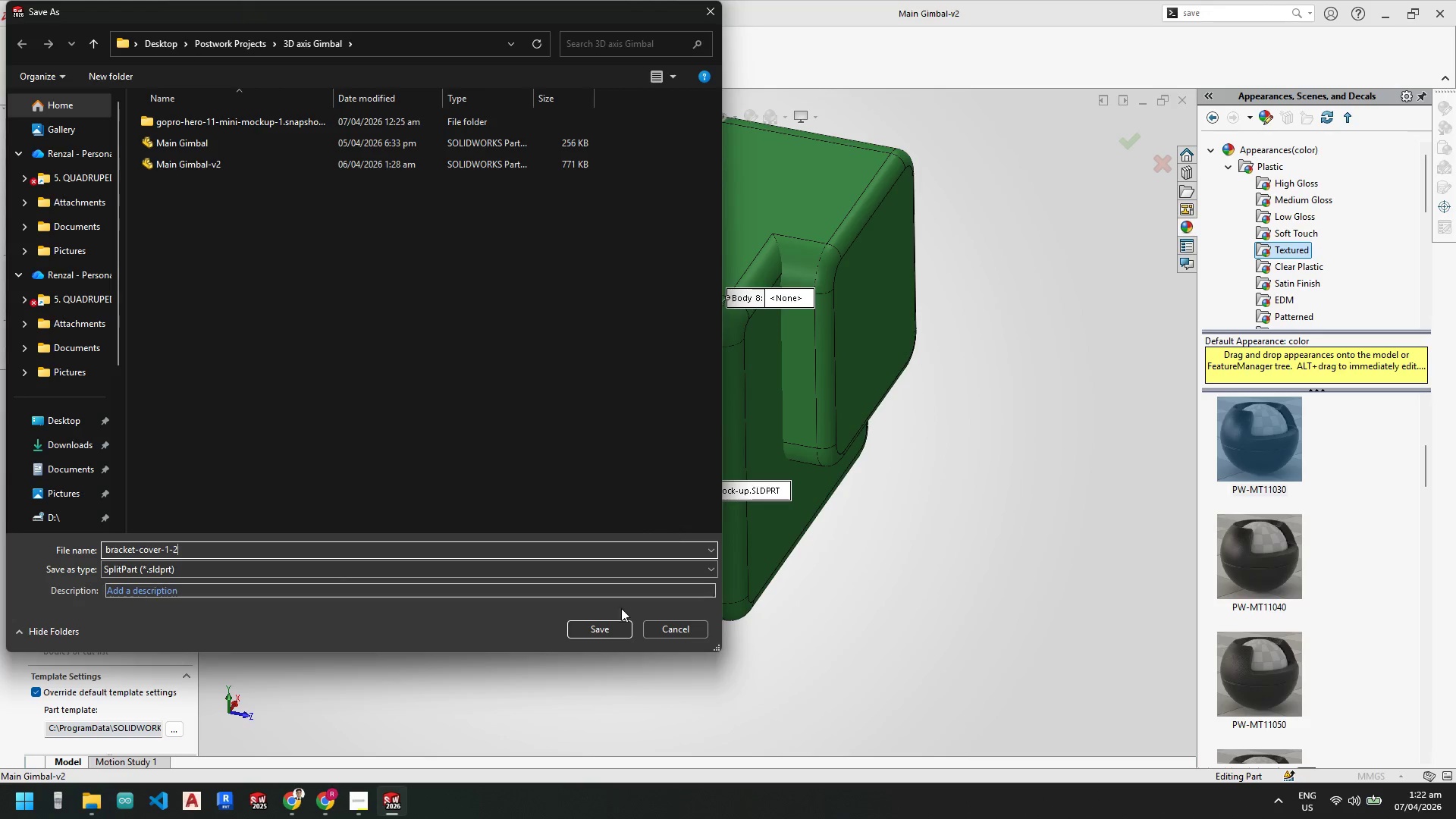 
left_click([601, 633])
 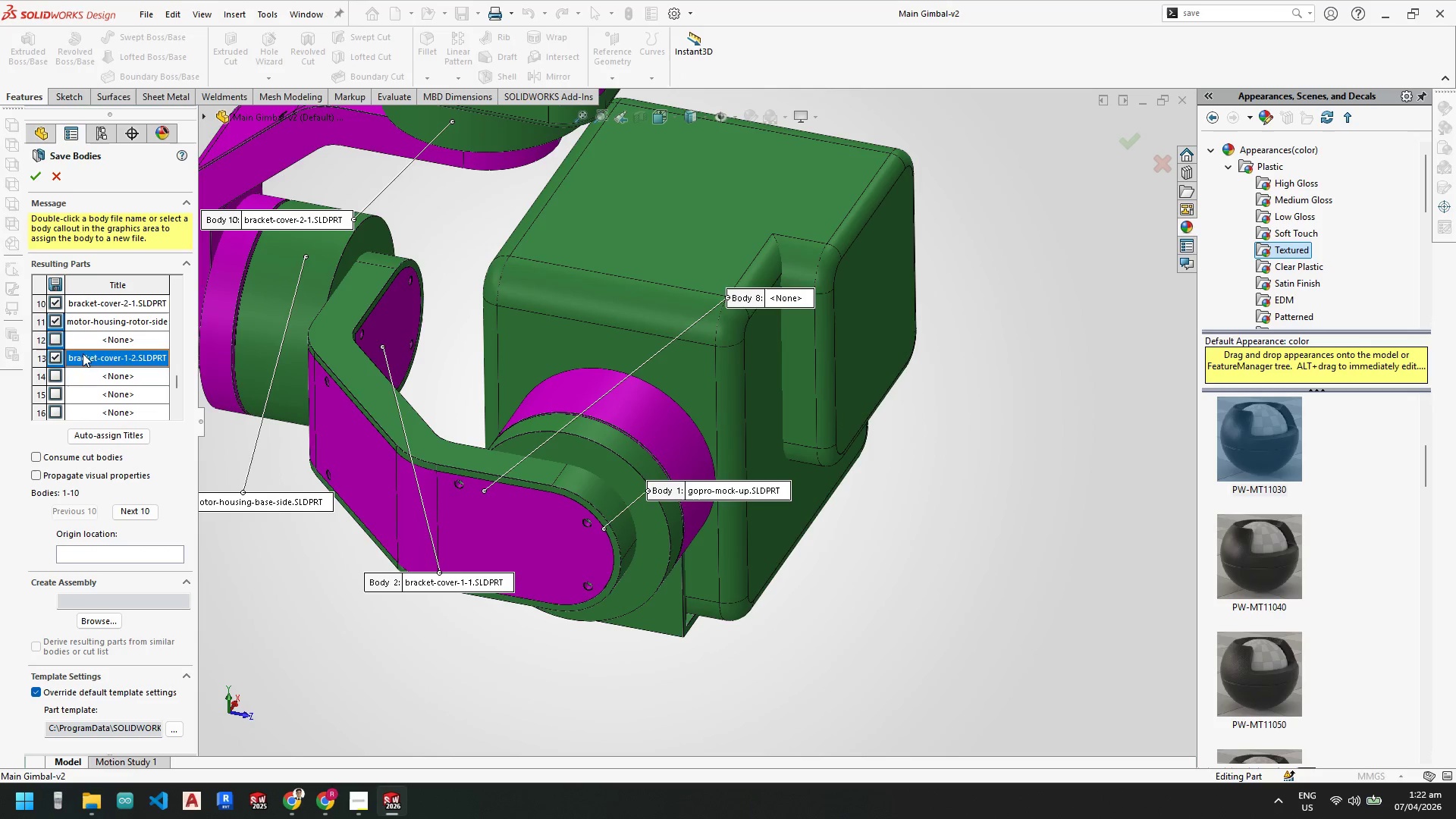 
wait(7.2)
 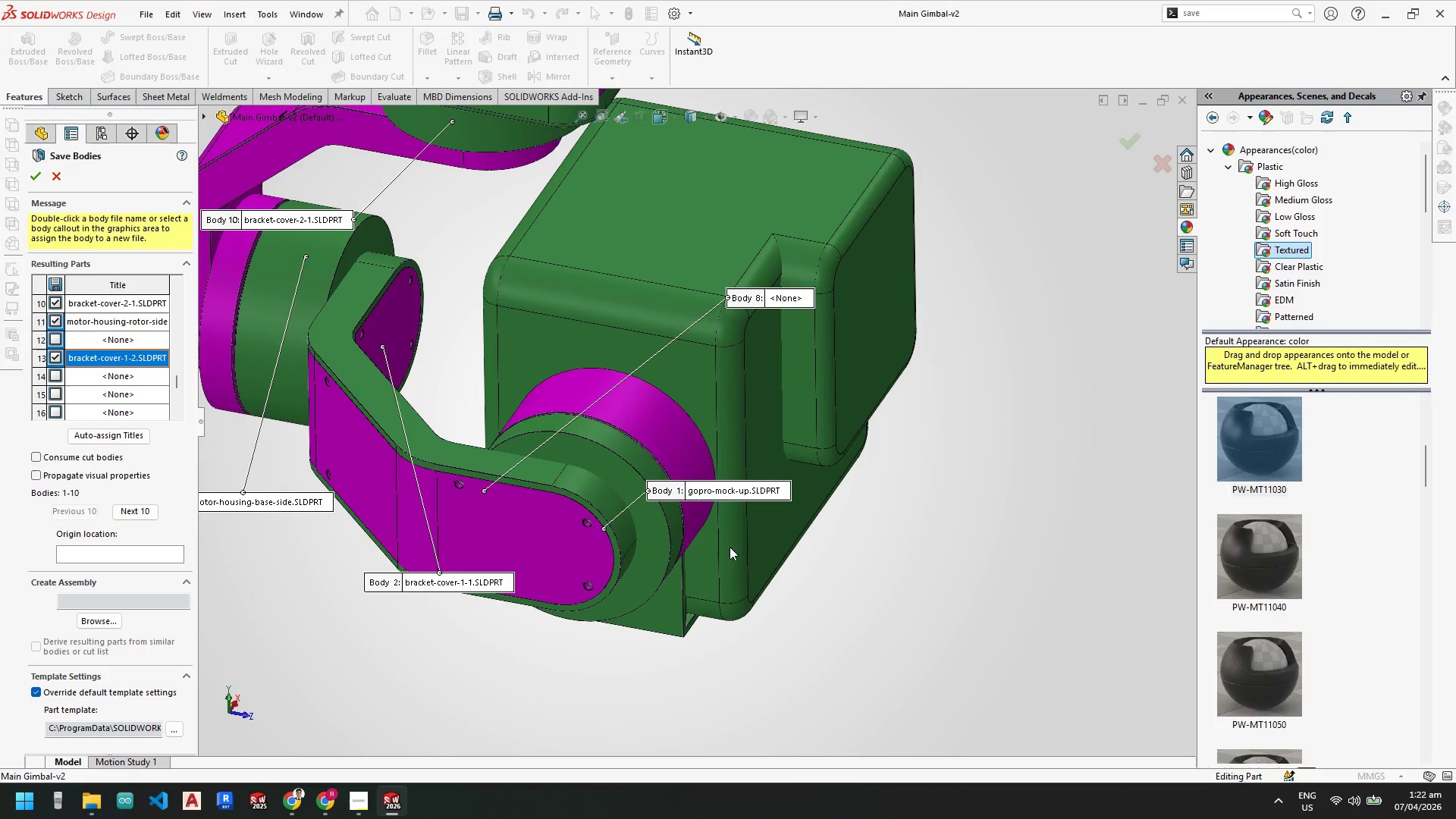 
scroll: coordinate [764, 479], scroll_direction: down, amount: 1.0
 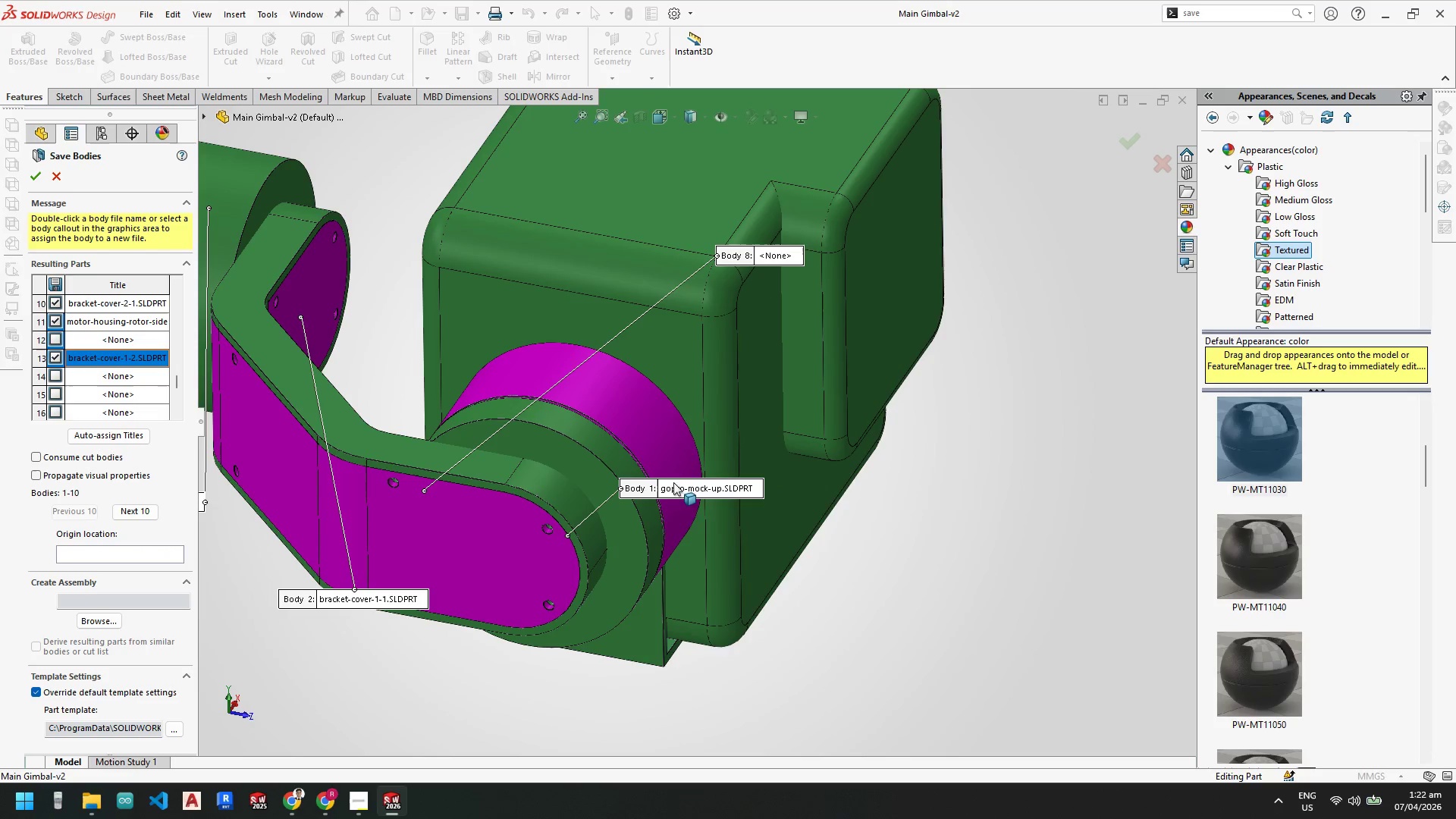 
left_click_drag(start_coordinate=[669, 487], to_coordinate=[711, 607])
 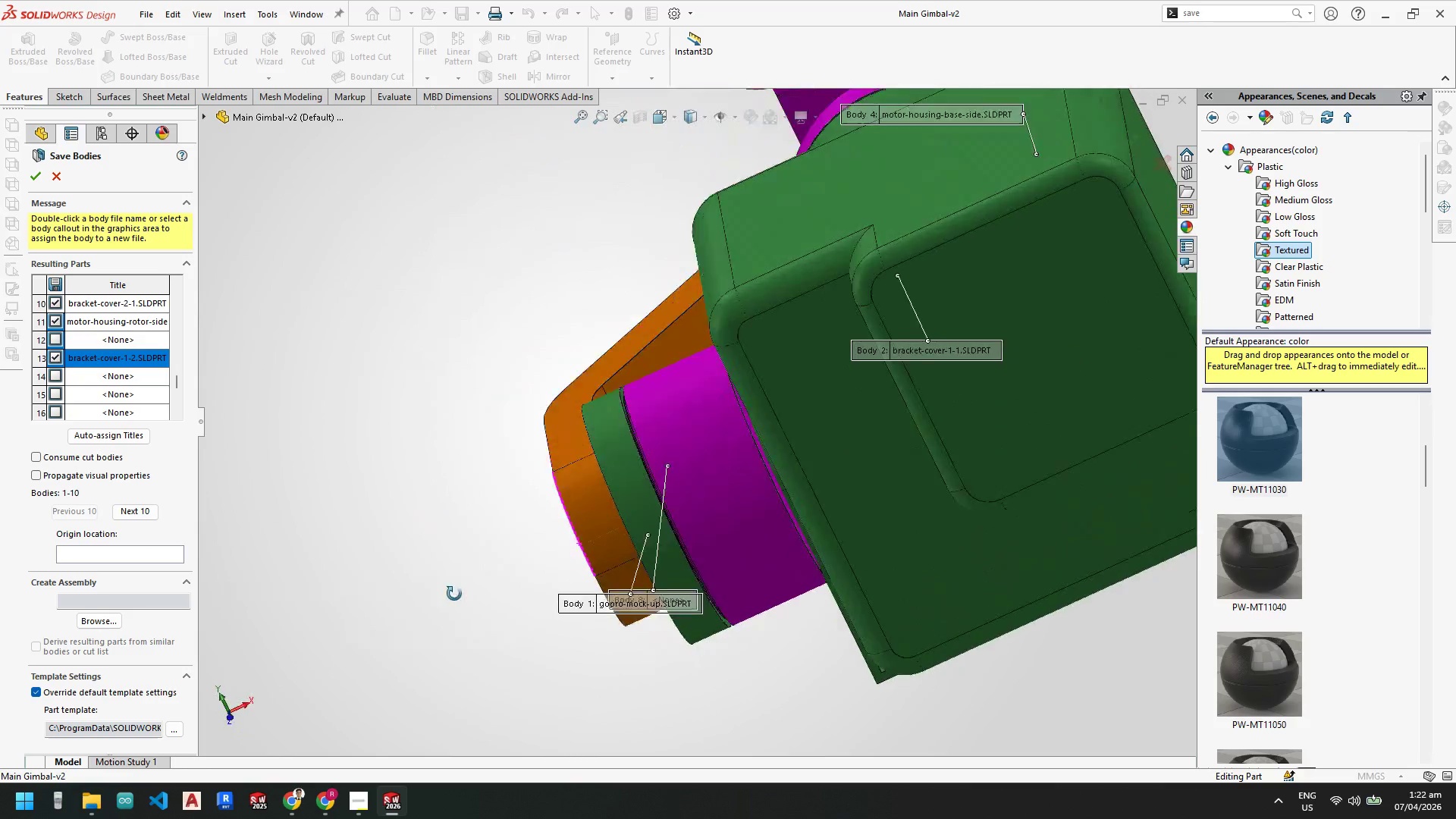 
scroll: coordinate [633, 596], scroll_direction: up, amount: 3.0
 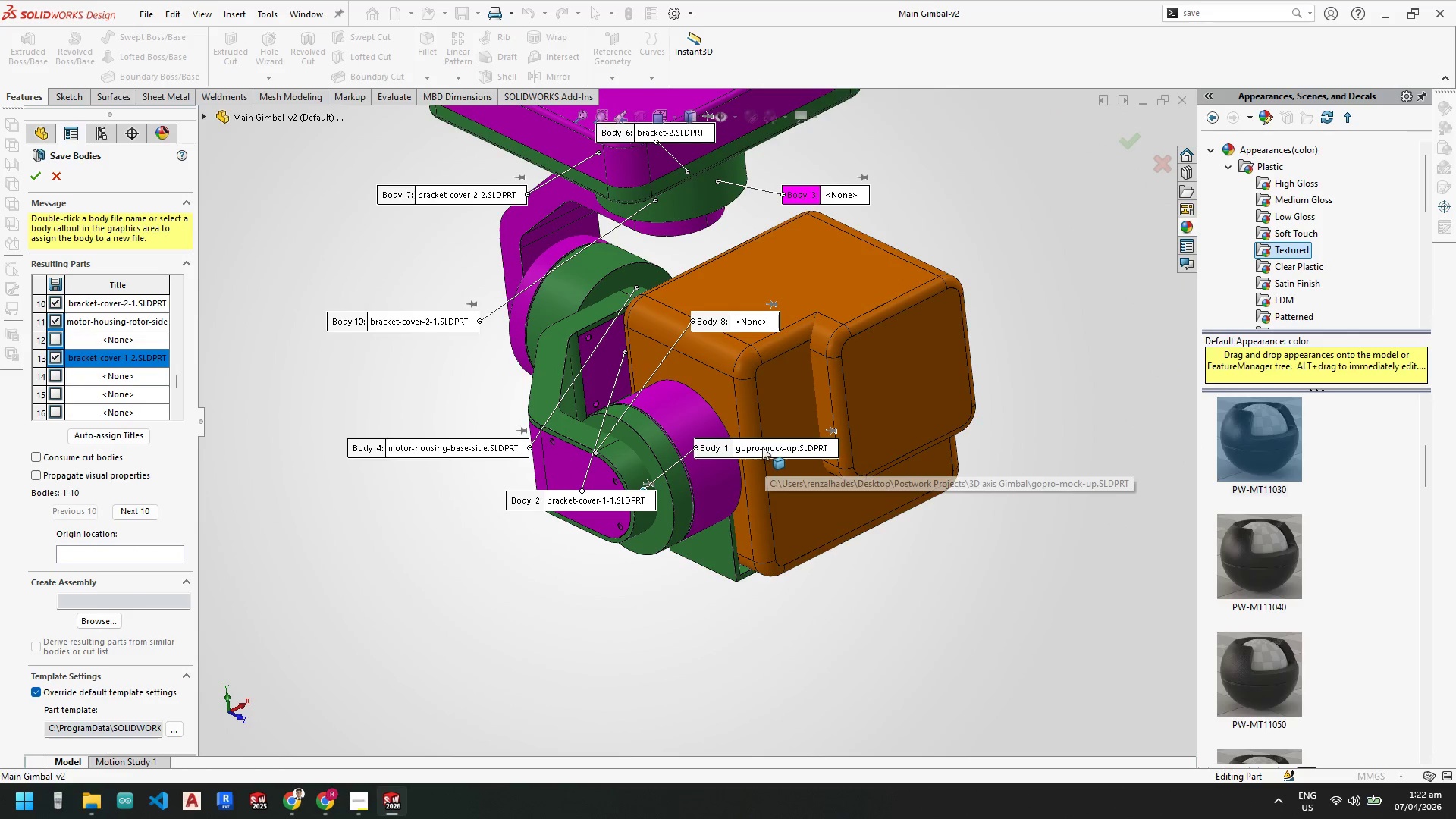 
left_click([797, 490])
 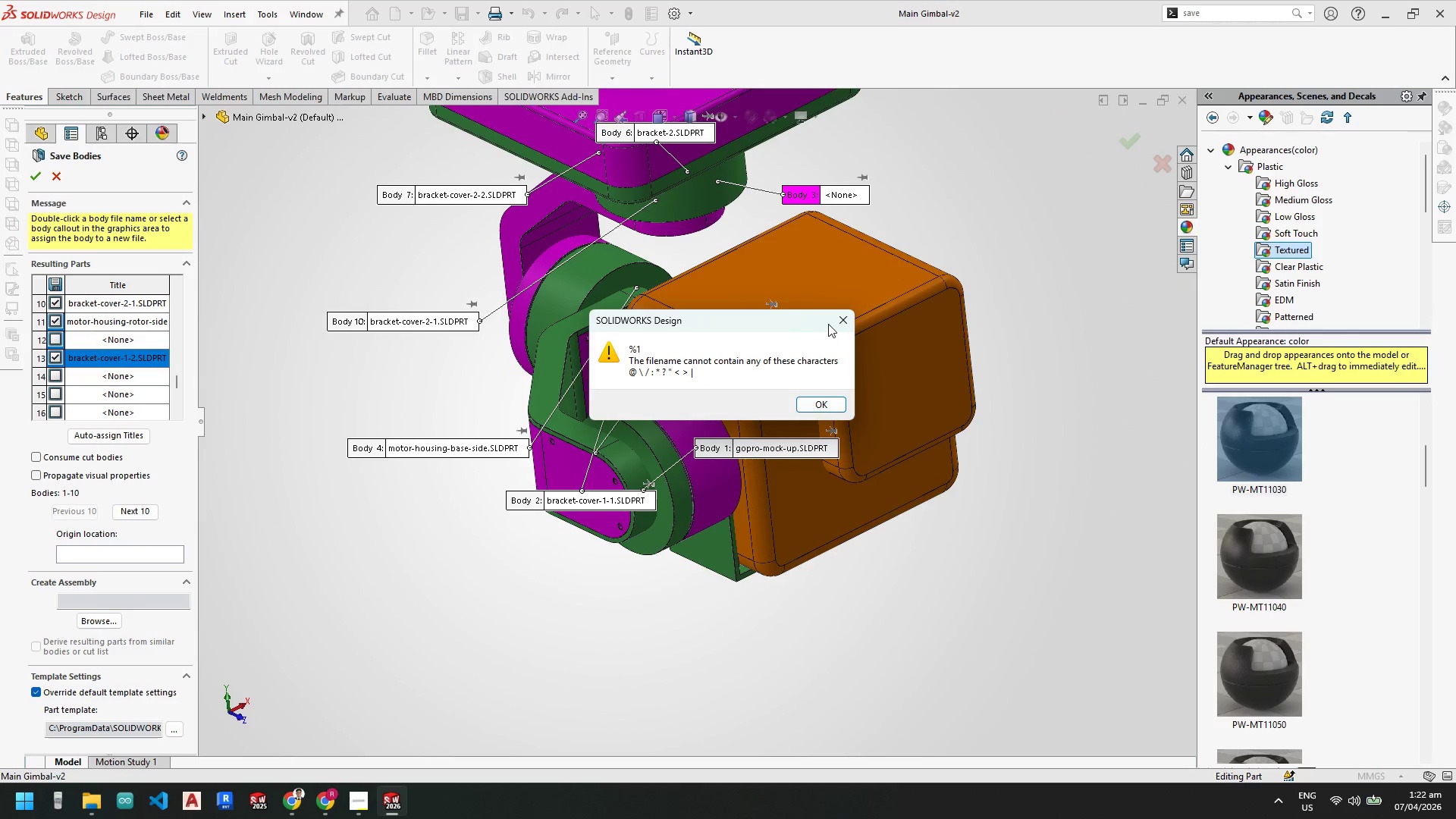 
left_click([837, 321])
 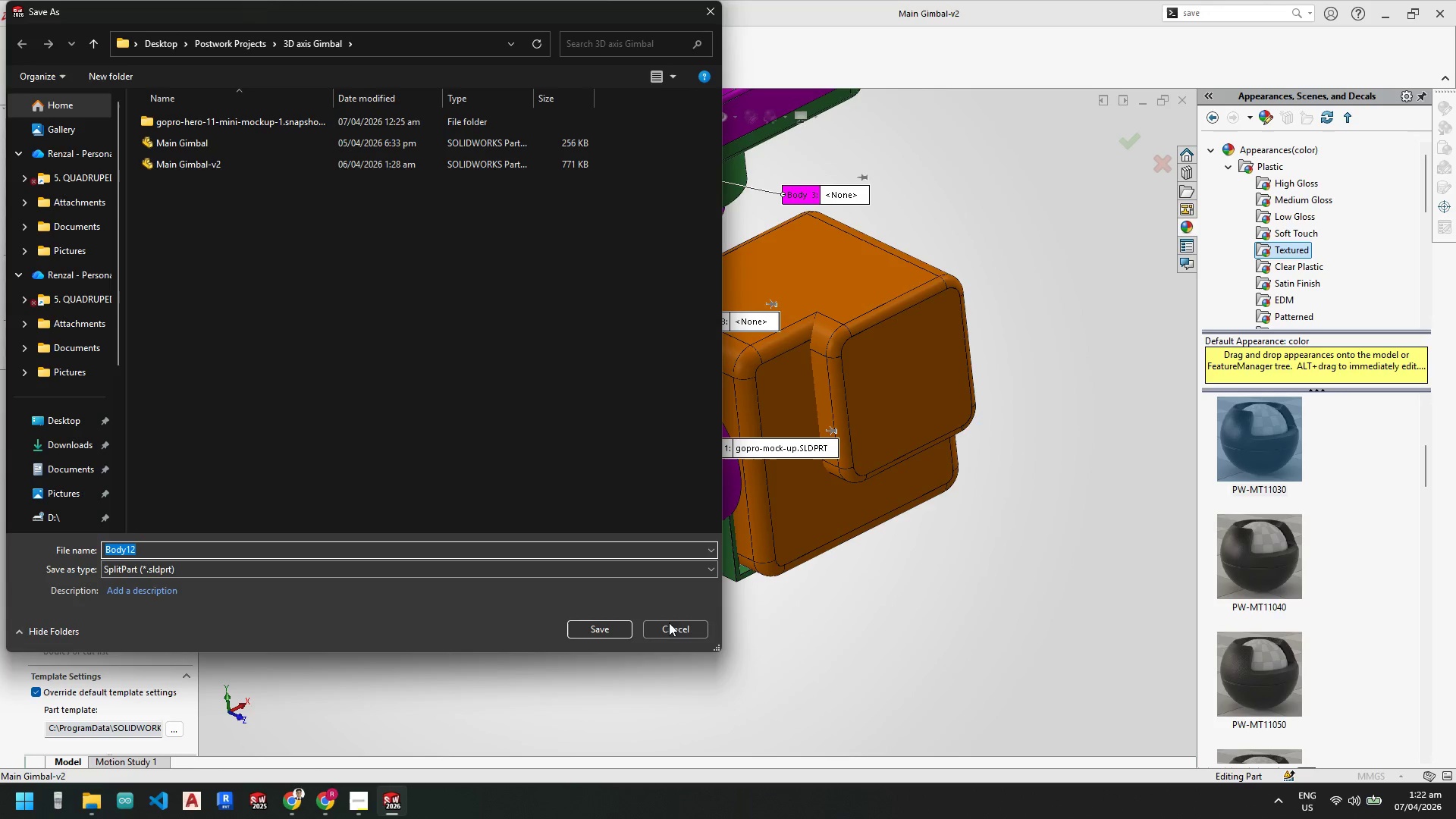 
left_click([676, 623])
 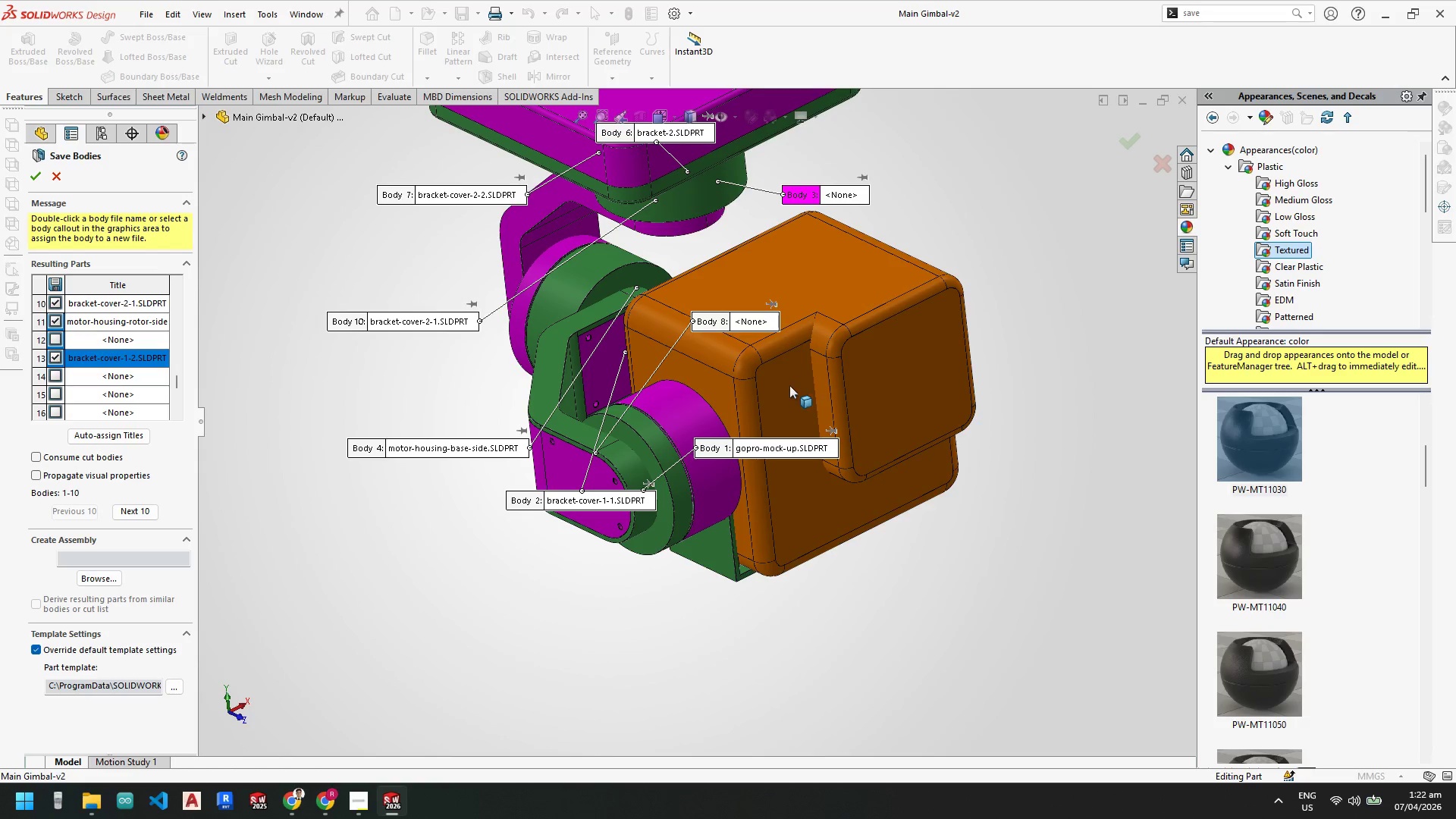 
scroll: coordinate [761, 359], scroll_direction: up, amount: 1.0
 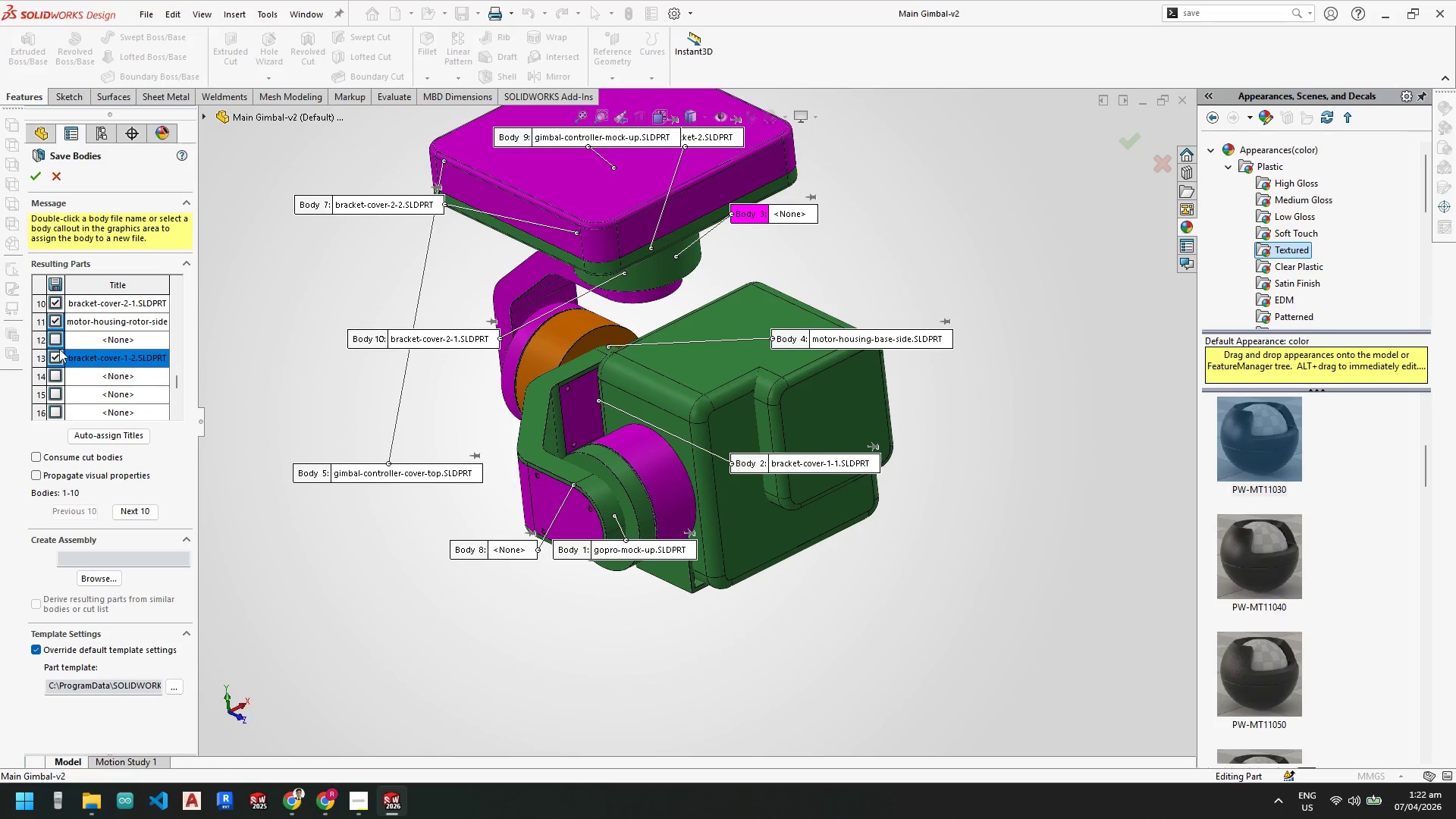 
left_click([691, 408])
 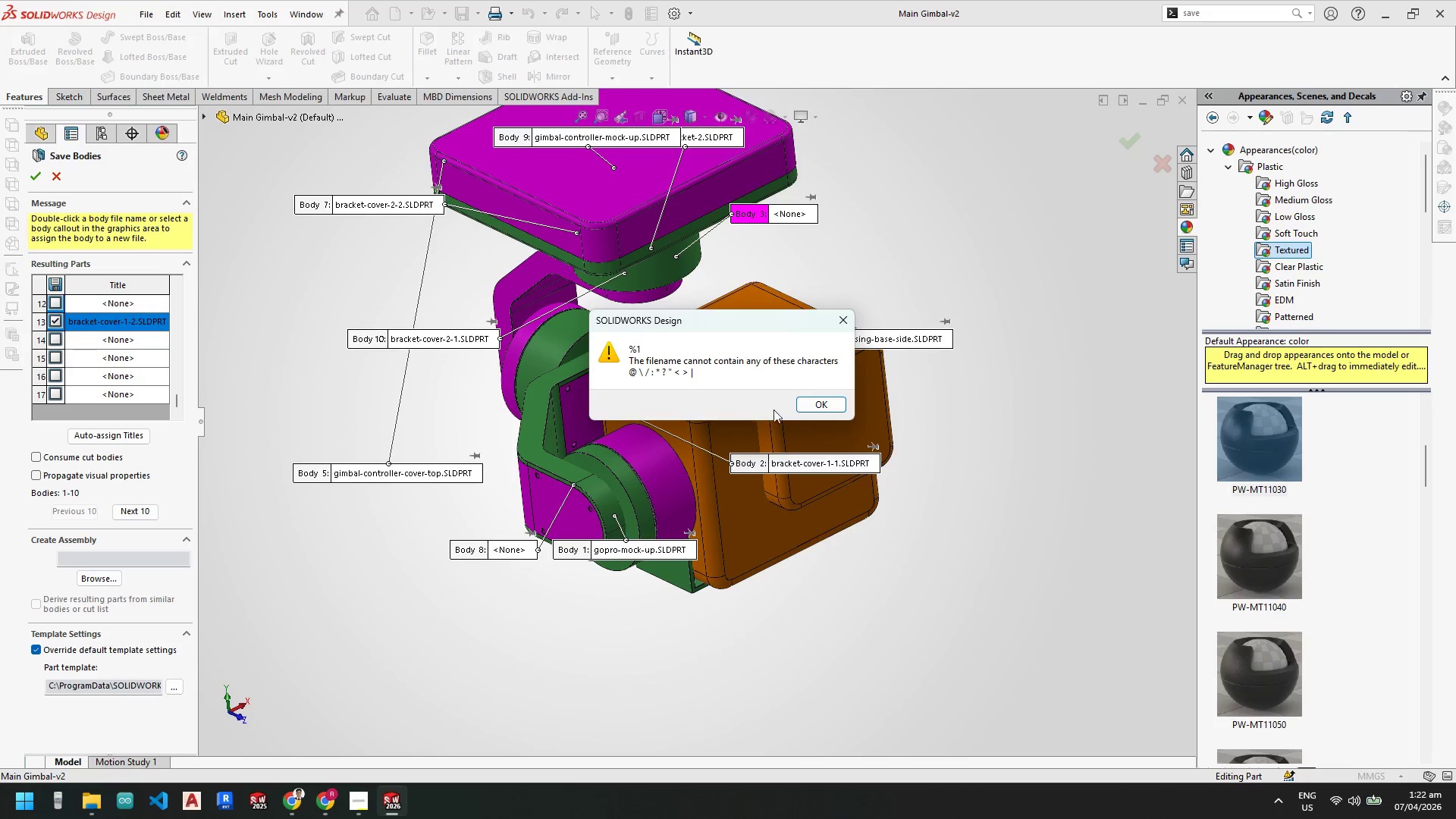 
left_click([808, 402])
 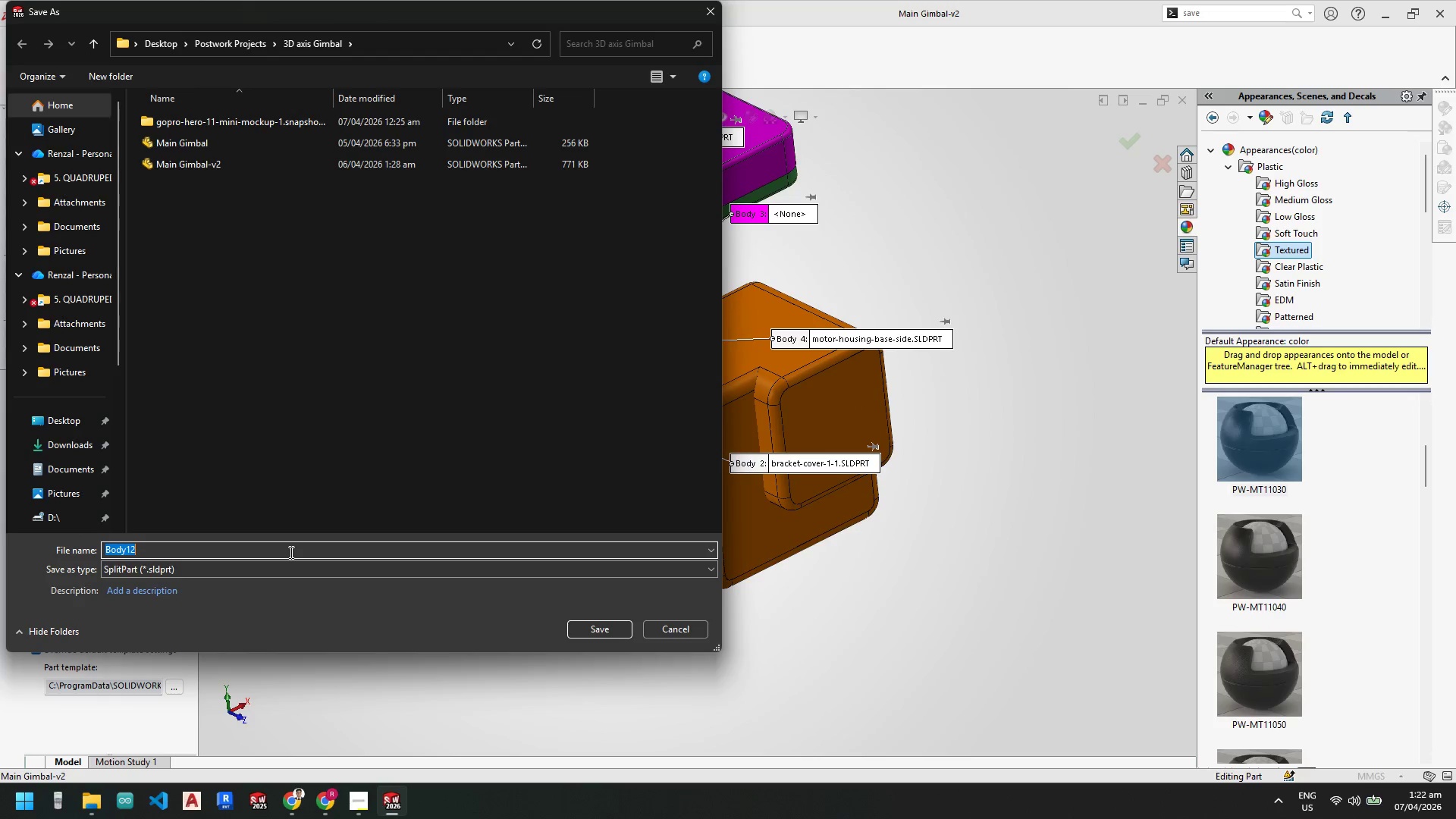 
type(go)
 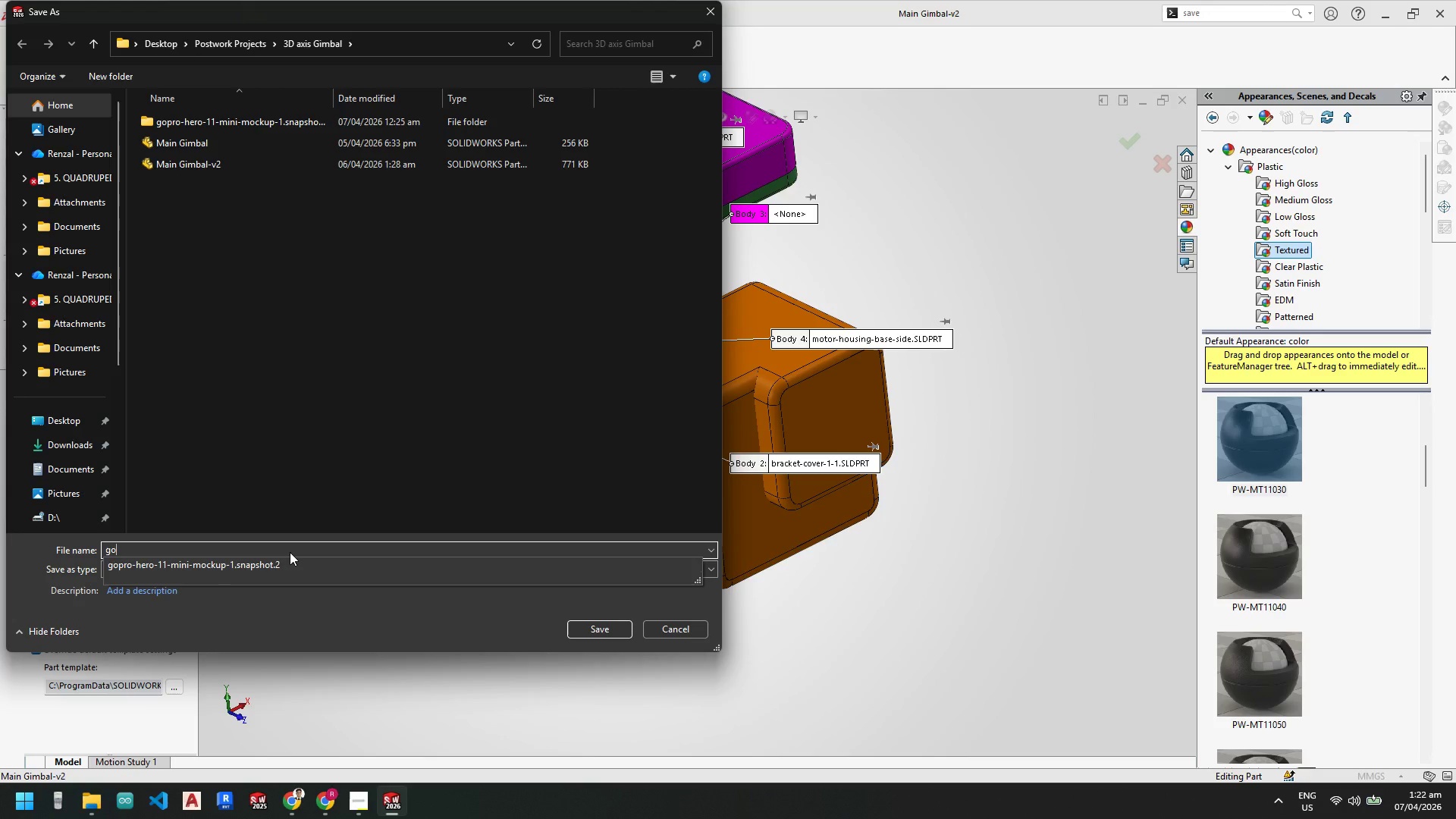 
type(pro-11-mini-mockup)
 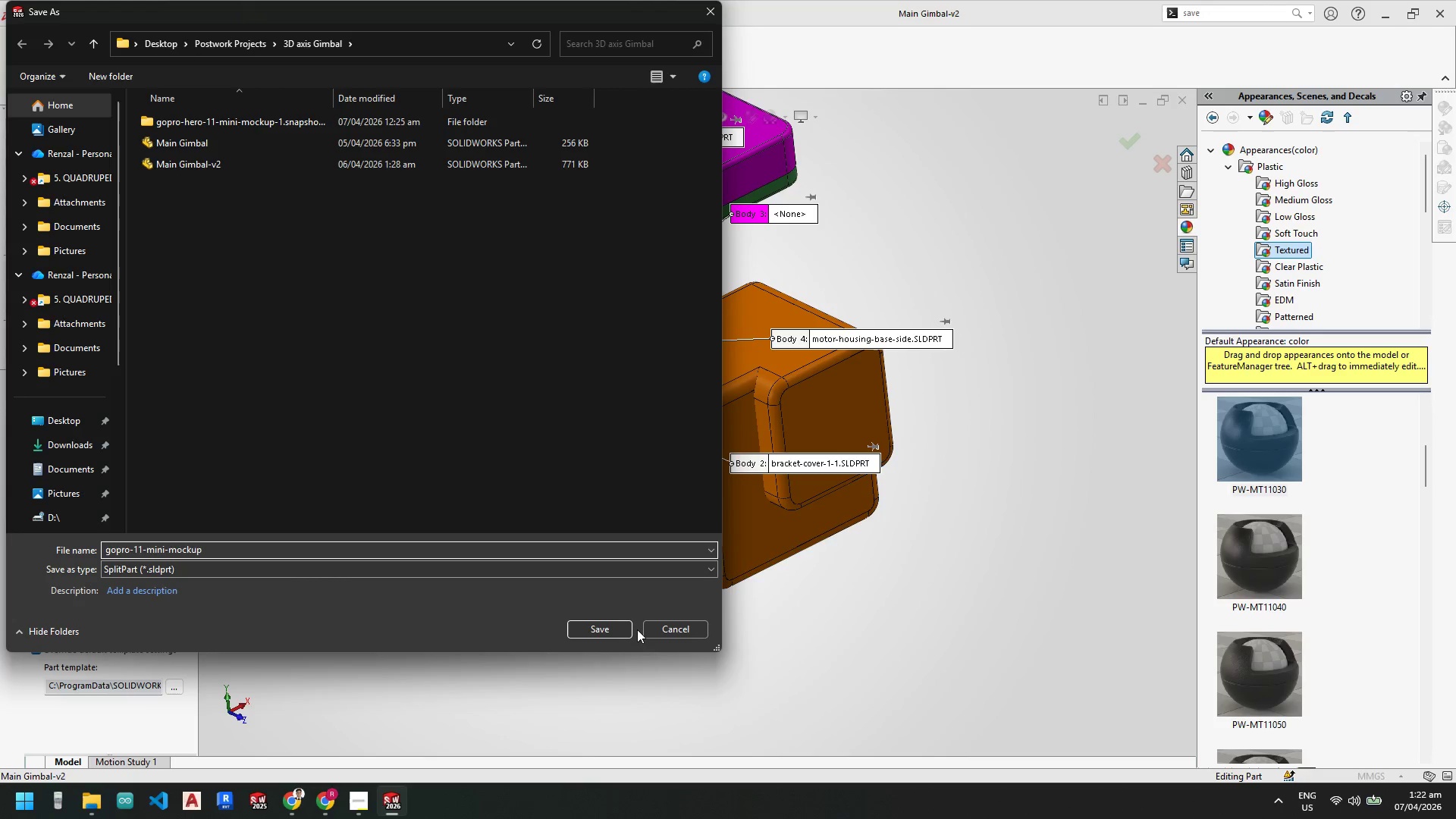 
left_click([614, 631])
 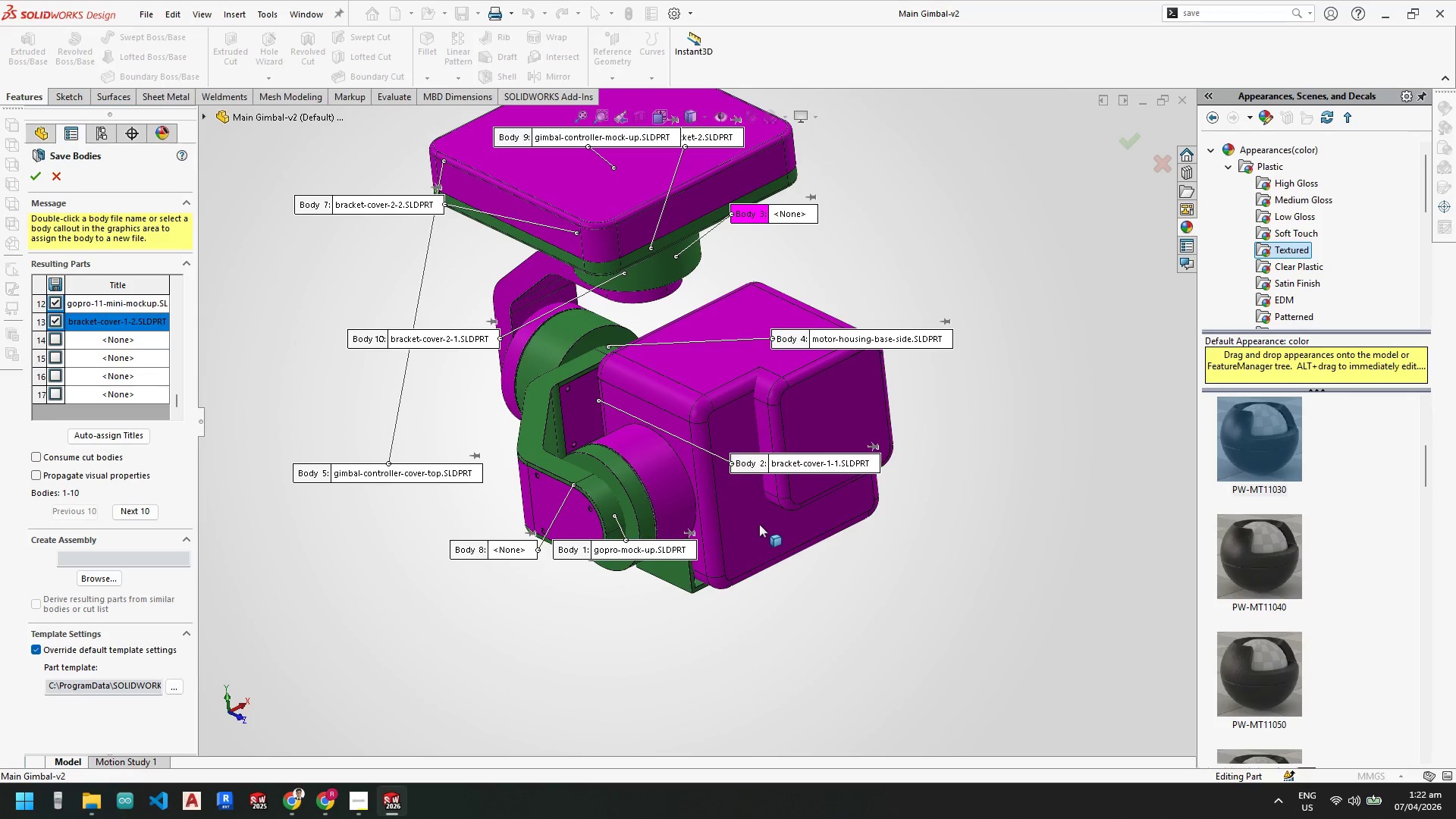 
scroll: coordinate [744, 494], scroll_direction: down, amount: 2.0
 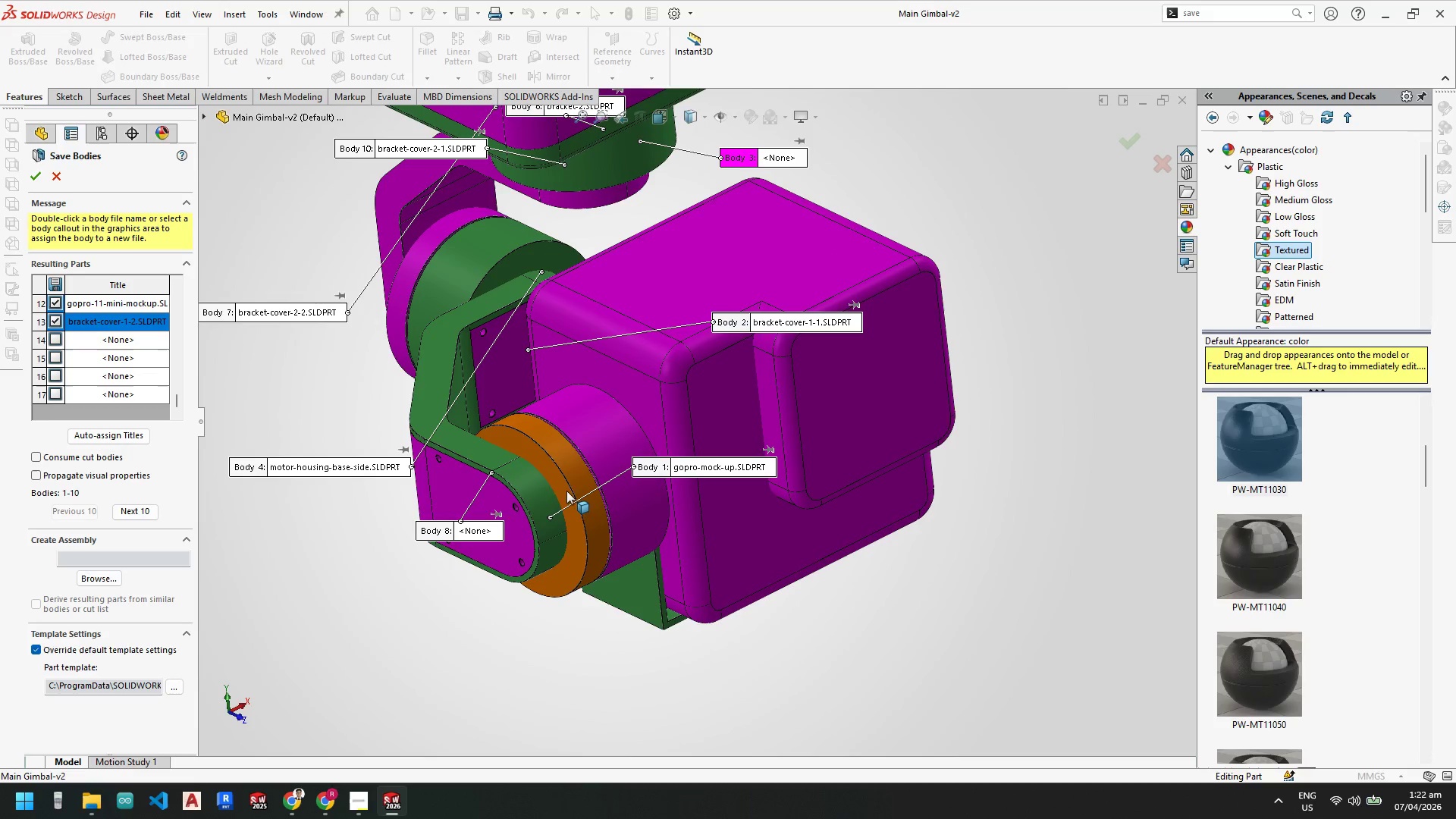 
wait(5.13)
 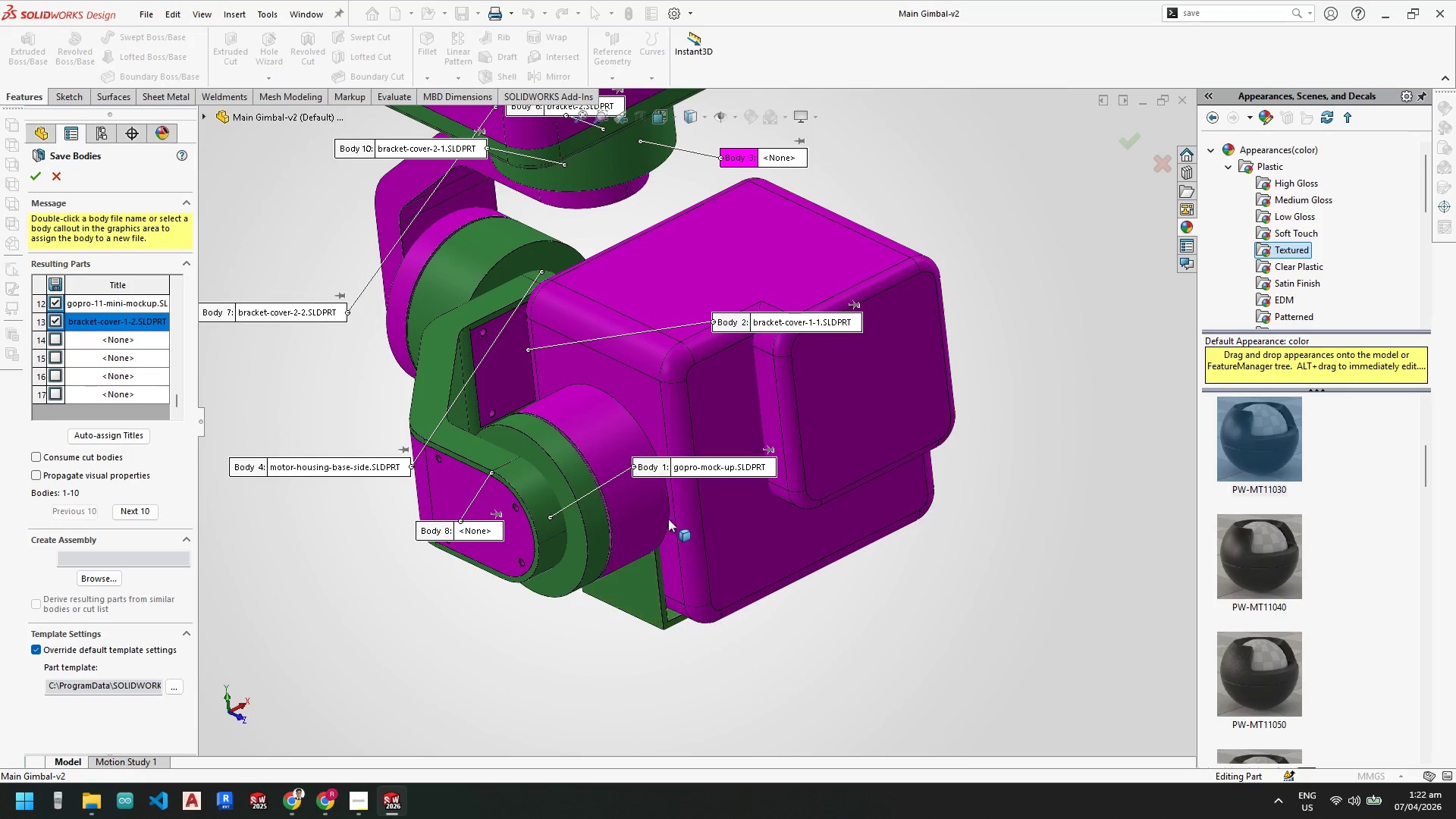 
left_click_drag(start_coordinate=[172, 399], to_coordinate=[180, 288])
 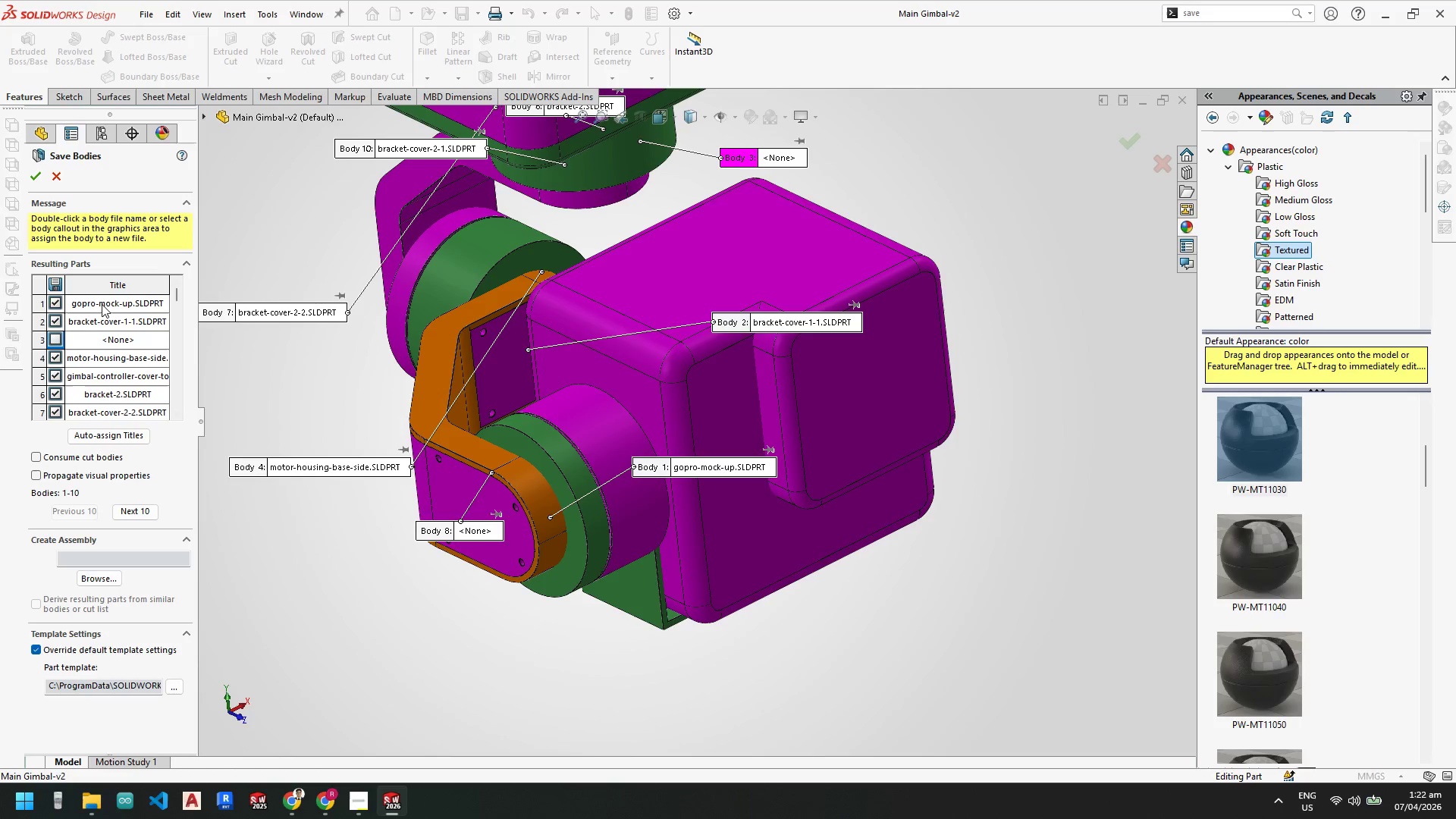 
left_click([102, 303])
 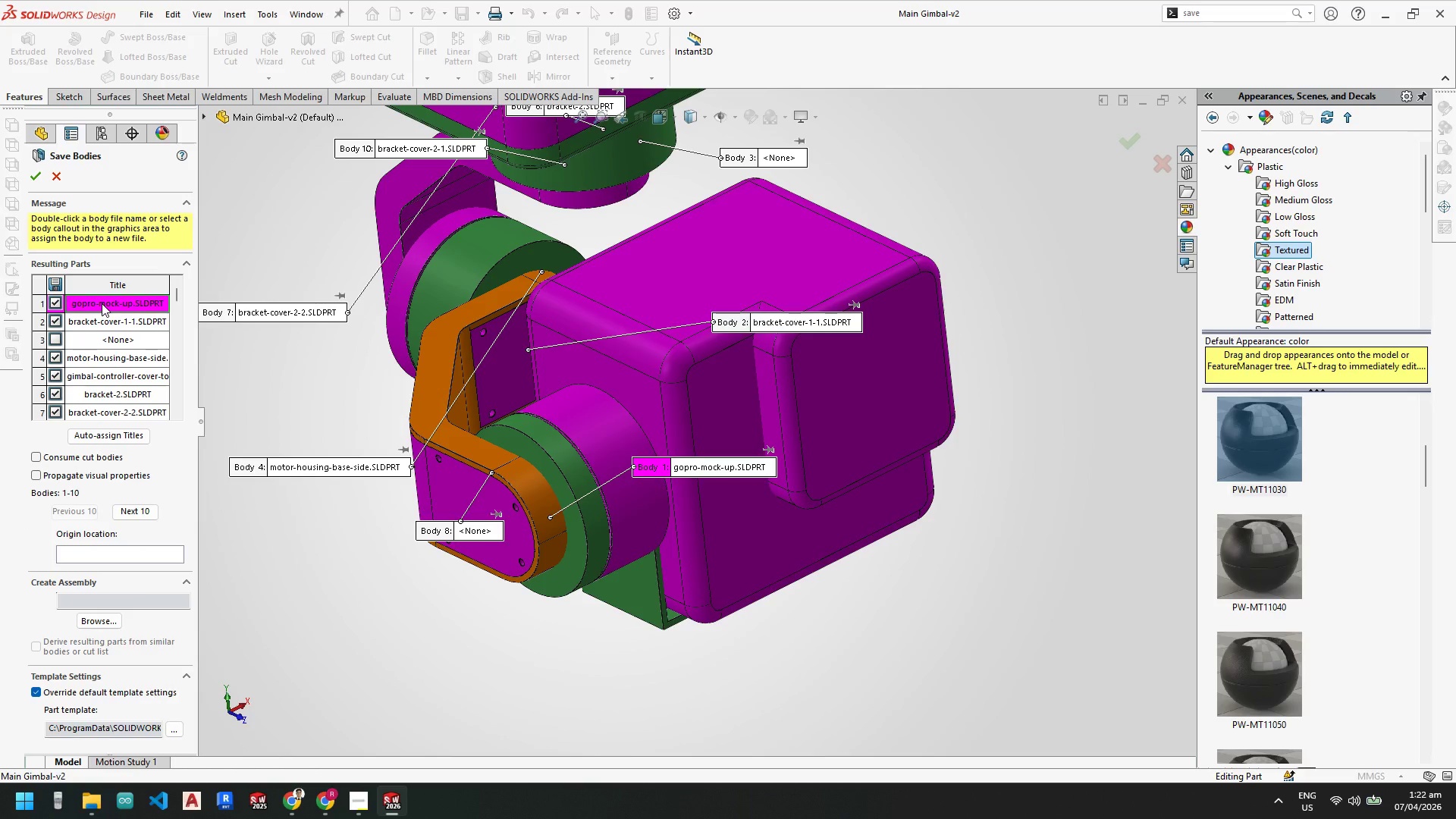 
double_click([102, 303])
 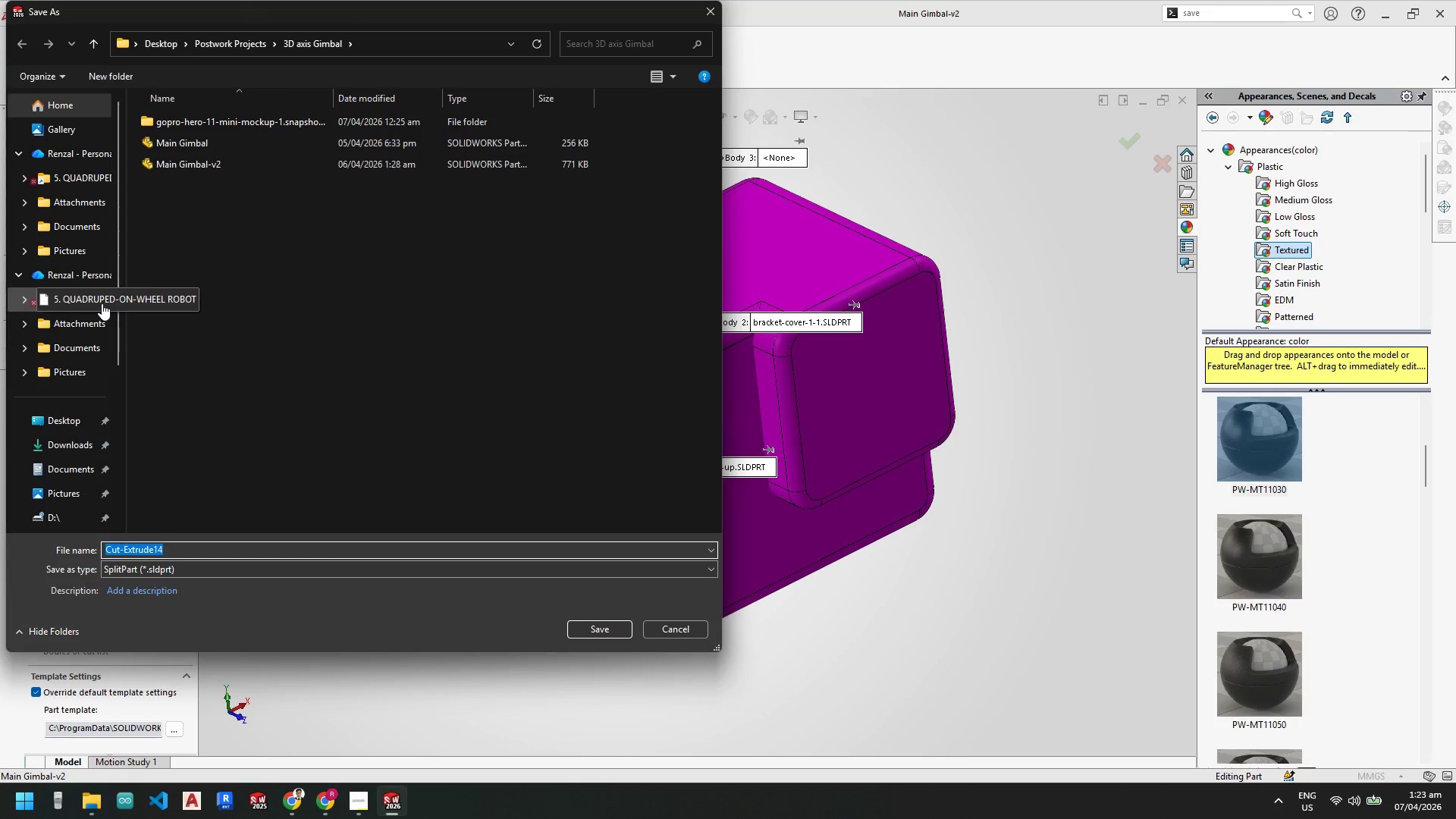 
type(bracket-1)
 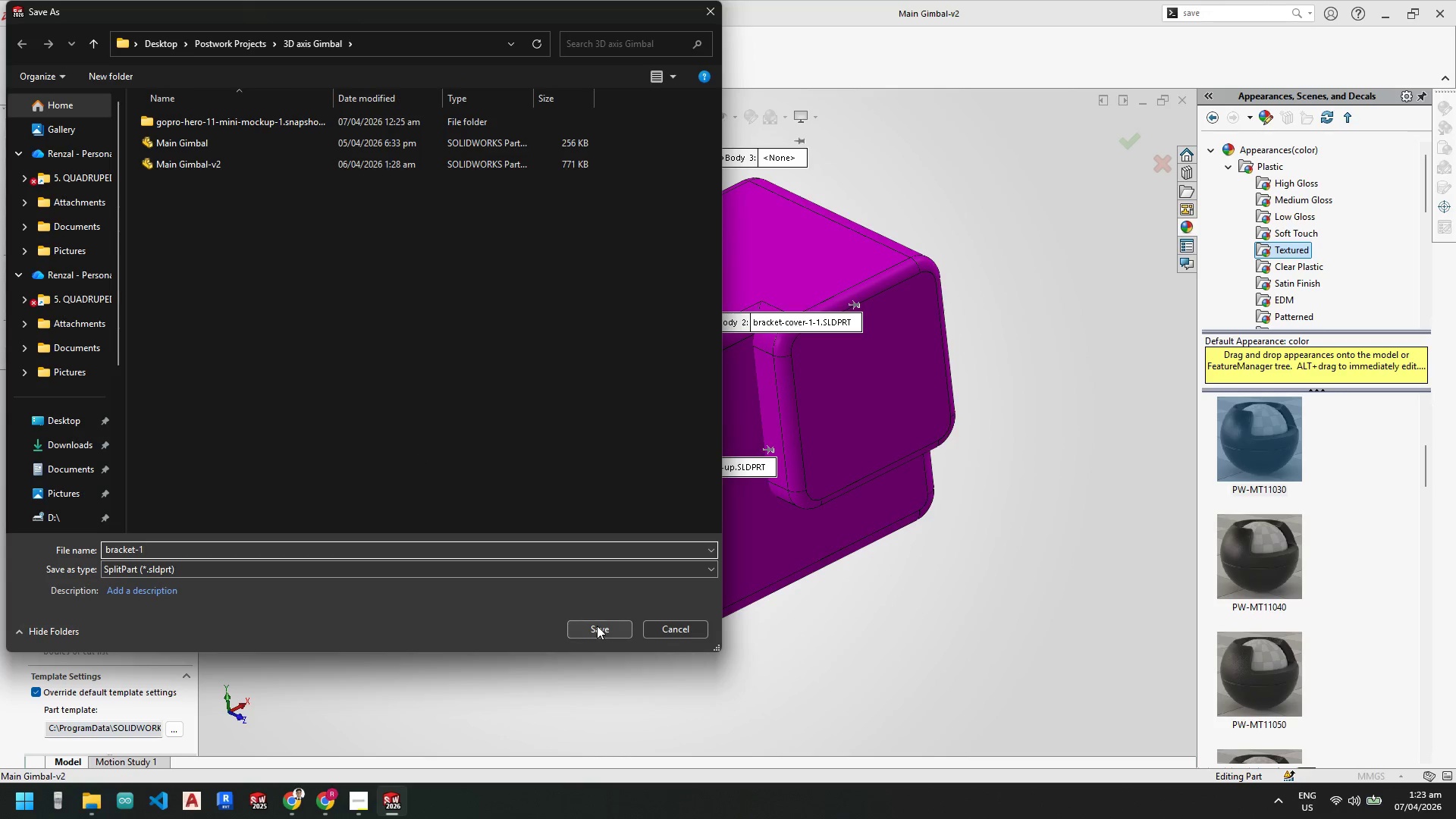 
left_click([597, 626])
 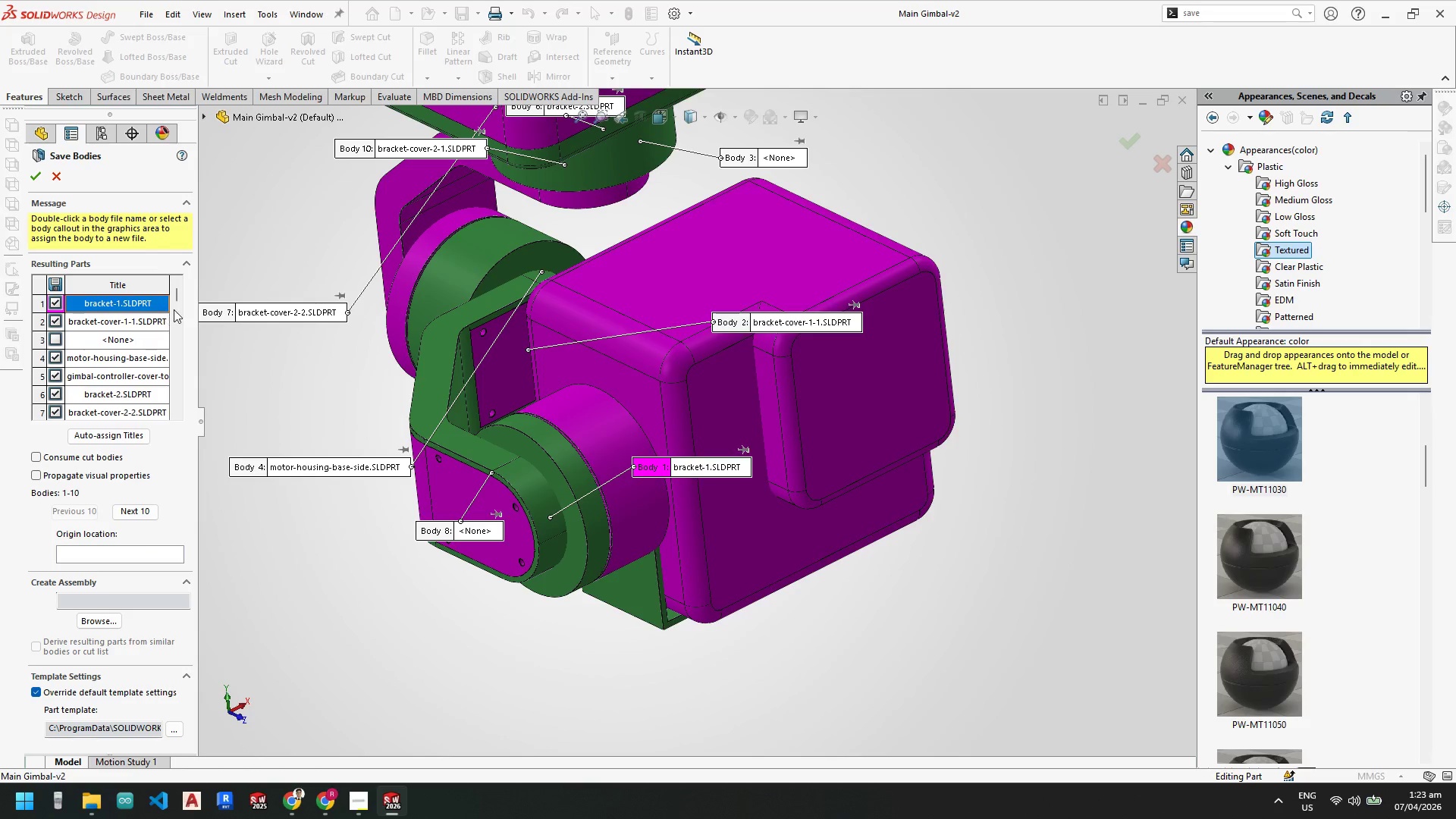 
left_click_drag(start_coordinate=[175, 297], to_coordinate=[172, 373])
 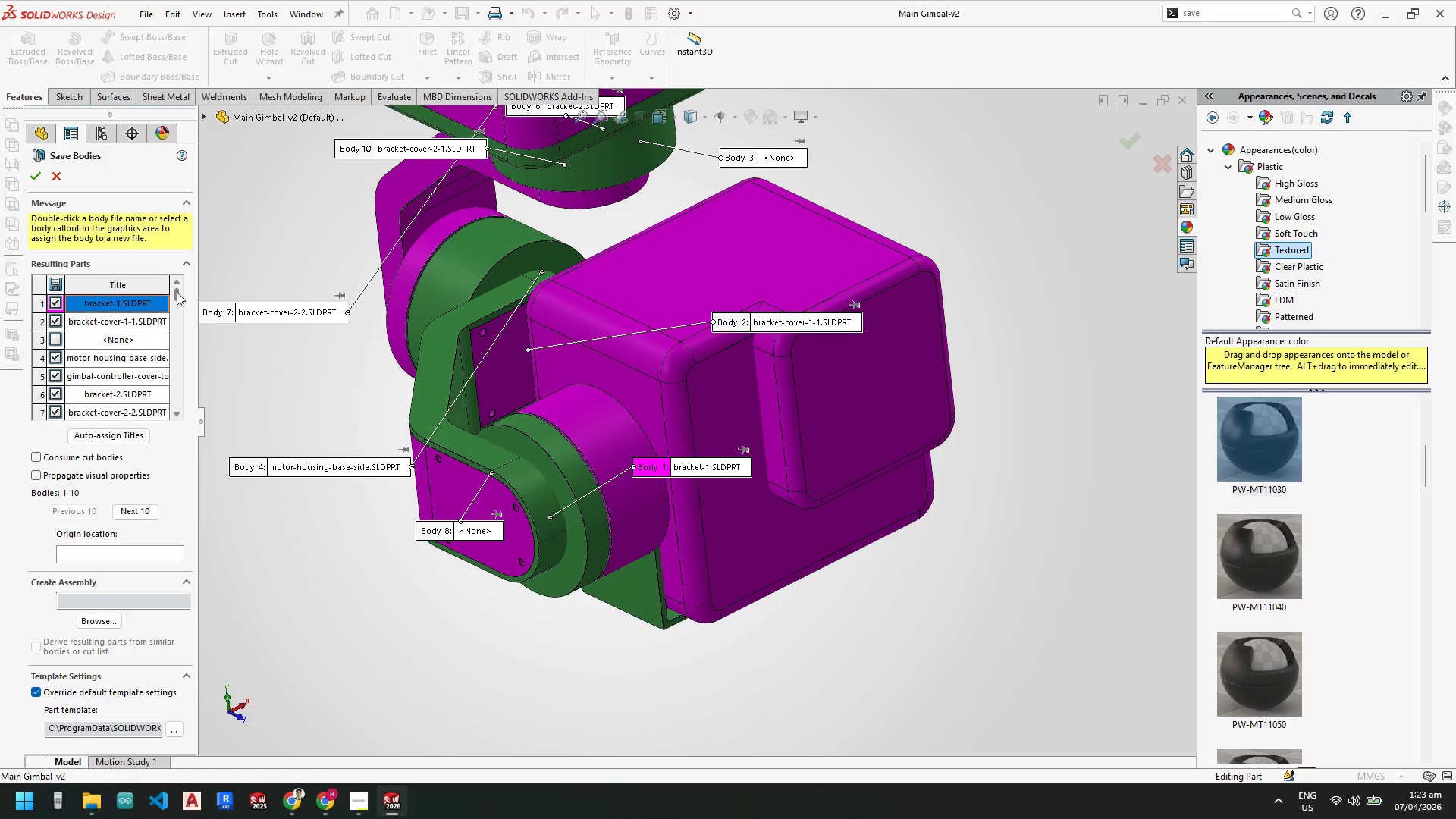 
left_click_drag(start_coordinate=[177, 292], to_coordinate=[172, 413])
 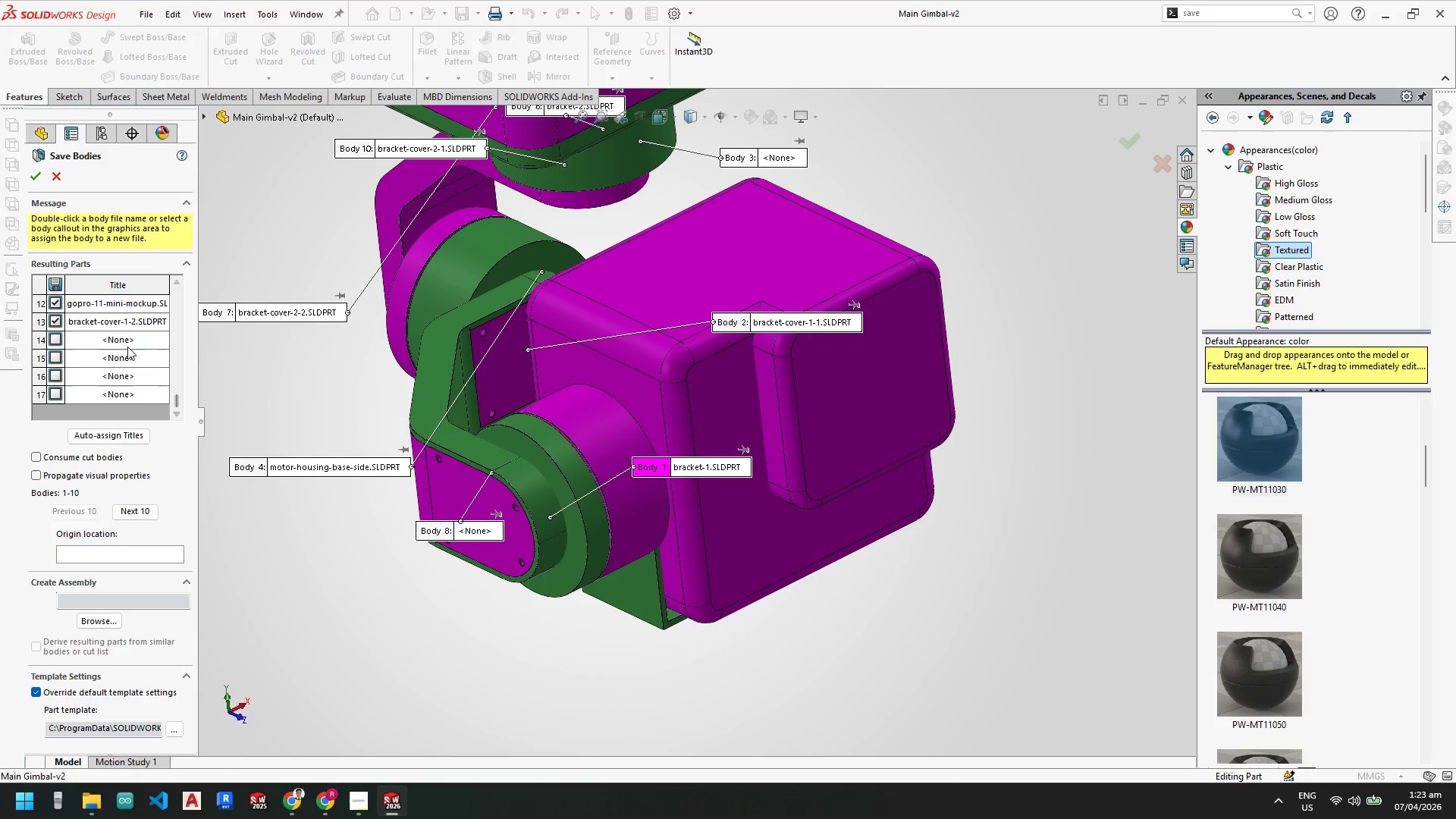 
left_click([130, 340])
 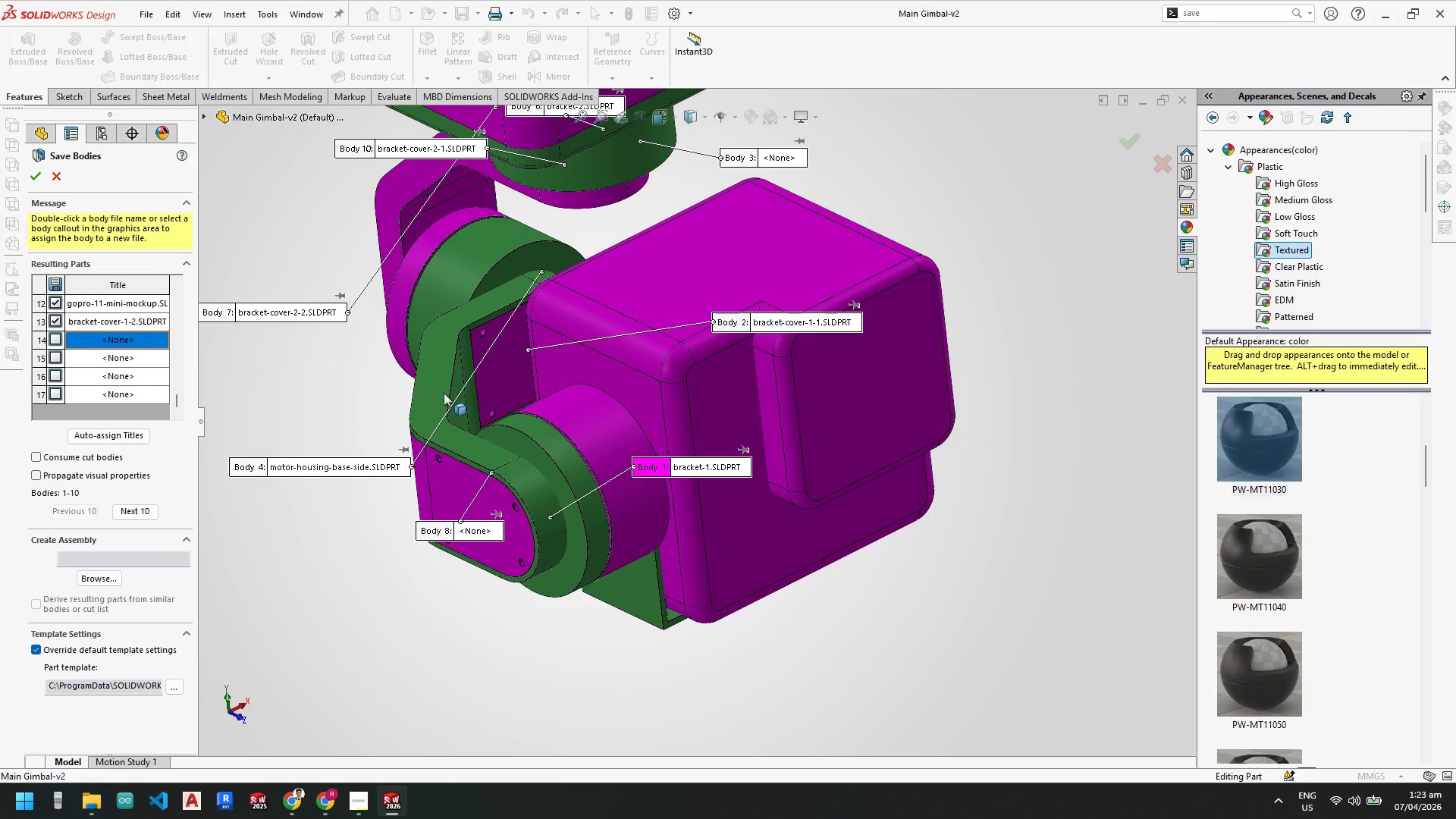 
scroll: coordinate [635, 452], scroll_direction: up, amount: 6.0
 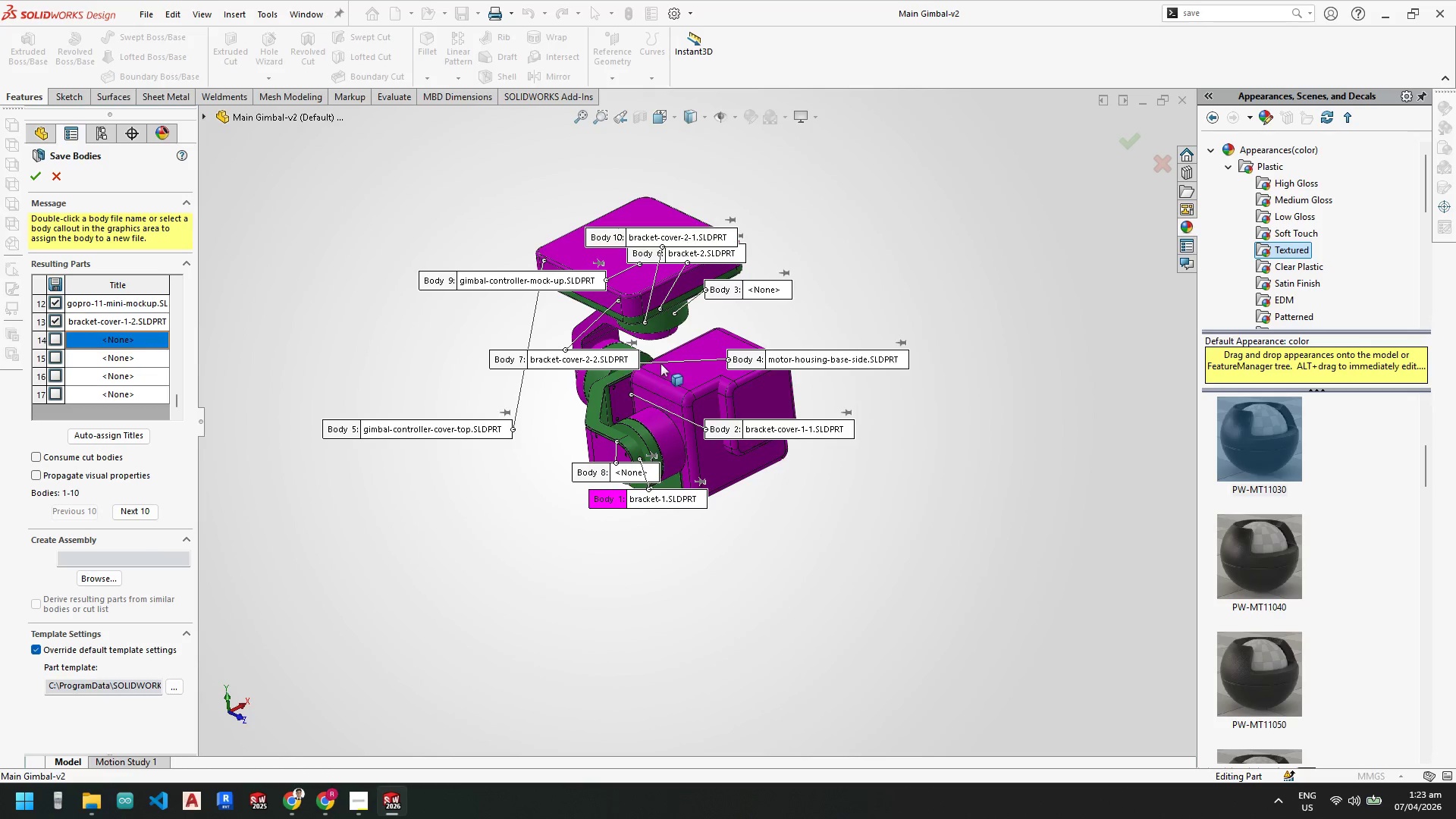 
scroll: coordinate [635, 415], scroll_direction: down, amount: 4.0
 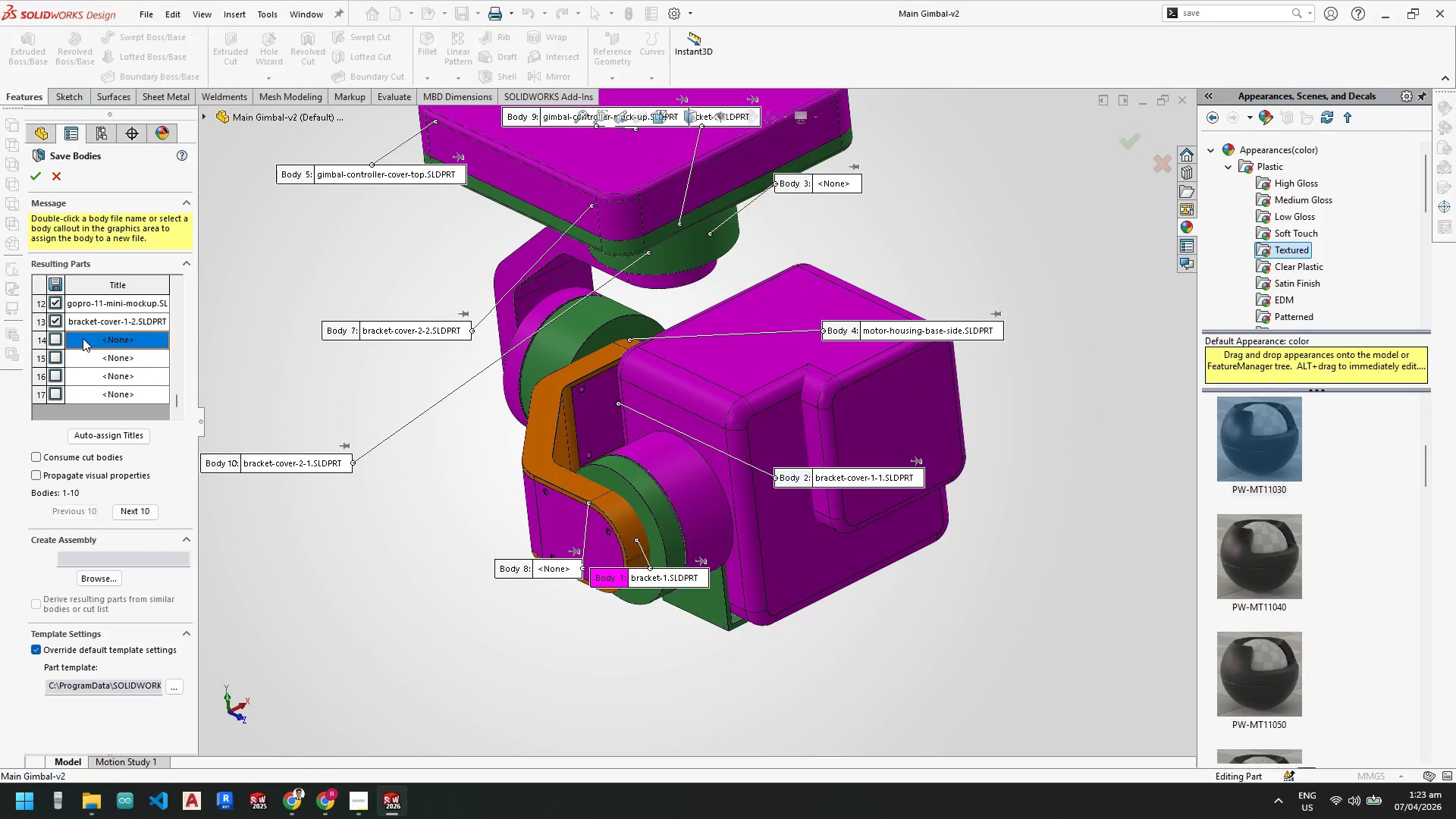 
left_click([89, 339])
 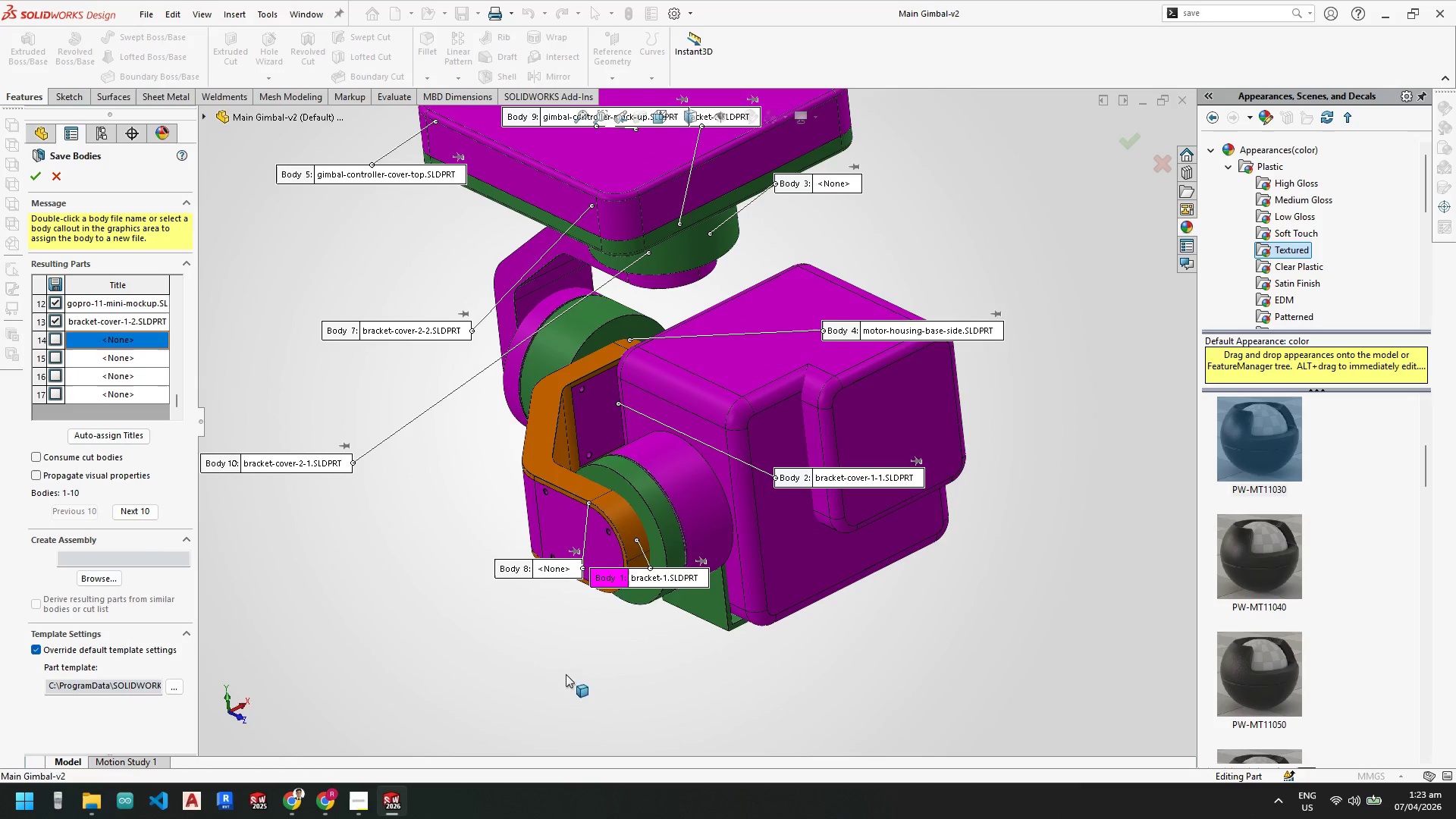 
scroll: coordinate [631, 559], scroll_direction: down, amount: 3.0
 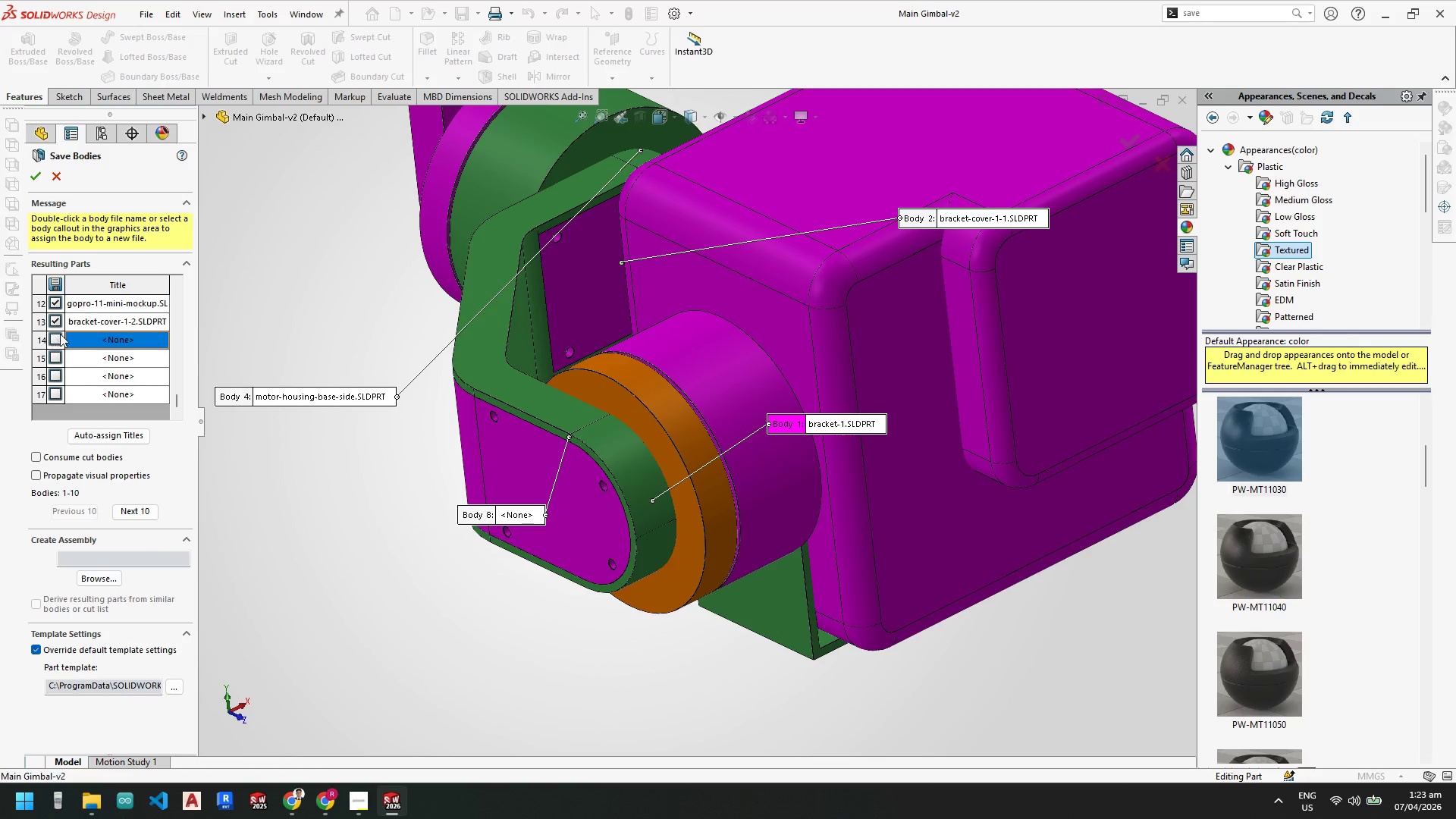 
left_click([54, 339])
 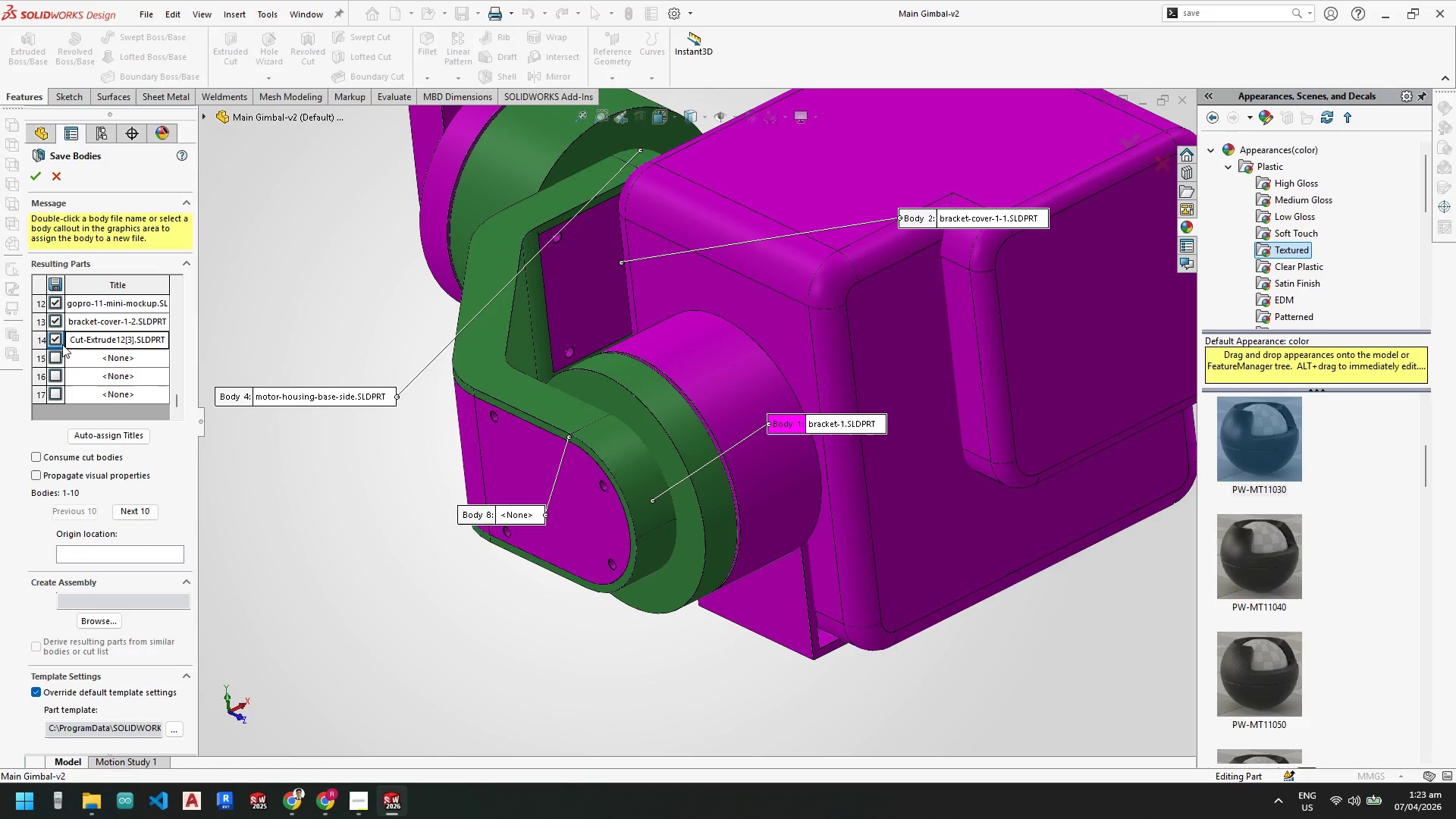 
scroll: coordinate [871, 315], scroll_direction: up, amount: 5.0
 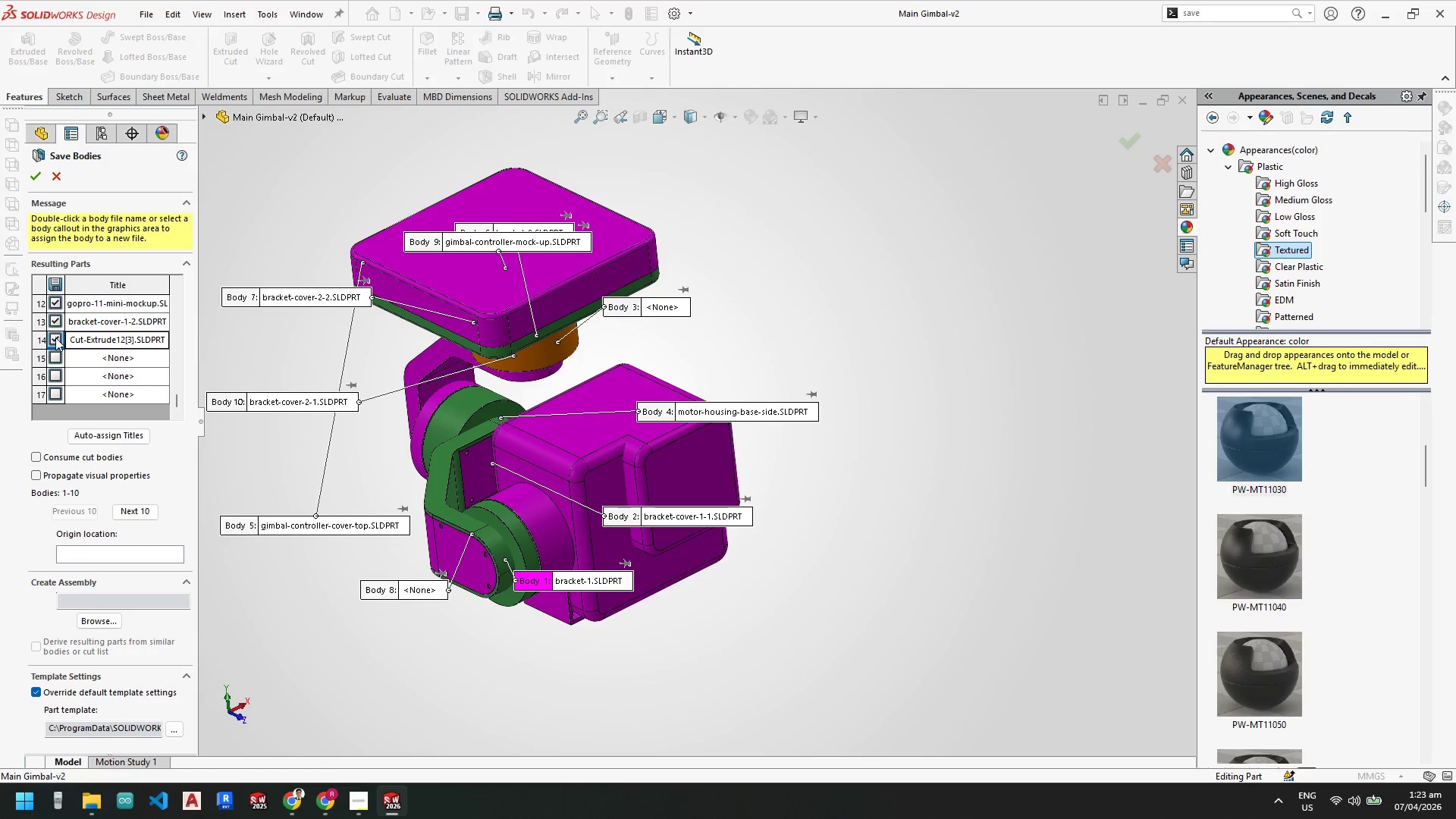 
left_click([55, 337])
 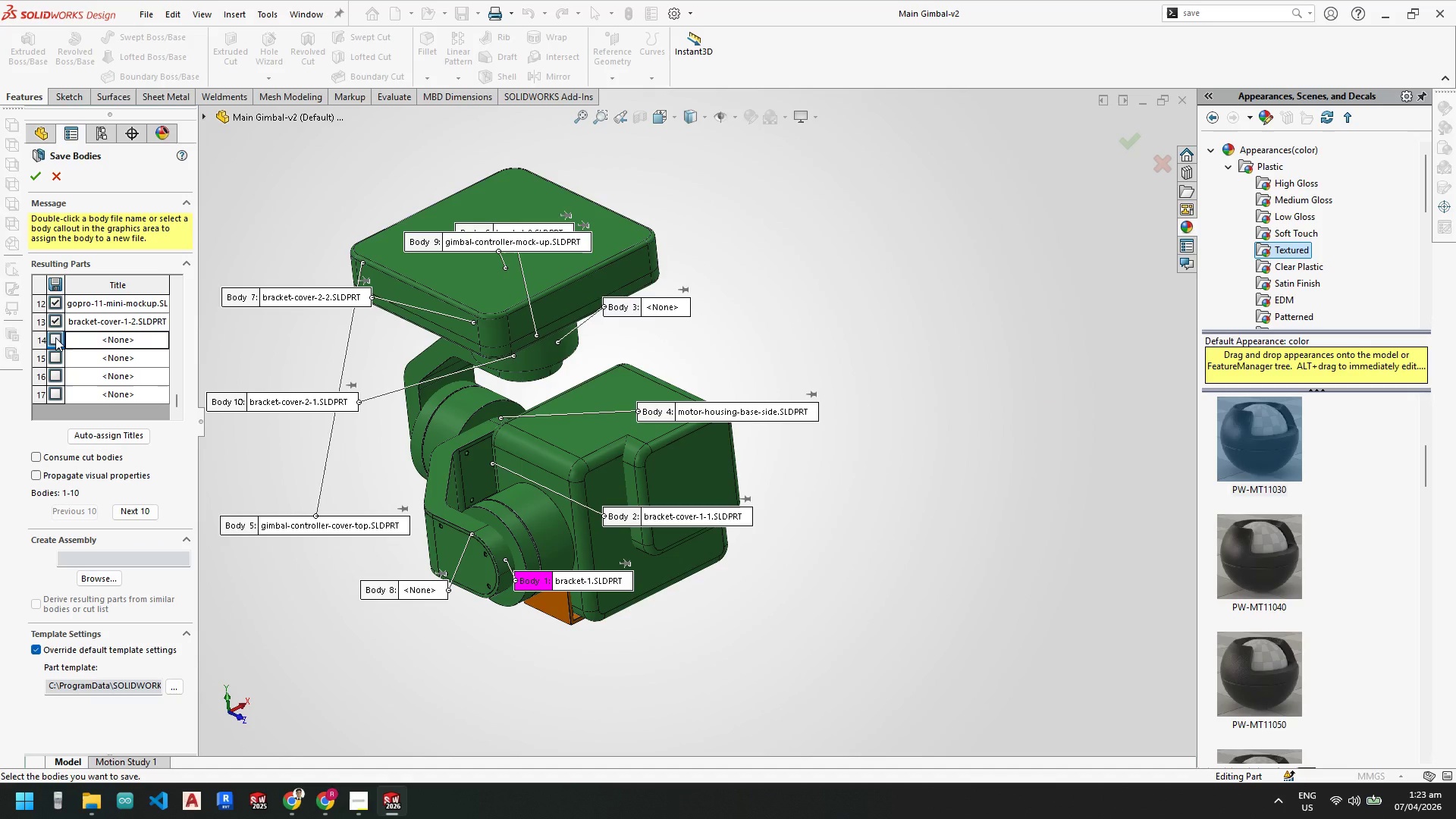 
left_click([55, 337])
 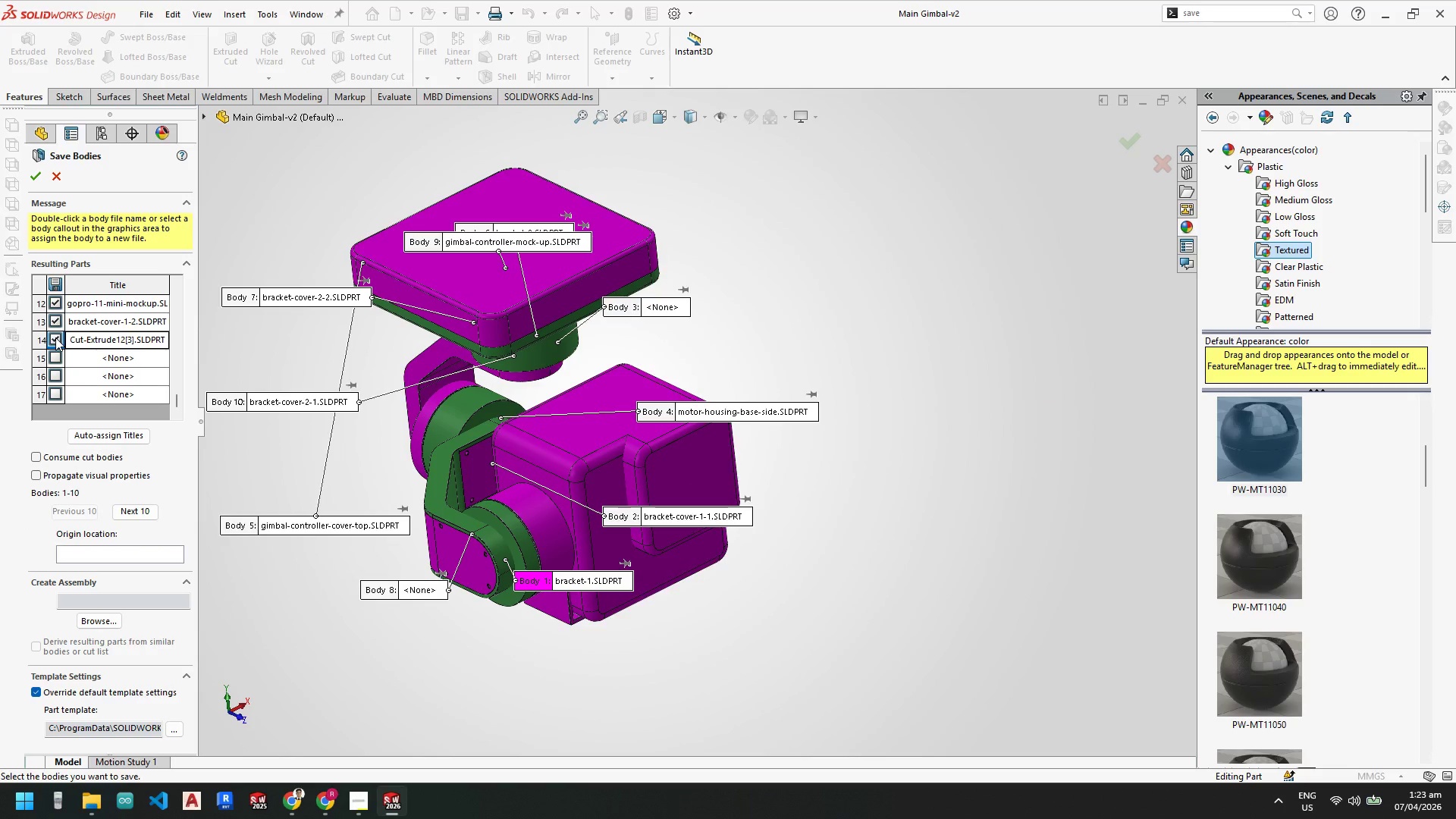 
left_click([55, 337])
 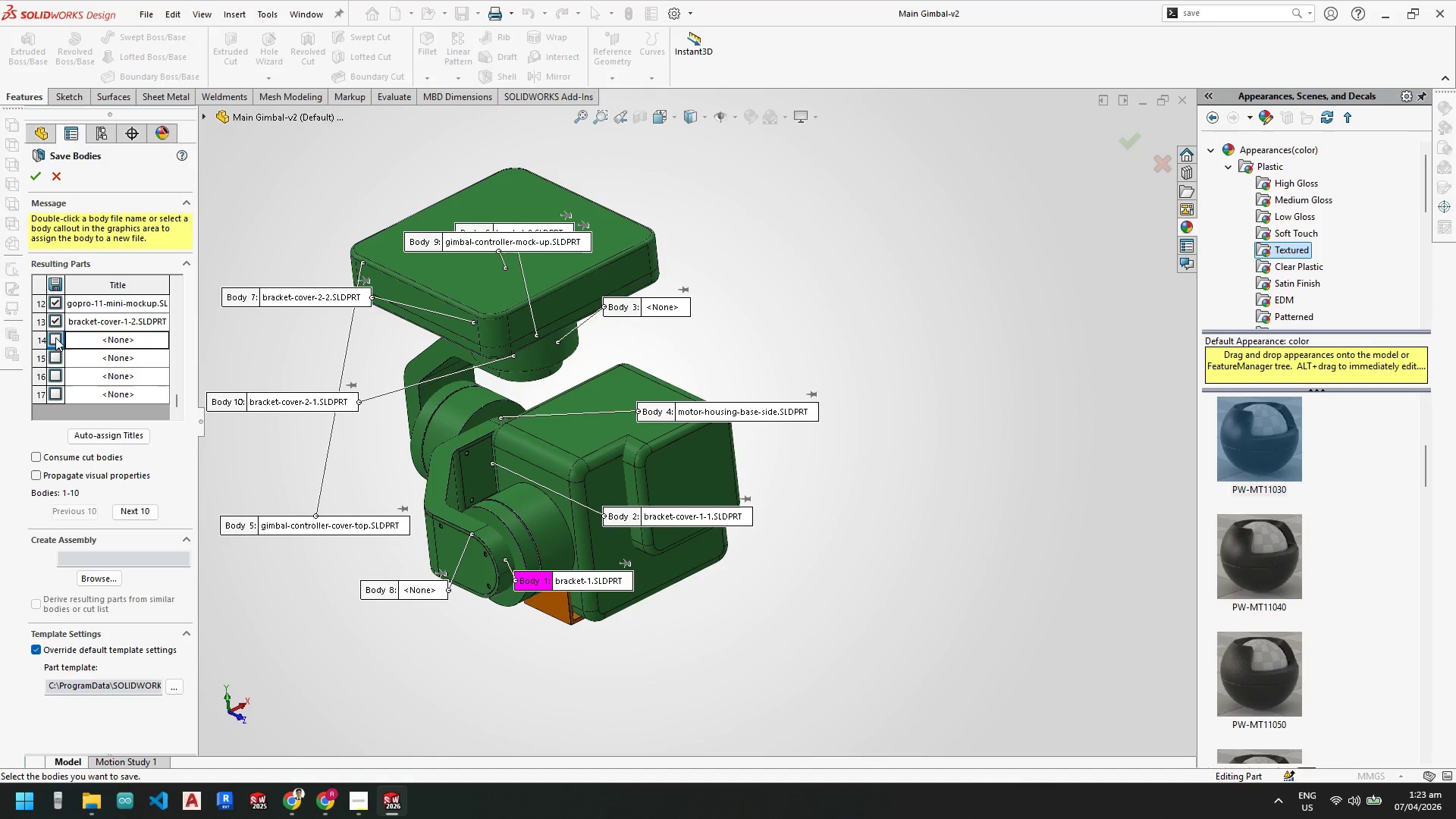 
left_click([55, 337])
 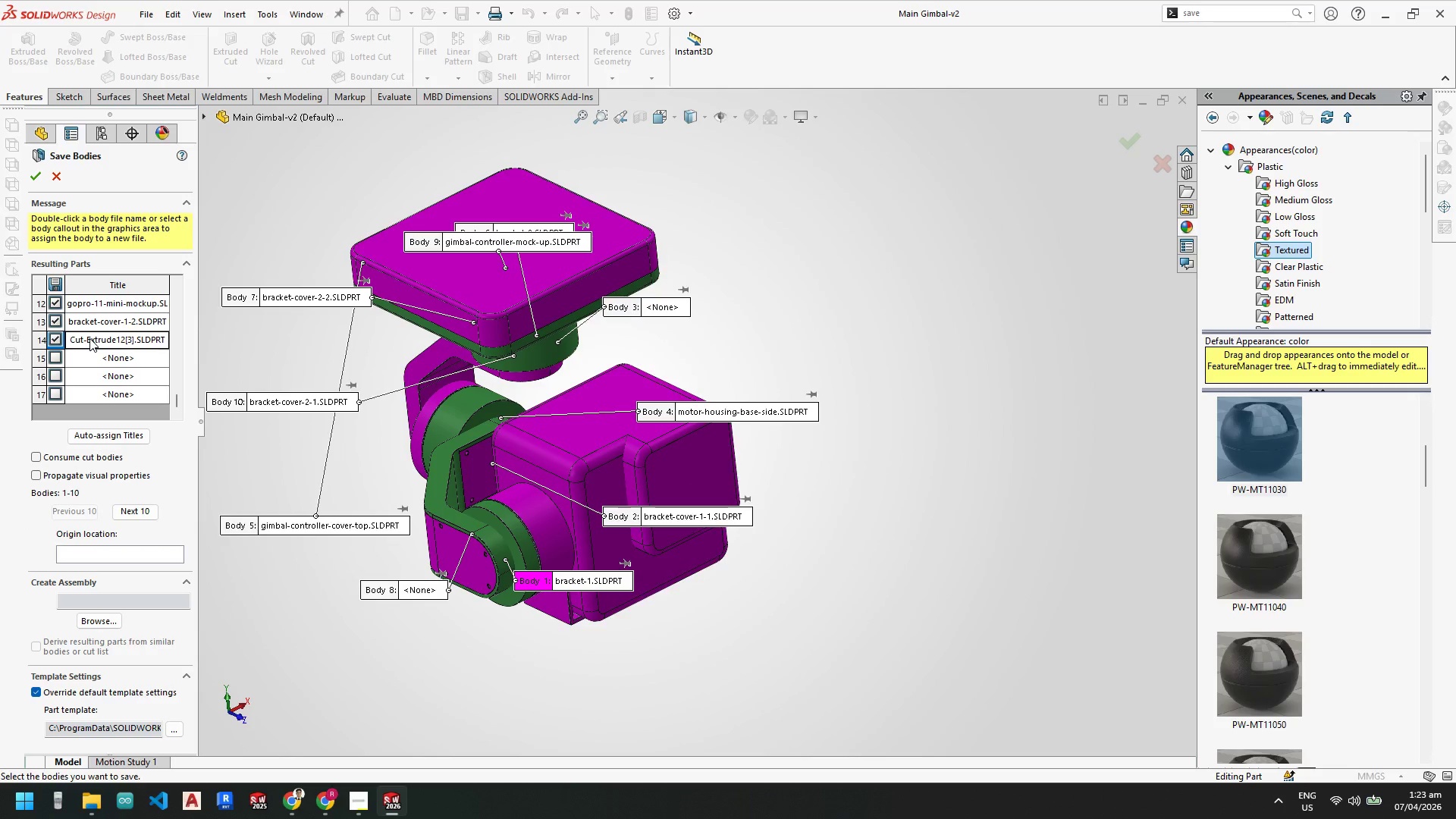 
double_click([89, 338])
 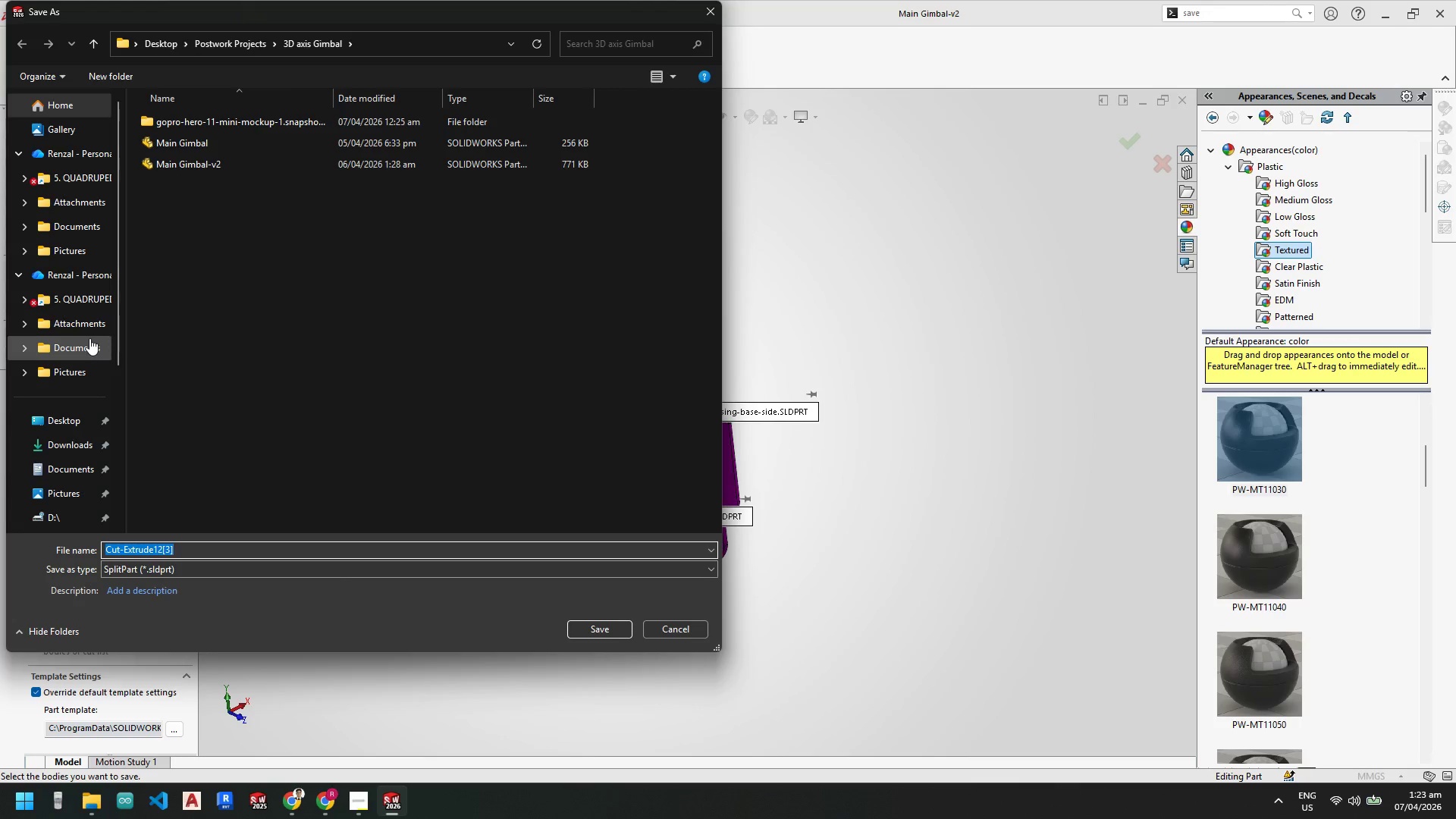 
type(go-pro)
key(Backspace)
key(Backspace)
key(Backspace)
key(Backspace)
type(pro-bracketh)
key(Backspace)
type(-hool)
key(Backspace)
key(Backspace)
type(lder)
 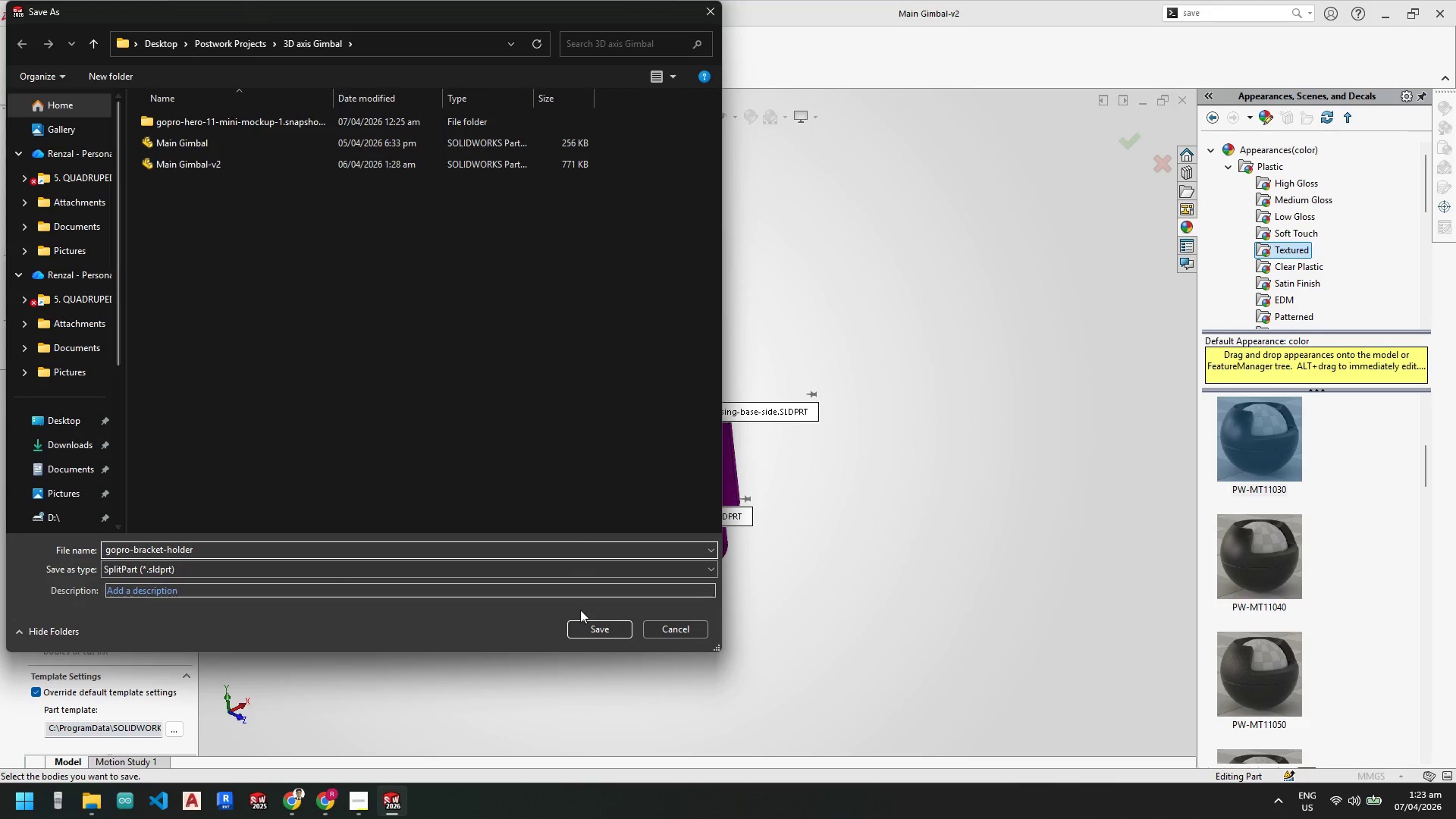 
left_click([588, 624])
 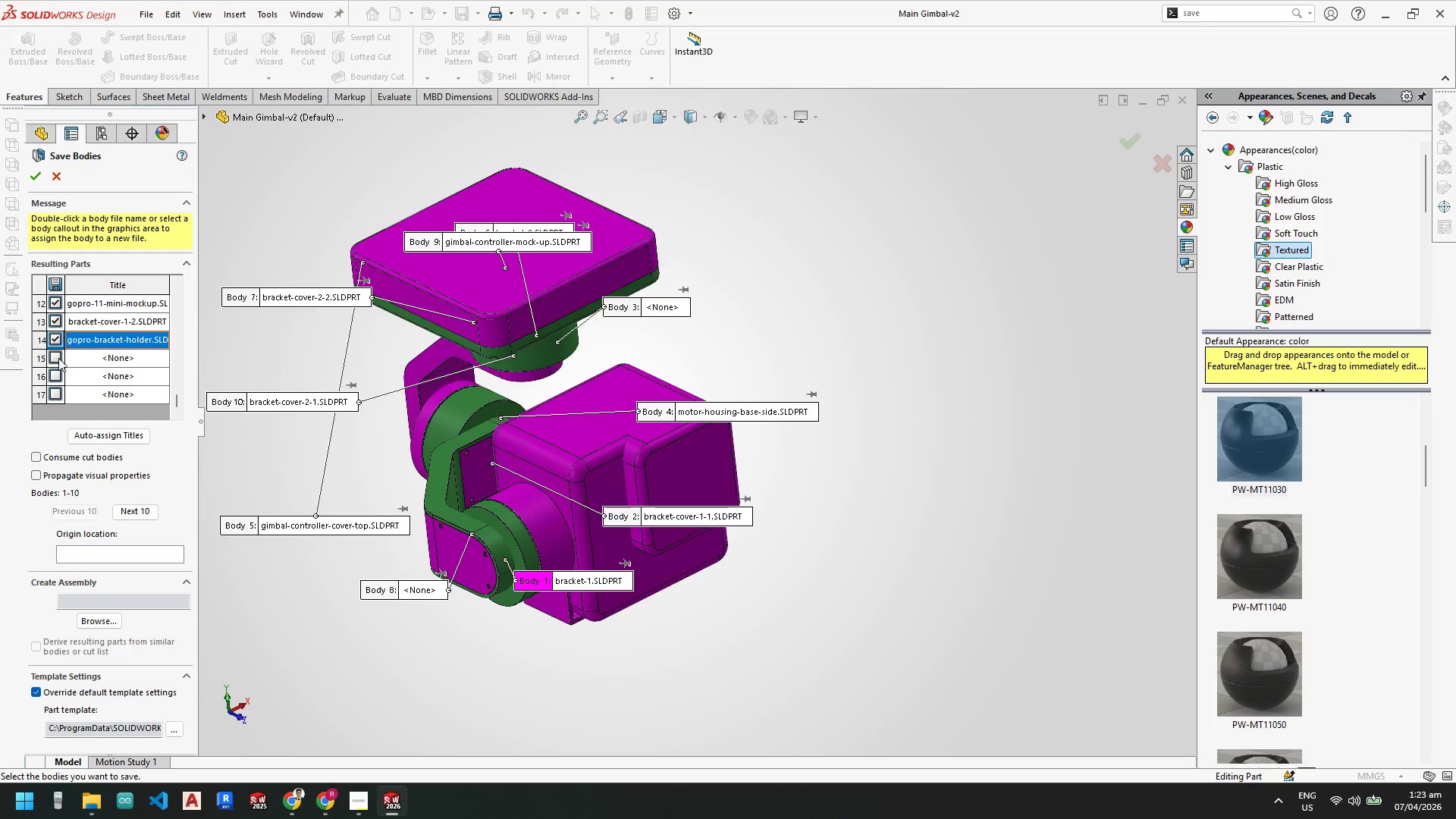 
scroll: coordinate [560, 577], scroll_direction: down, amount: 2.0
 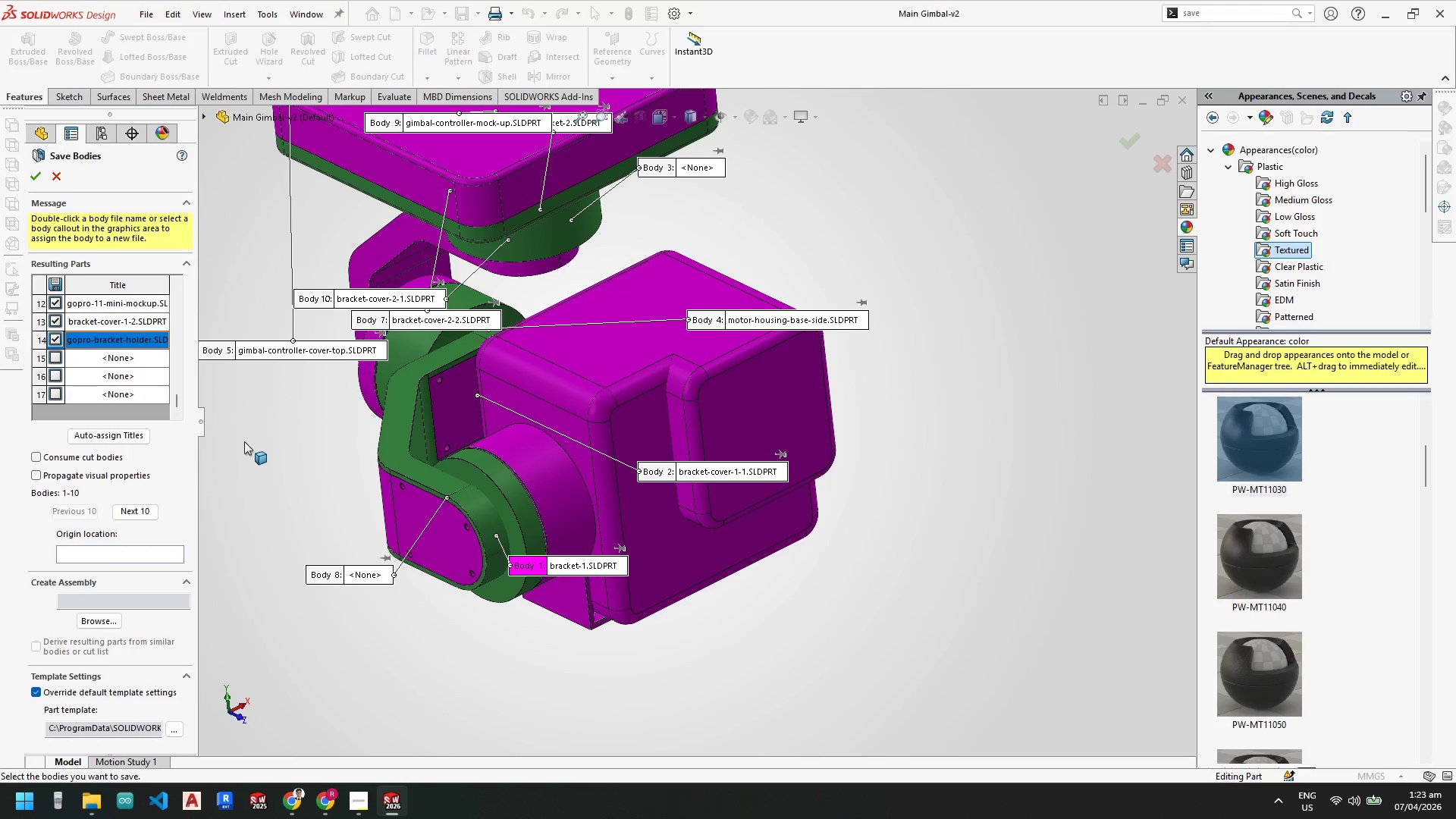 
scroll: coordinate [318, 466], scroll_direction: up, amount: 4.0
 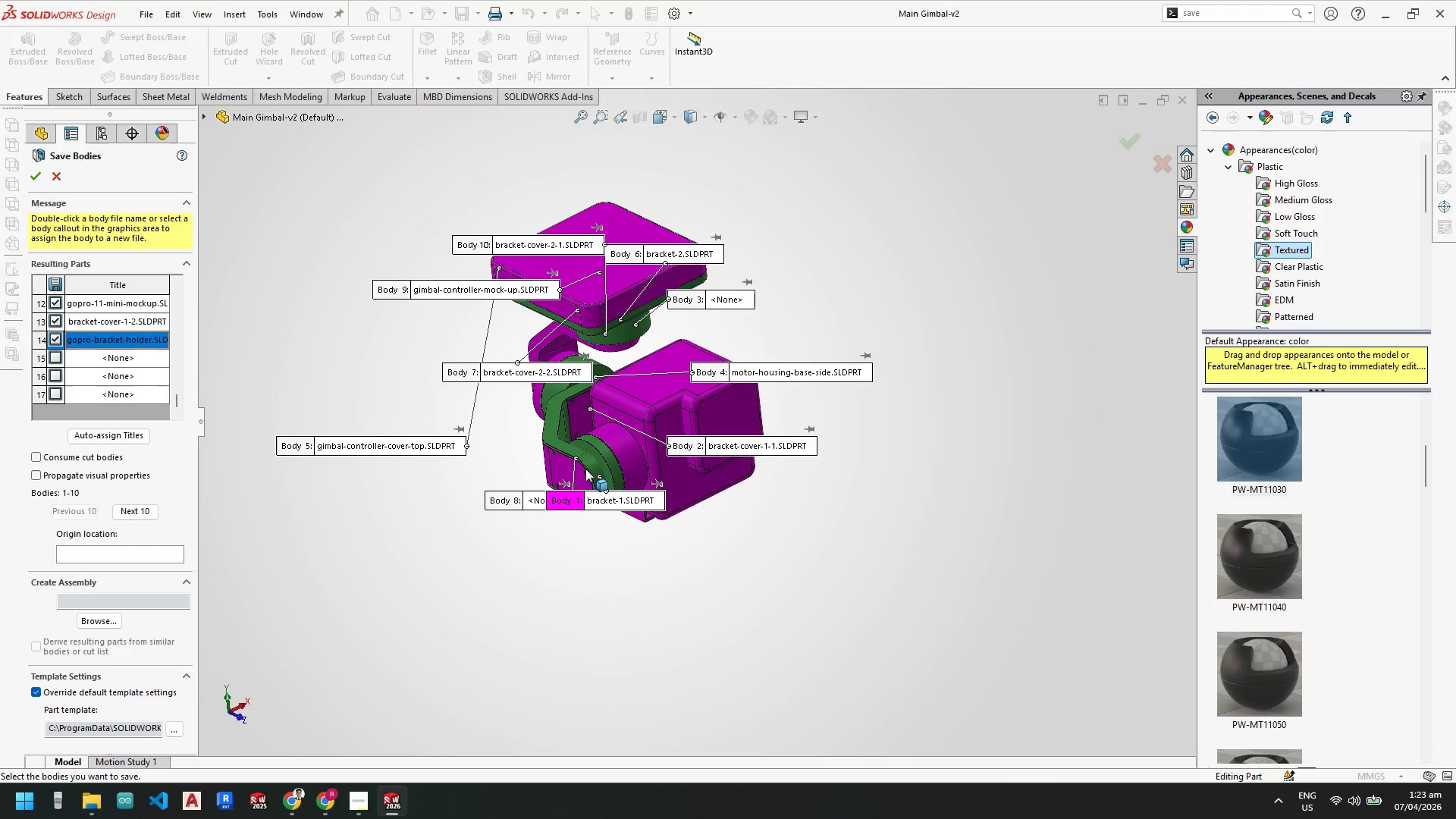 
scroll: coordinate [585, 472], scroll_direction: down, amount: 2.0
 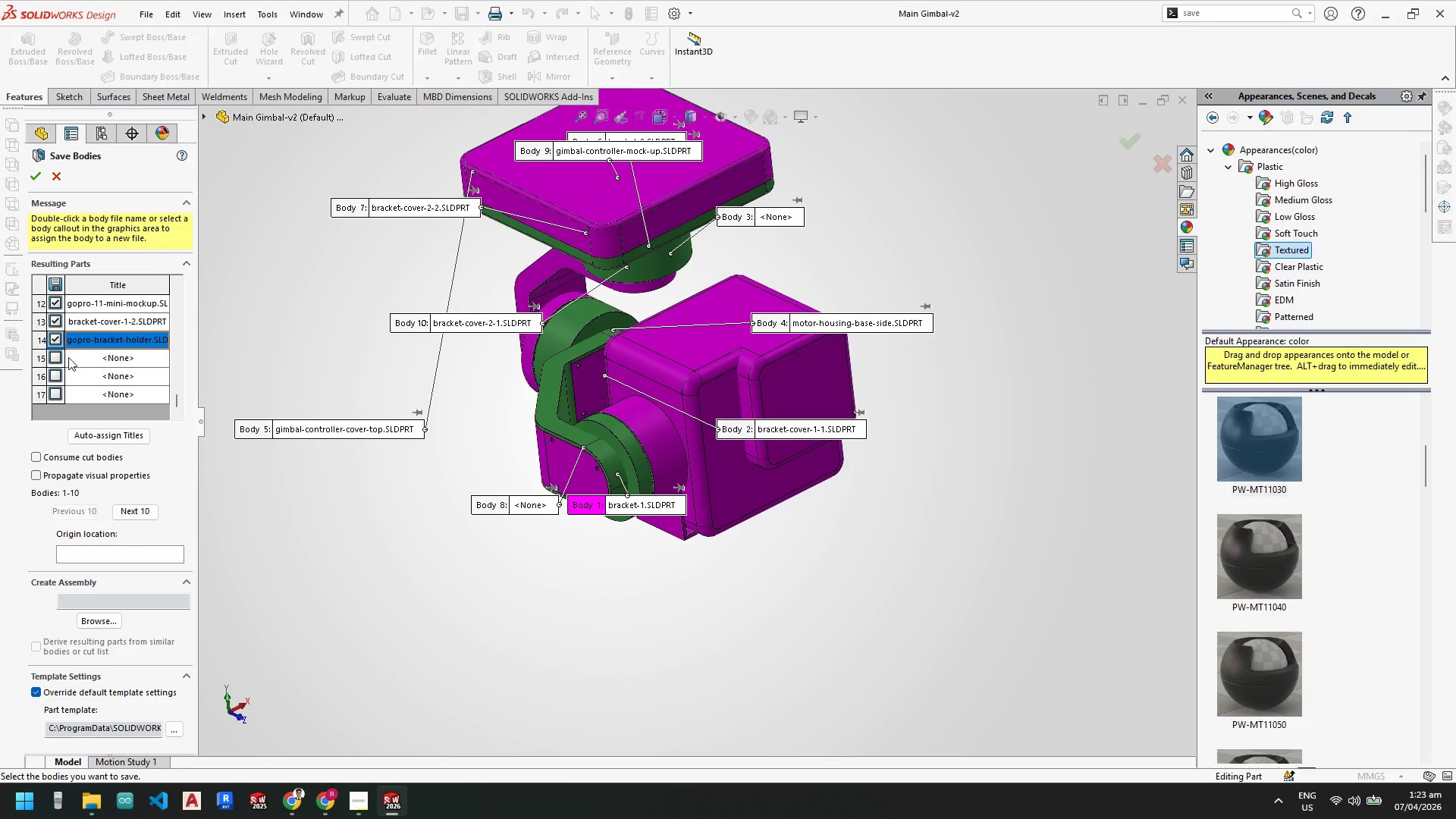 
left_click([51, 356])
 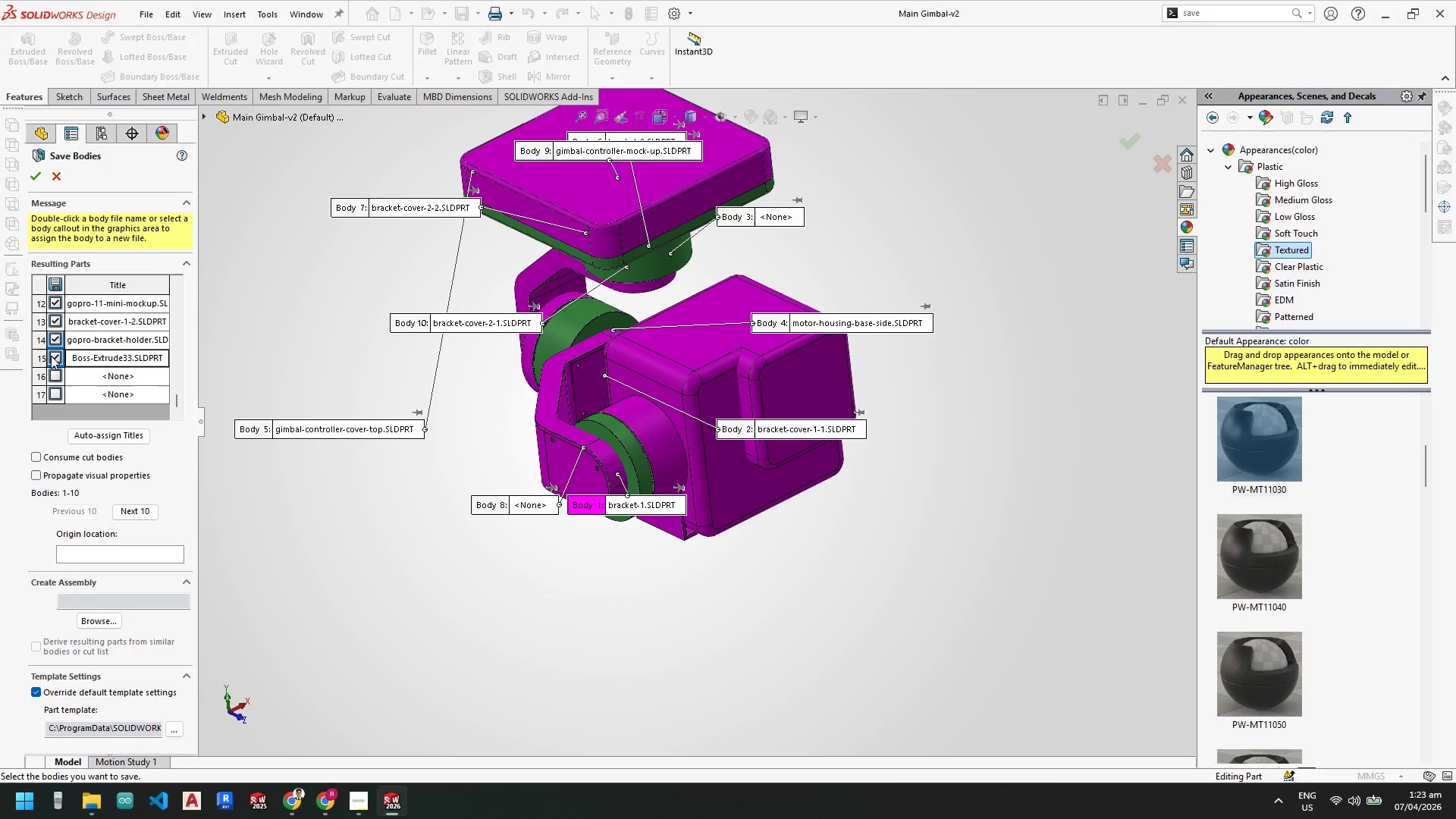 
left_click([51, 356])
 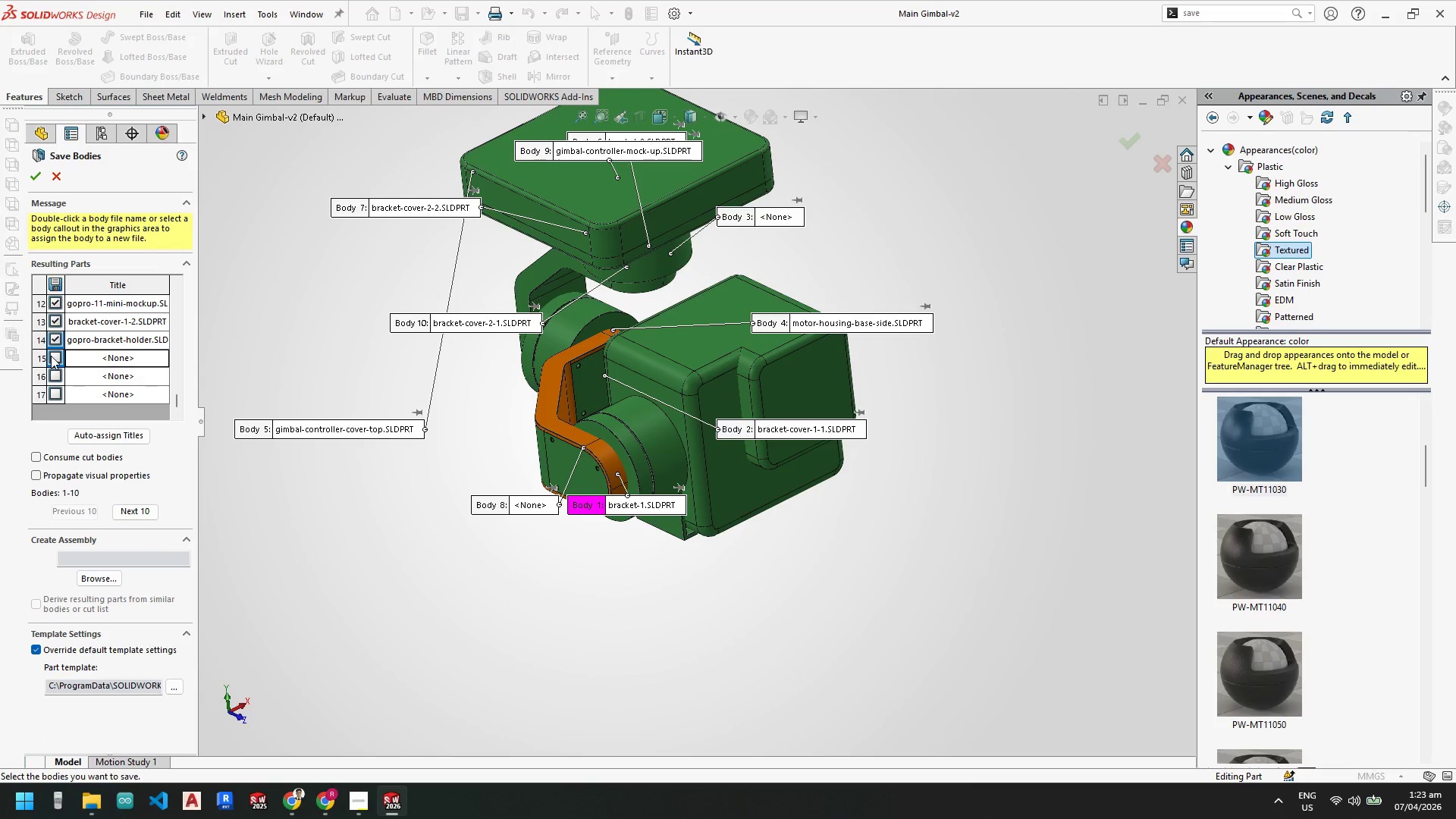 
left_click([55, 359])
 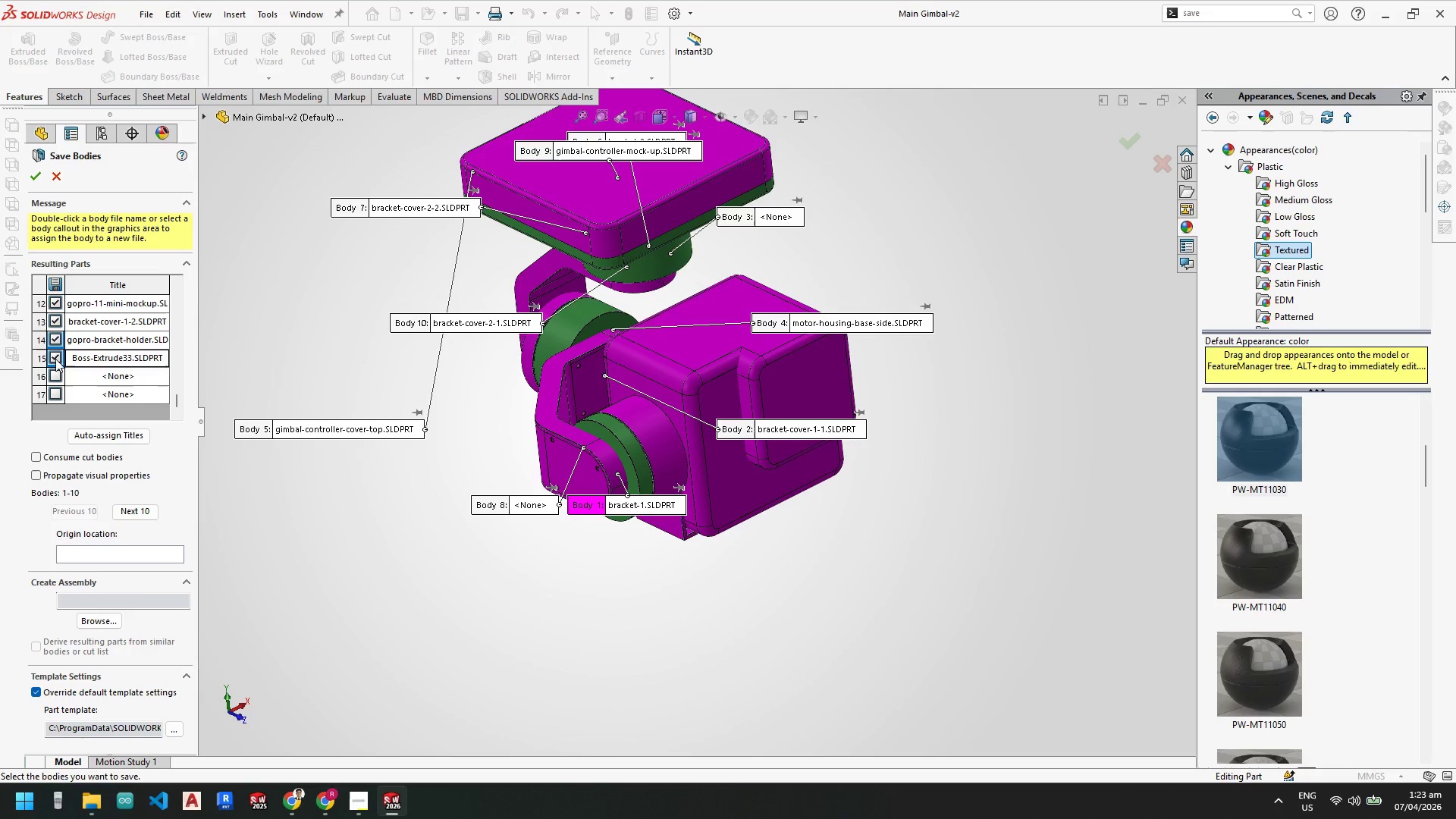 
left_click([55, 359])
 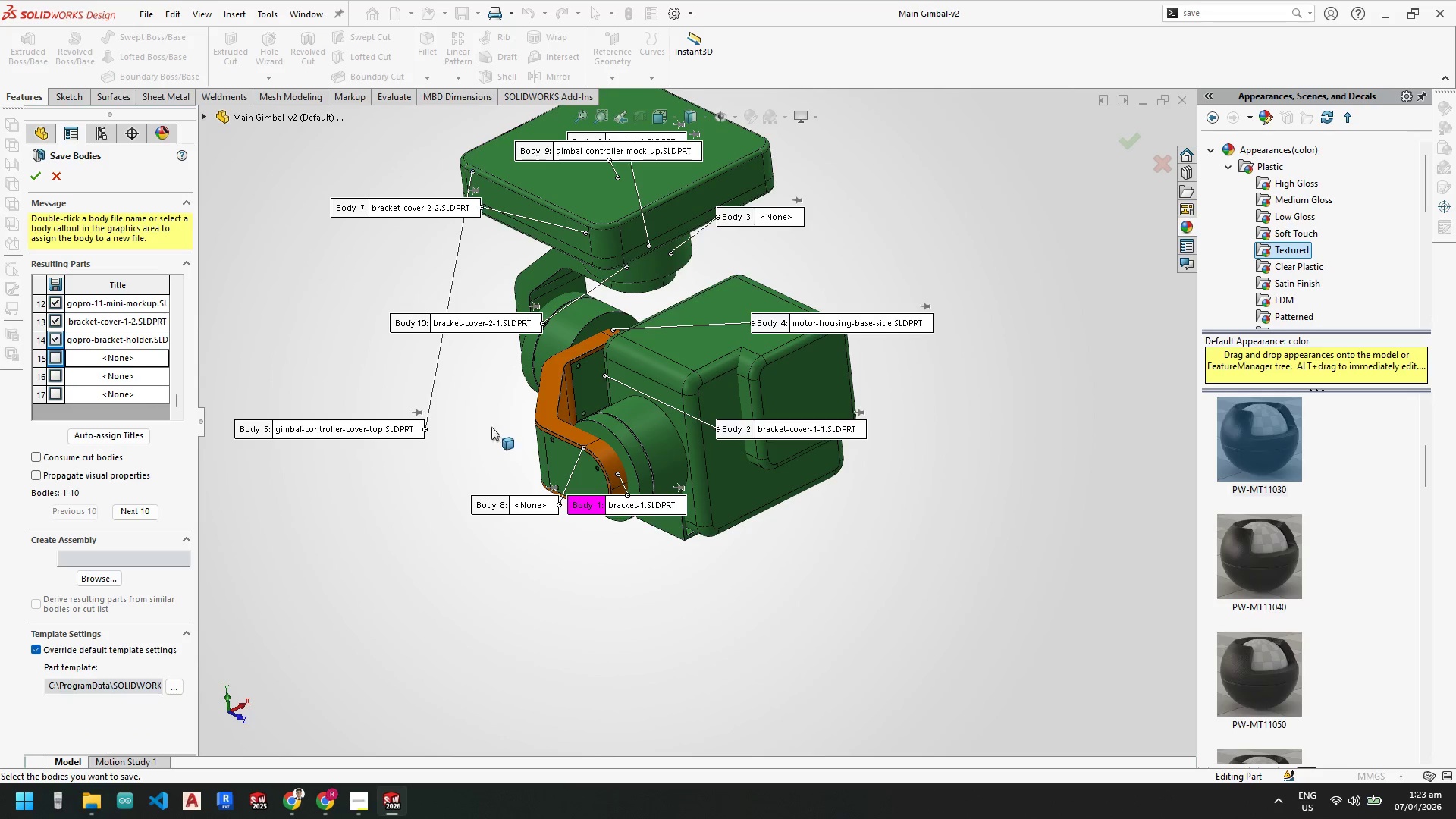 
scroll: coordinate [645, 479], scroll_direction: down, amount: 6.0
 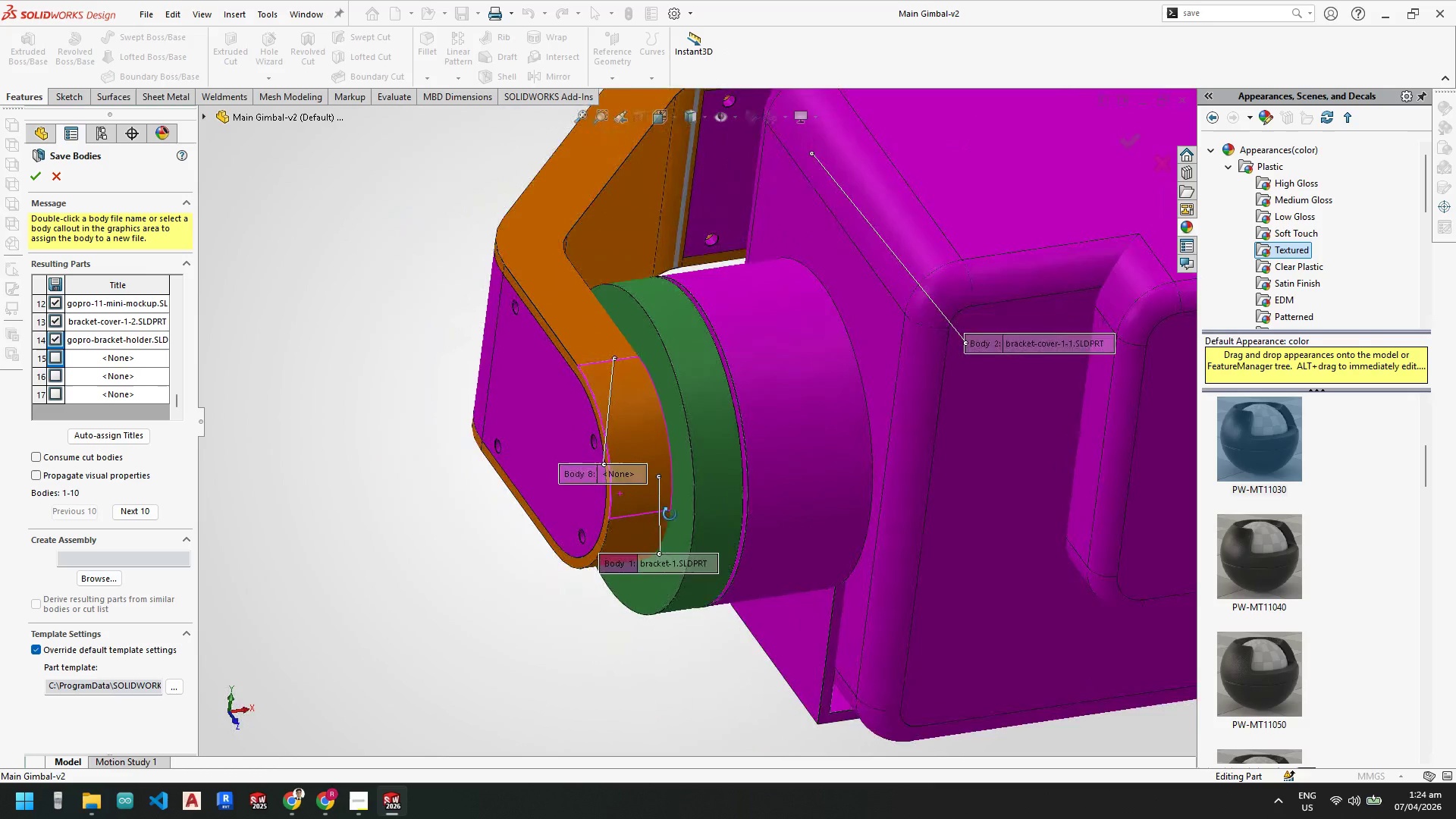 
wait(6.41)
 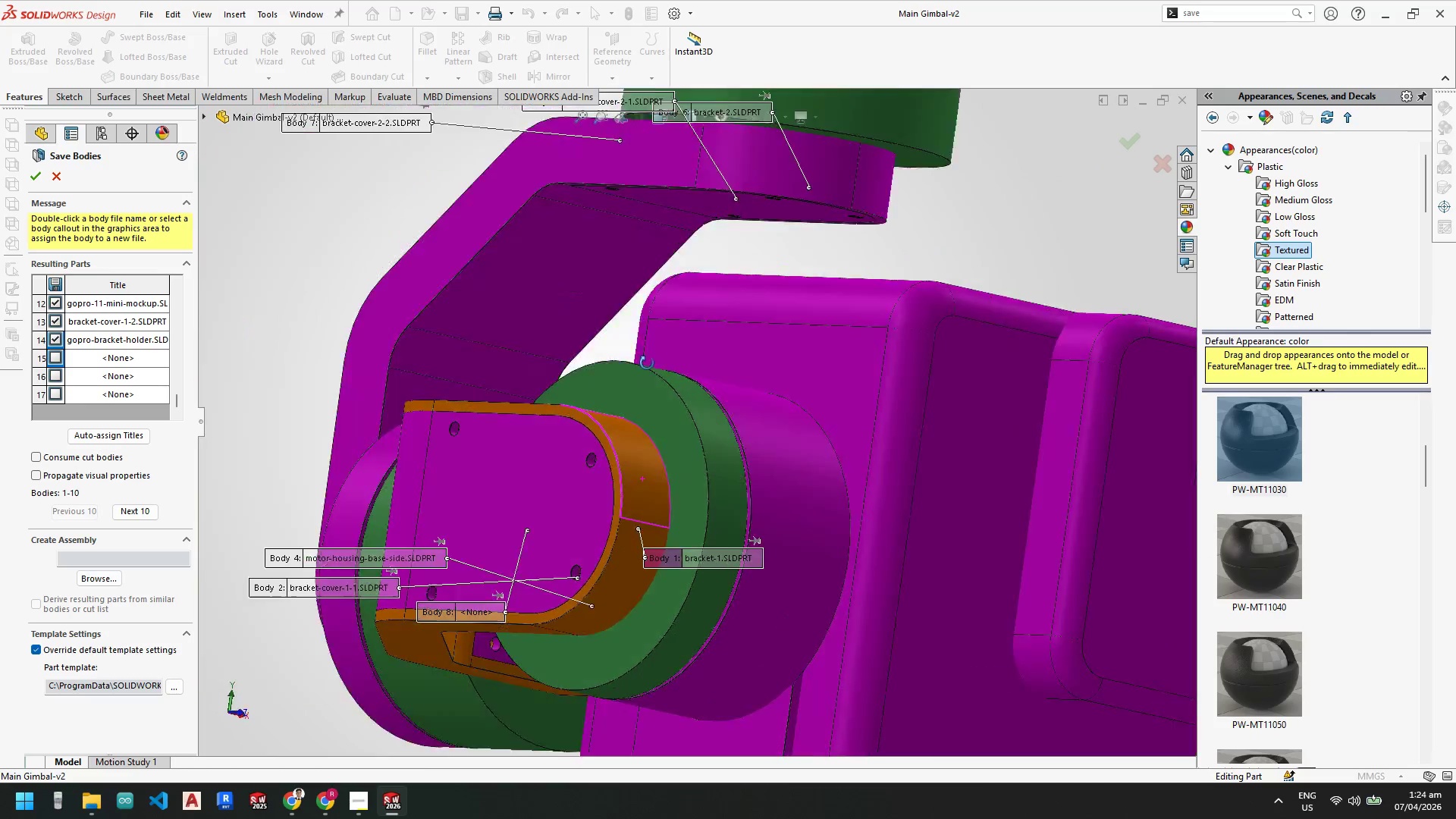 
left_click([584, 334])
 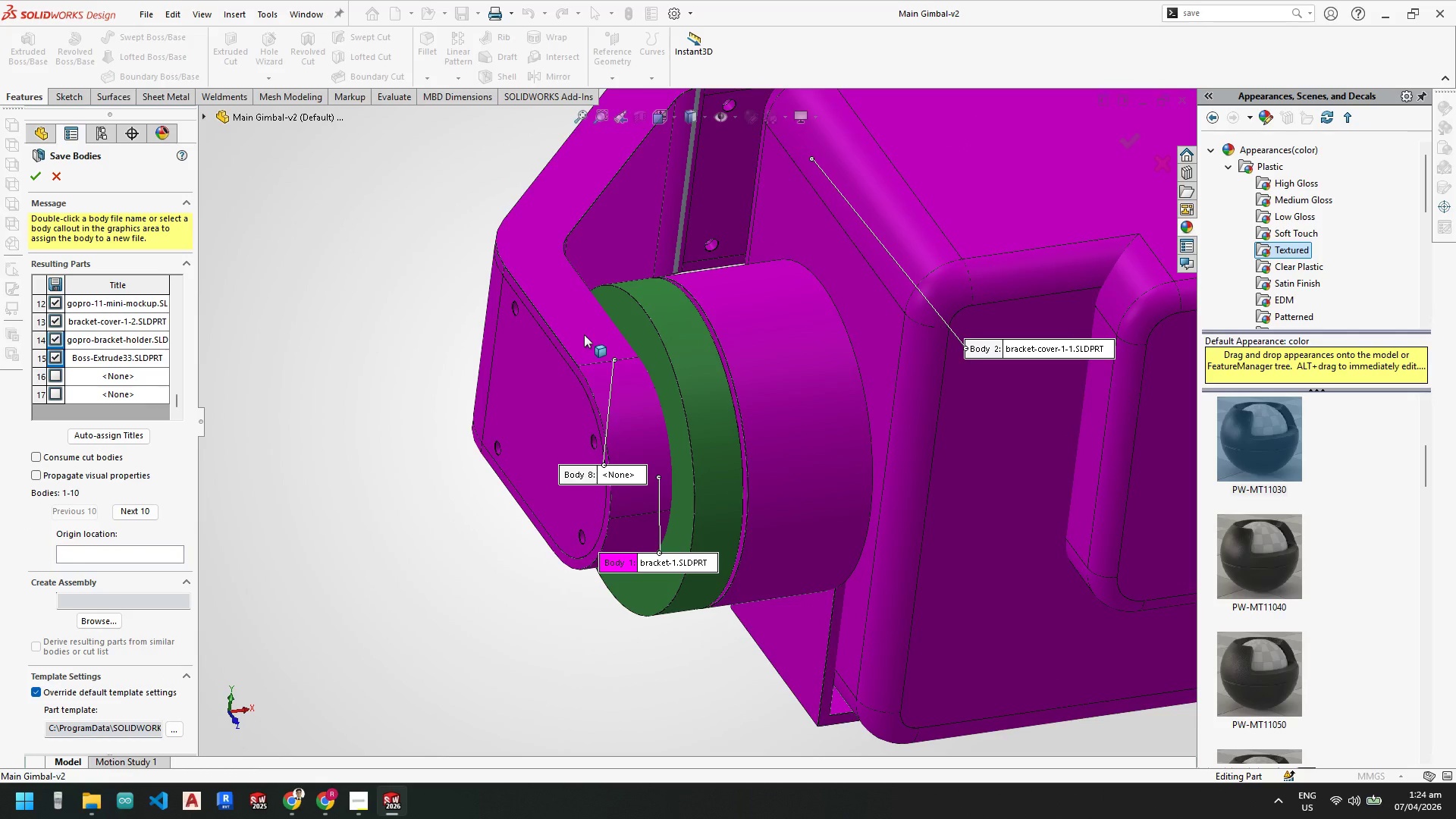 
left_click([584, 334])
 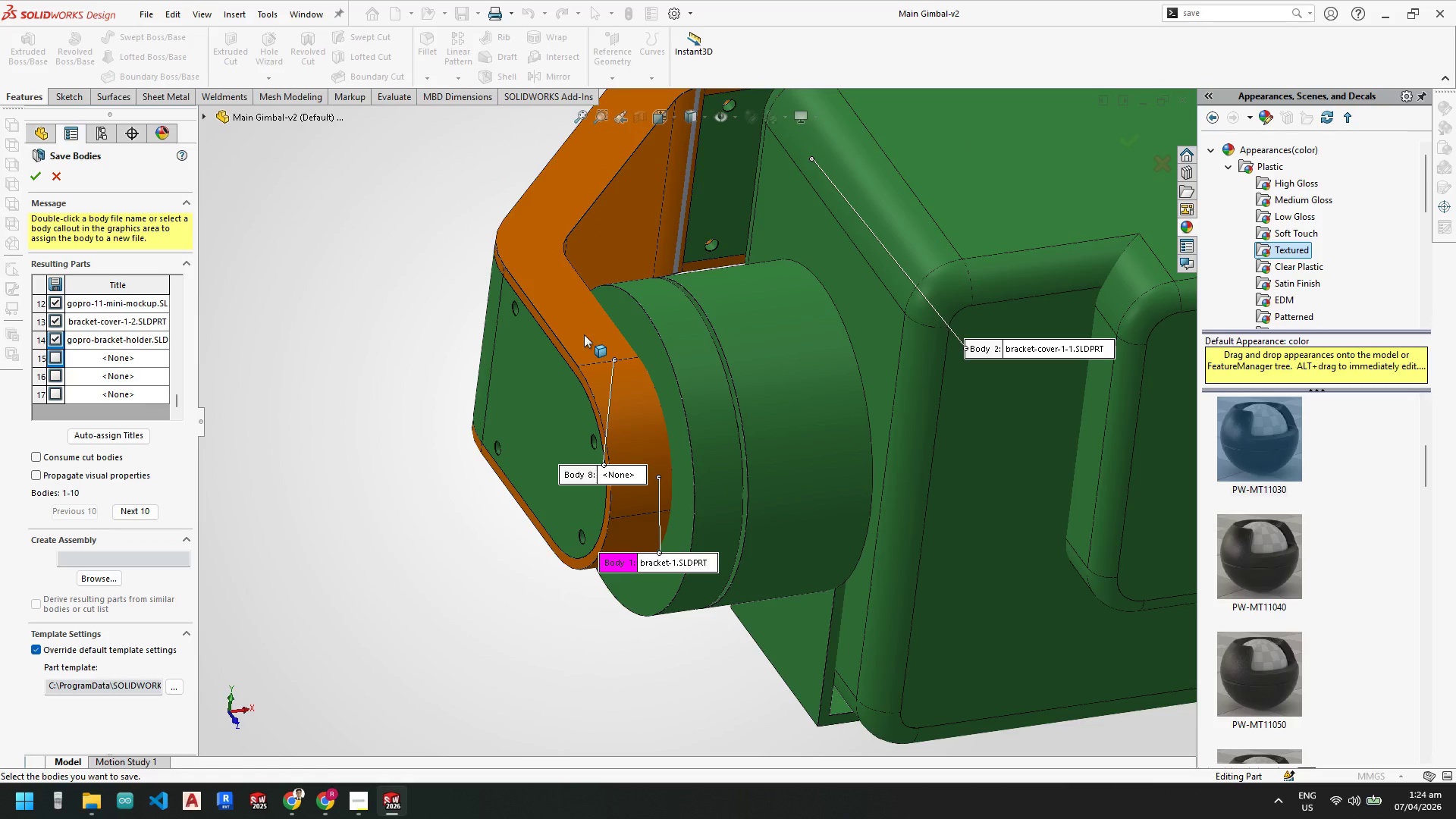 
left_click([584, 334])
 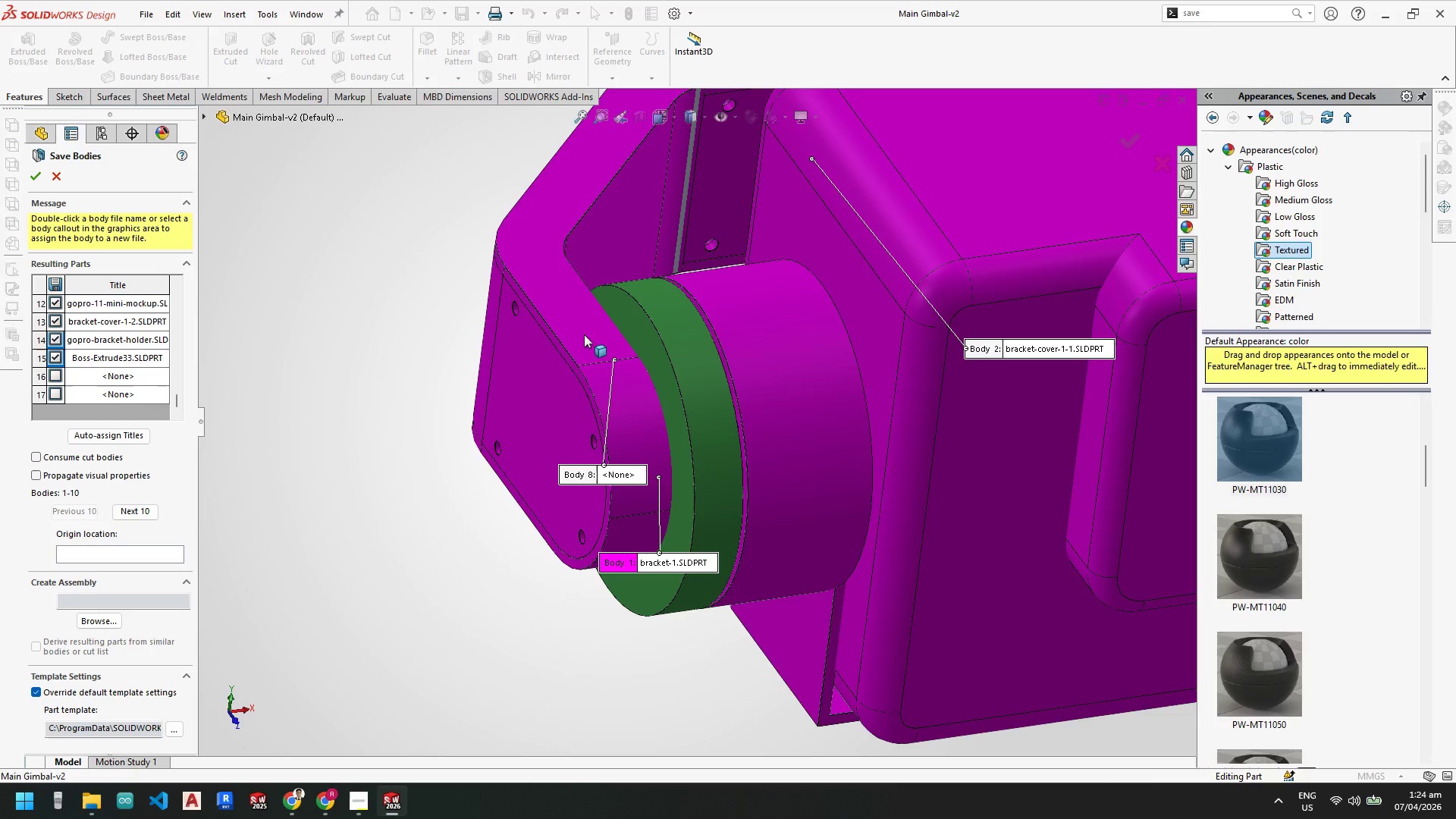 
left_click([584, 334])
 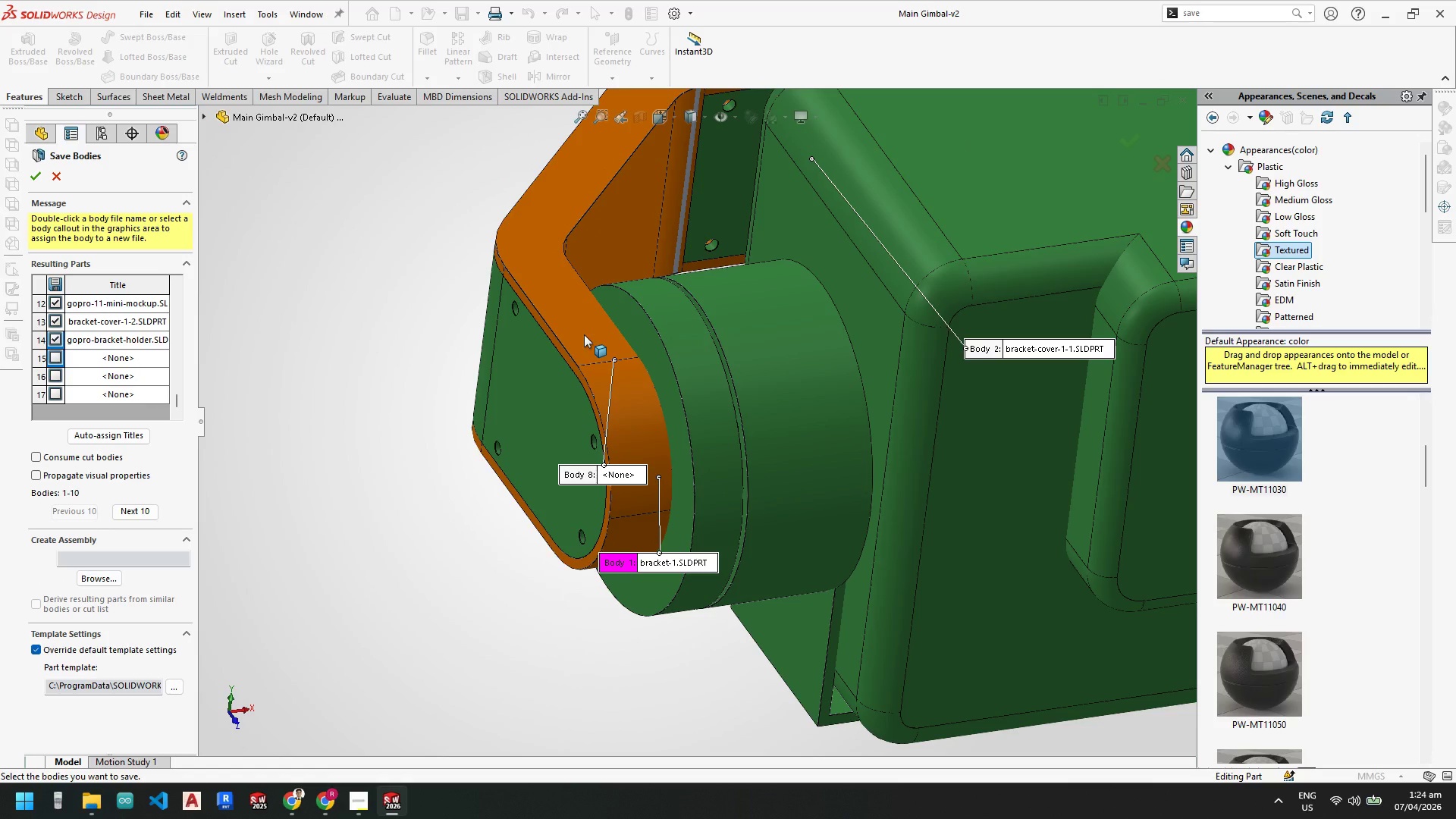 
left_click([584, 334])
 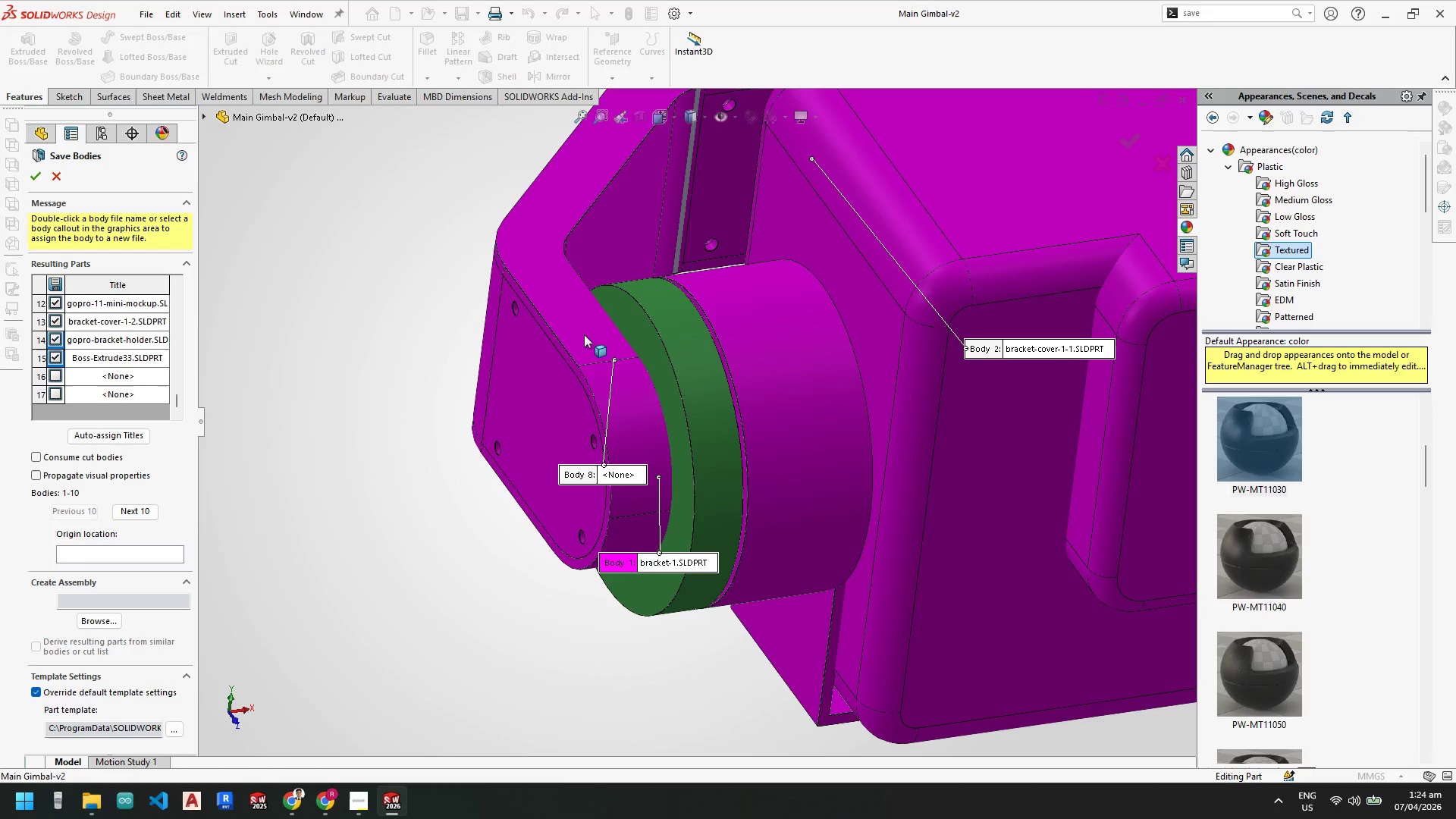 
scroll: coordinate [656, 418], scroll_direction: up, amount: 4.0
 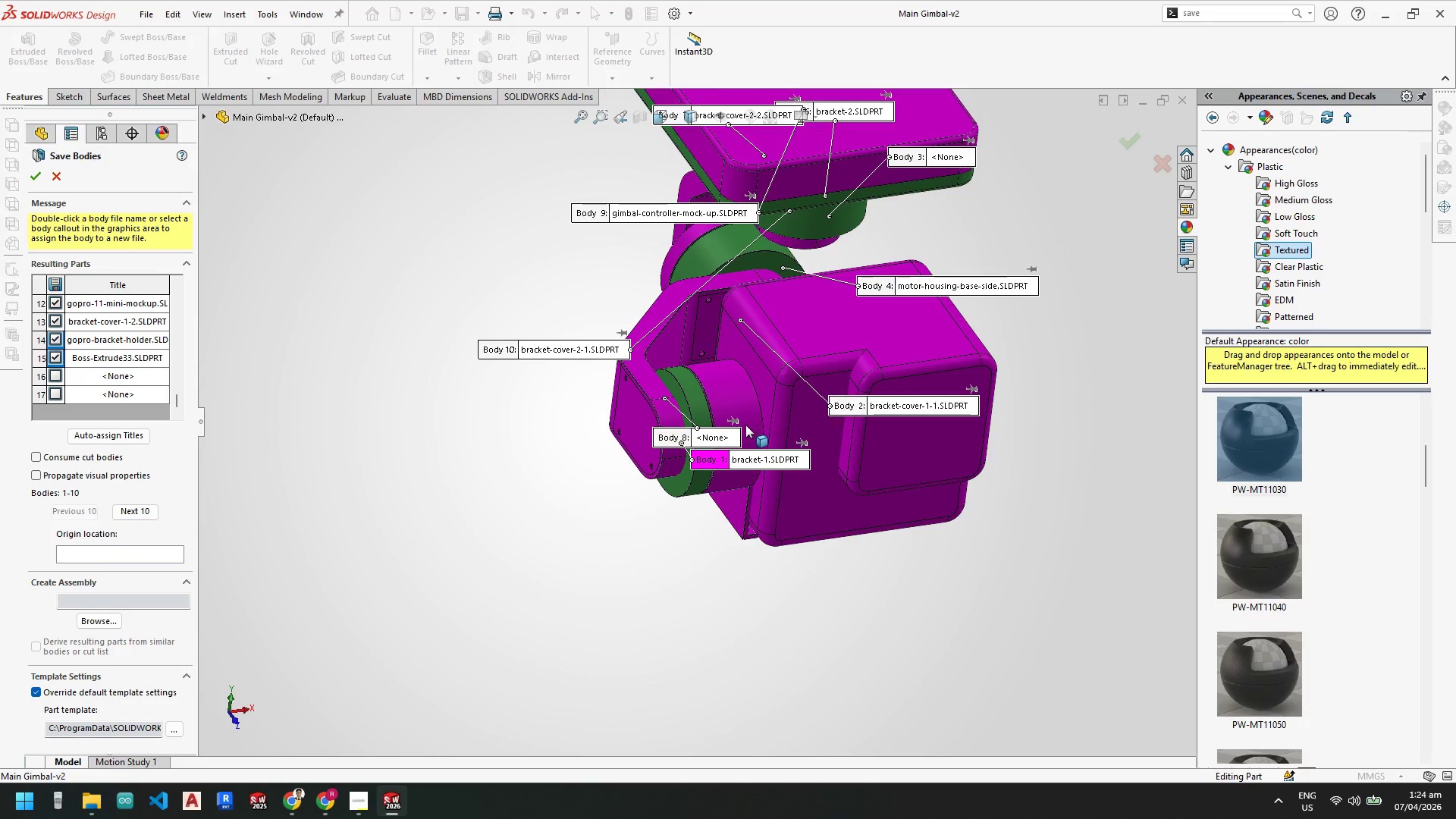 
scroll: coordinate [702, 360], scroll_direction: none, amount: 0.0
 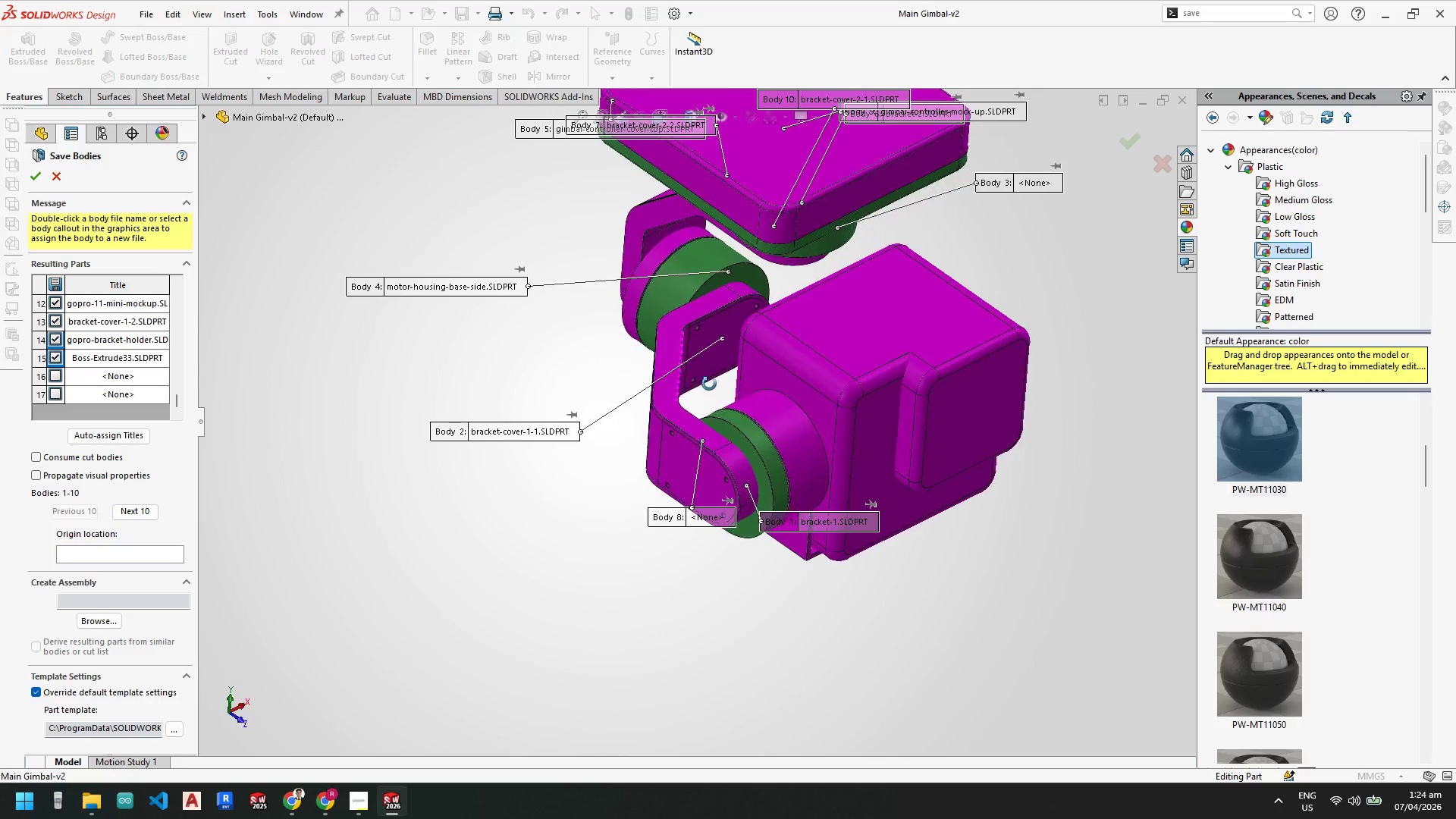 
double_click([708, 381])
 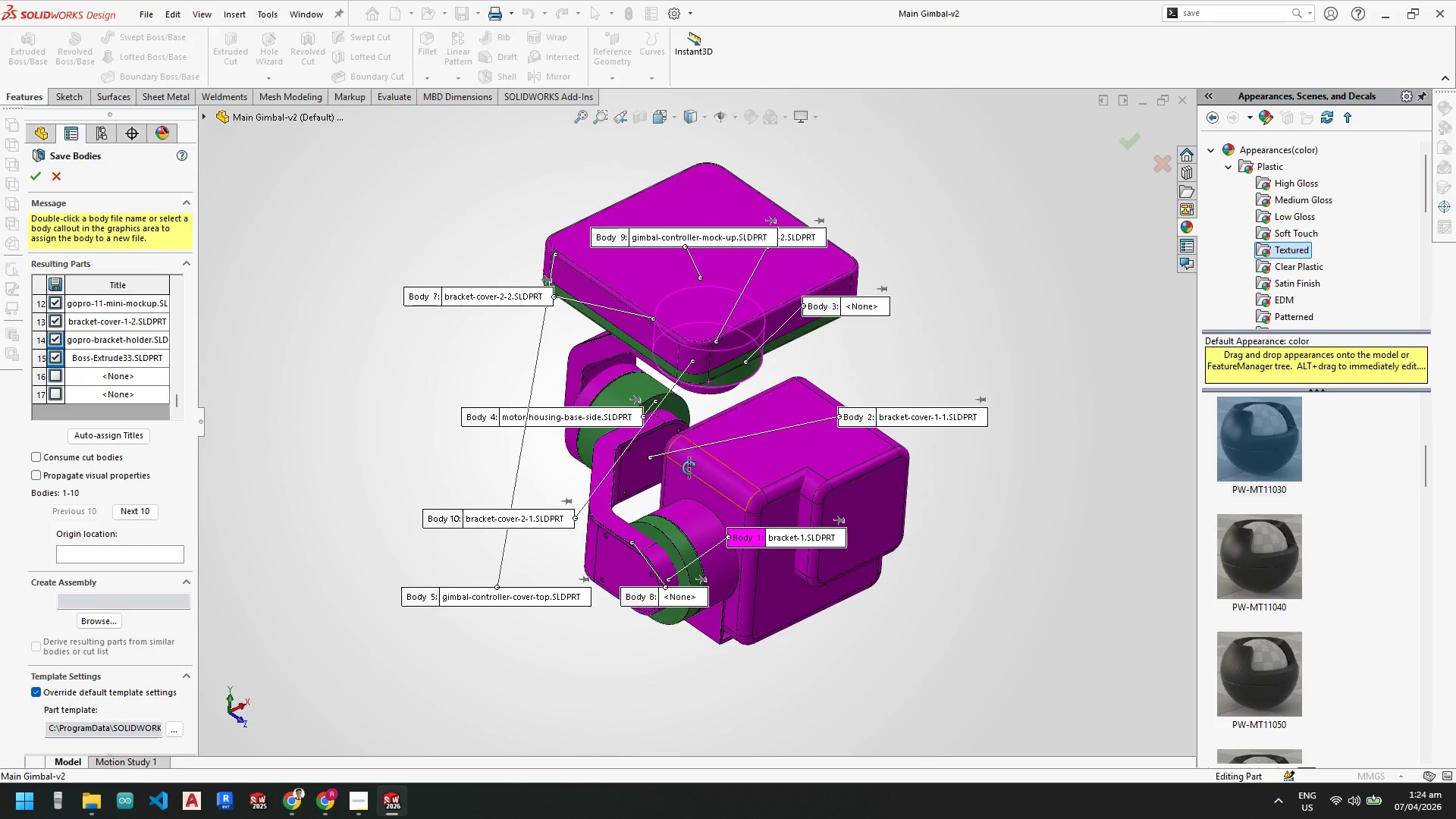 
scroll: coordinate [695, 560], scroll_direction: down, amount: 4.0
 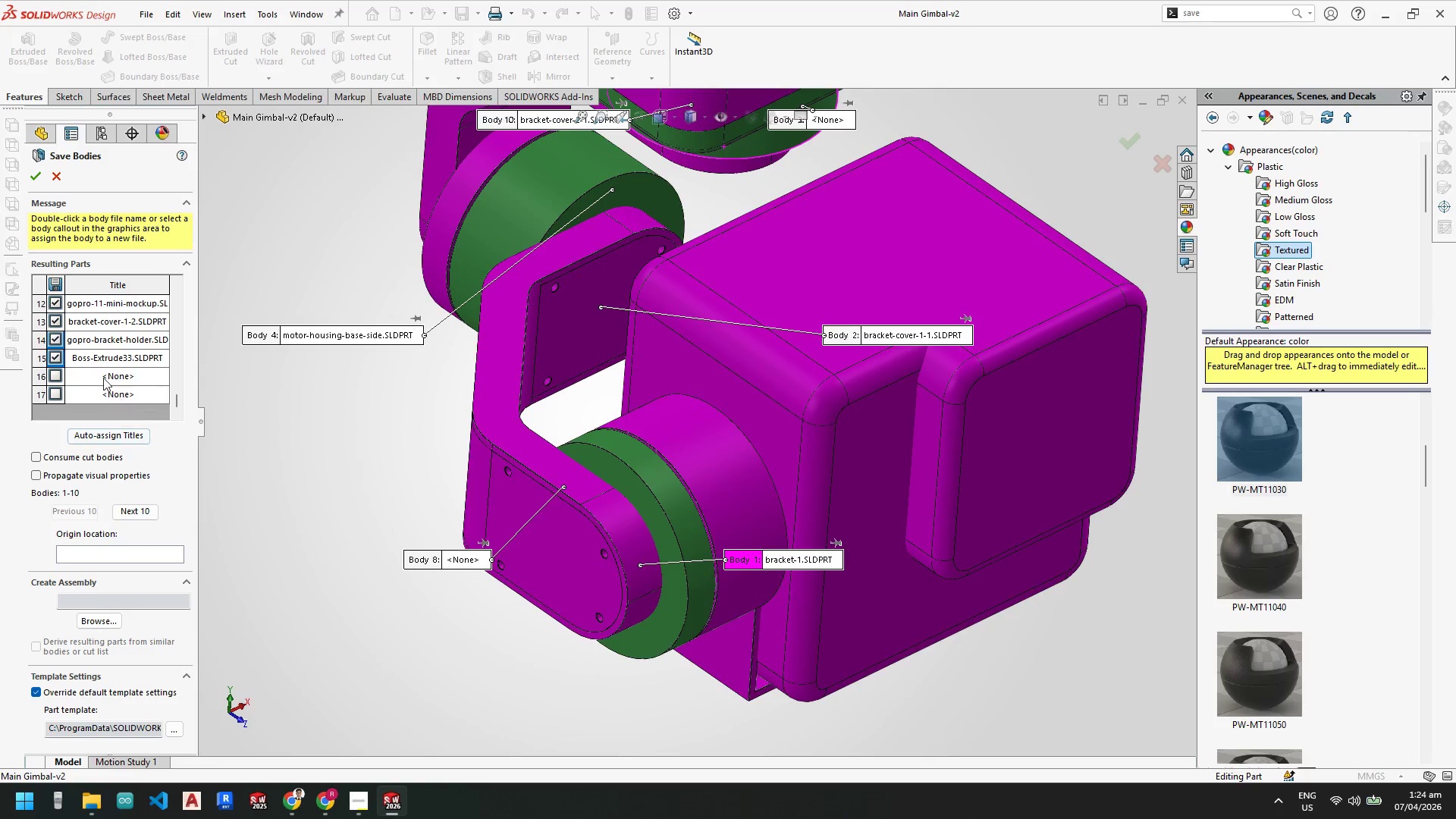 
left_click([54, 358])
 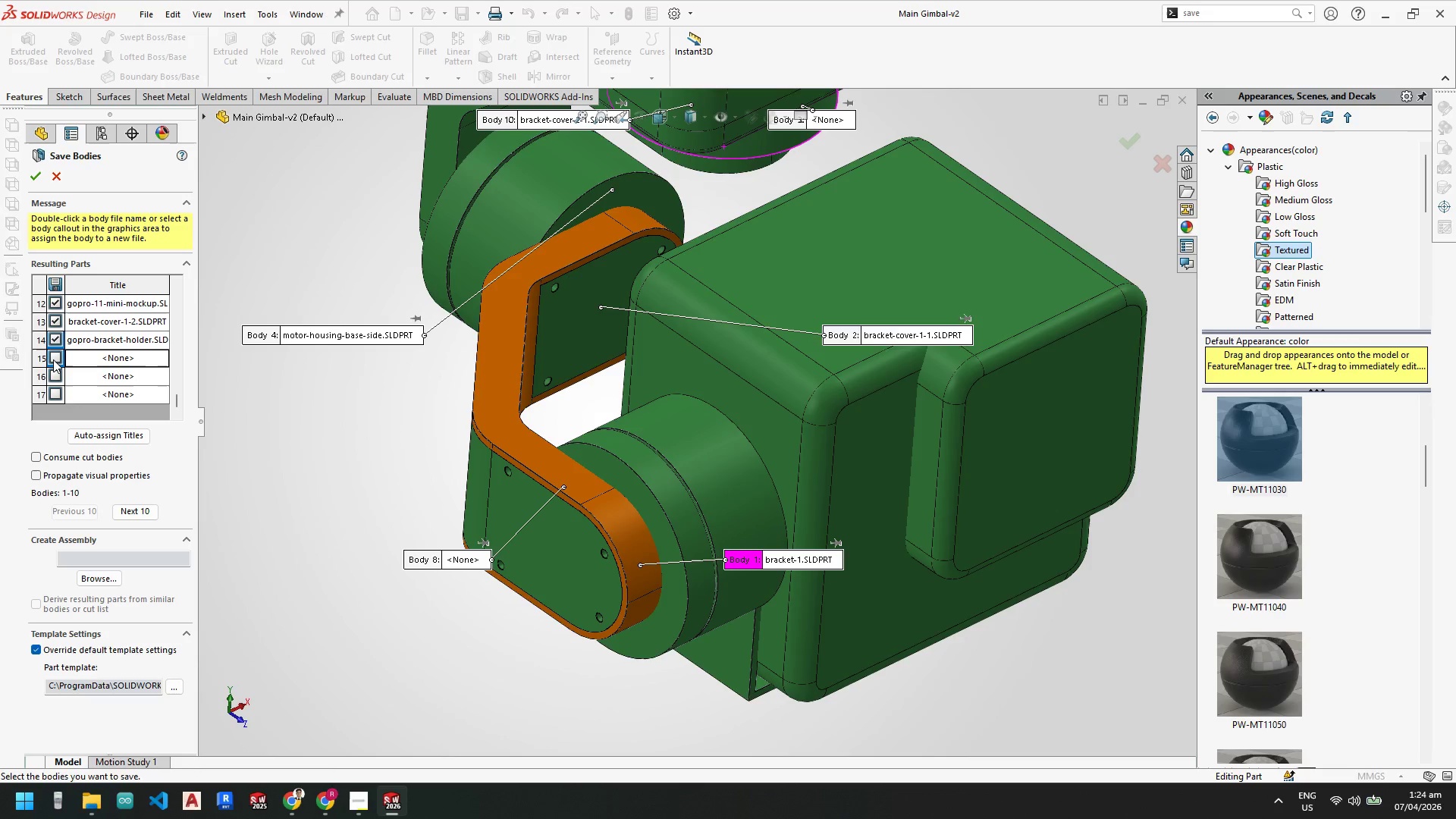 
scroll: coordinate [690, 550], scroll_direction: up, amount: 3.0
 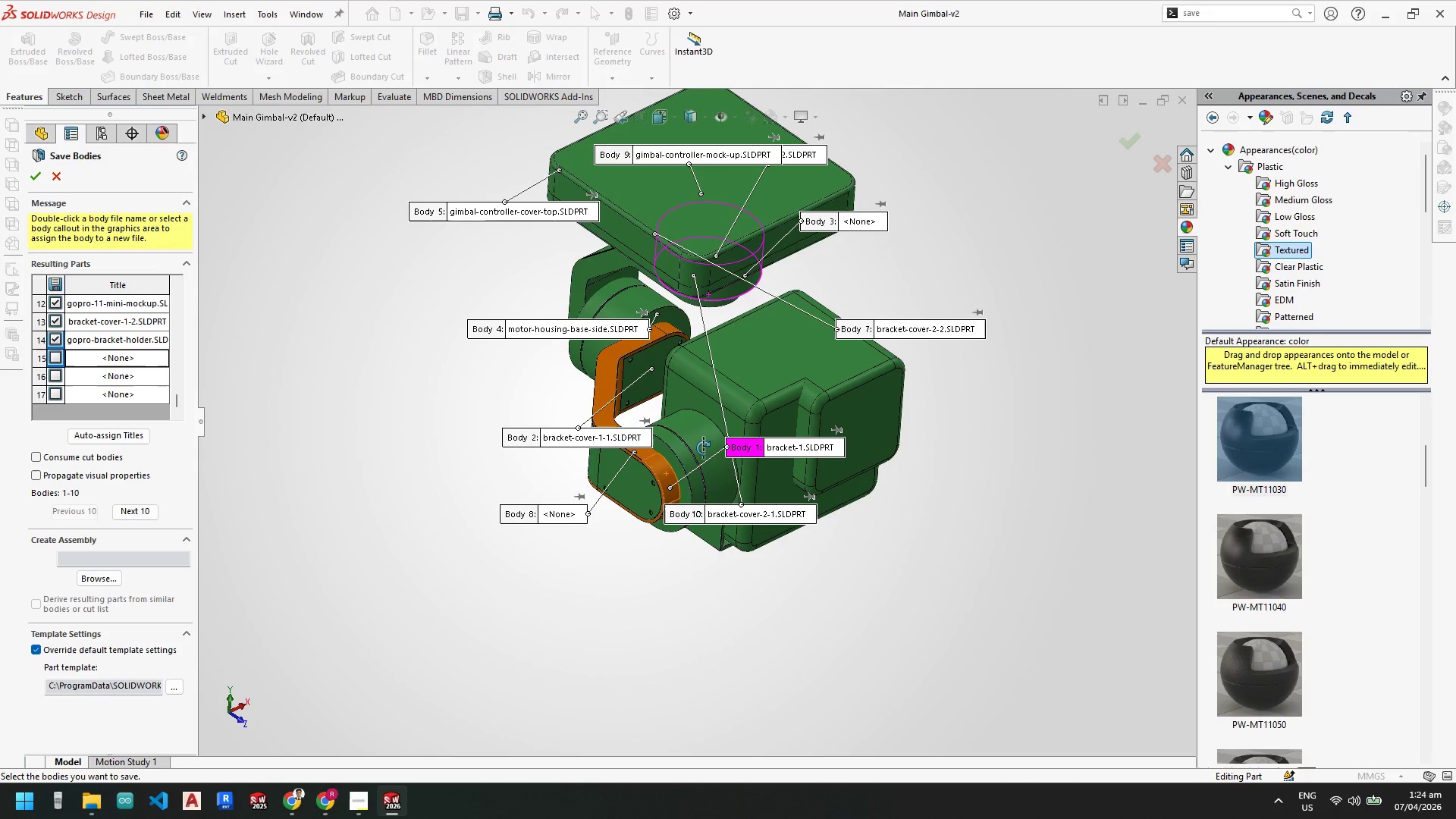 
scroll: coordinate [708, 416], scroll_direction: down, amount: 2.0
 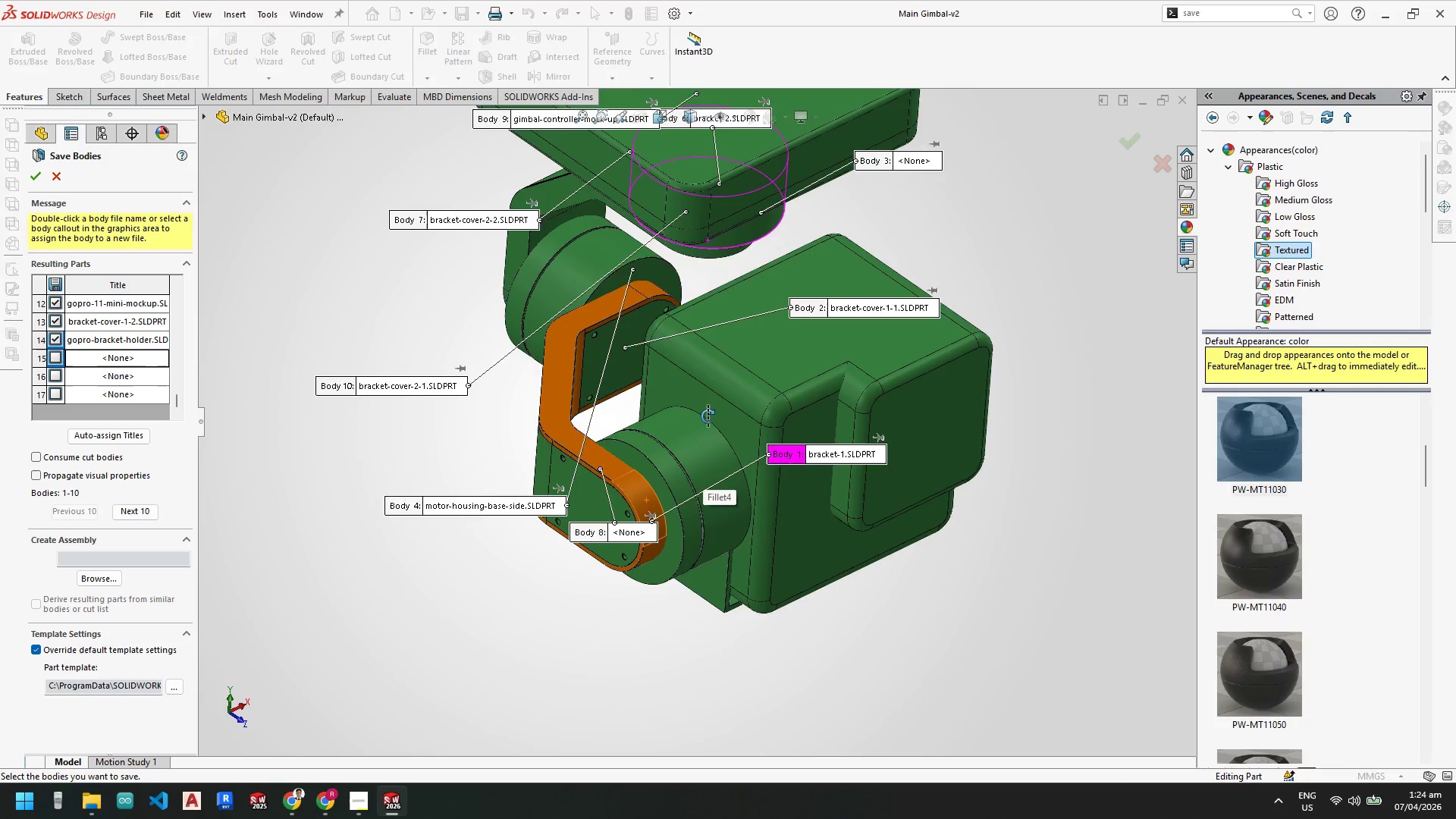 
scroll: coordinate [708, 407], scroll_direction: up, amount: 3.0
 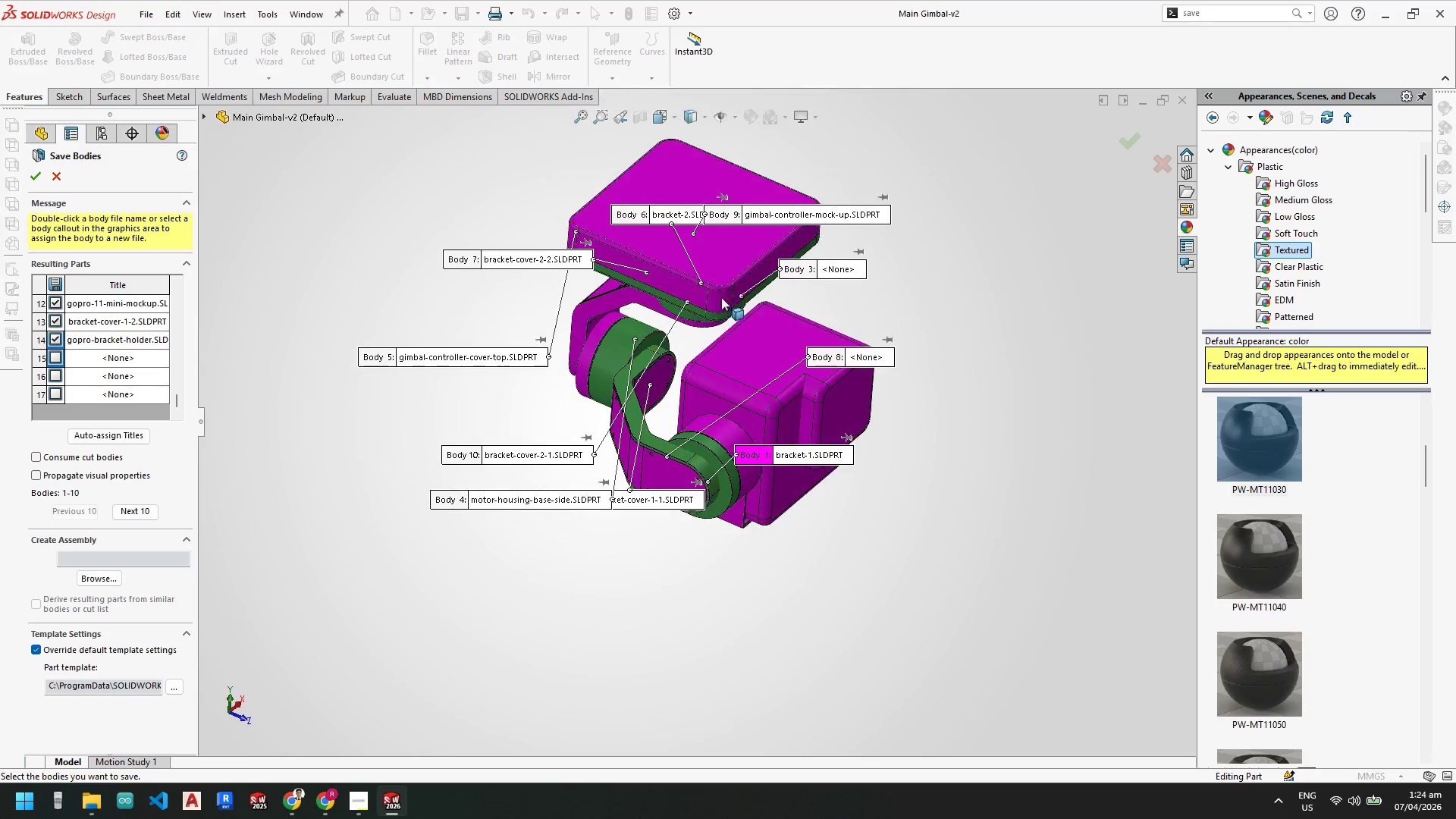 
scroll: coordinate [764, 451], scroll_direction: down, amount: 7.0
 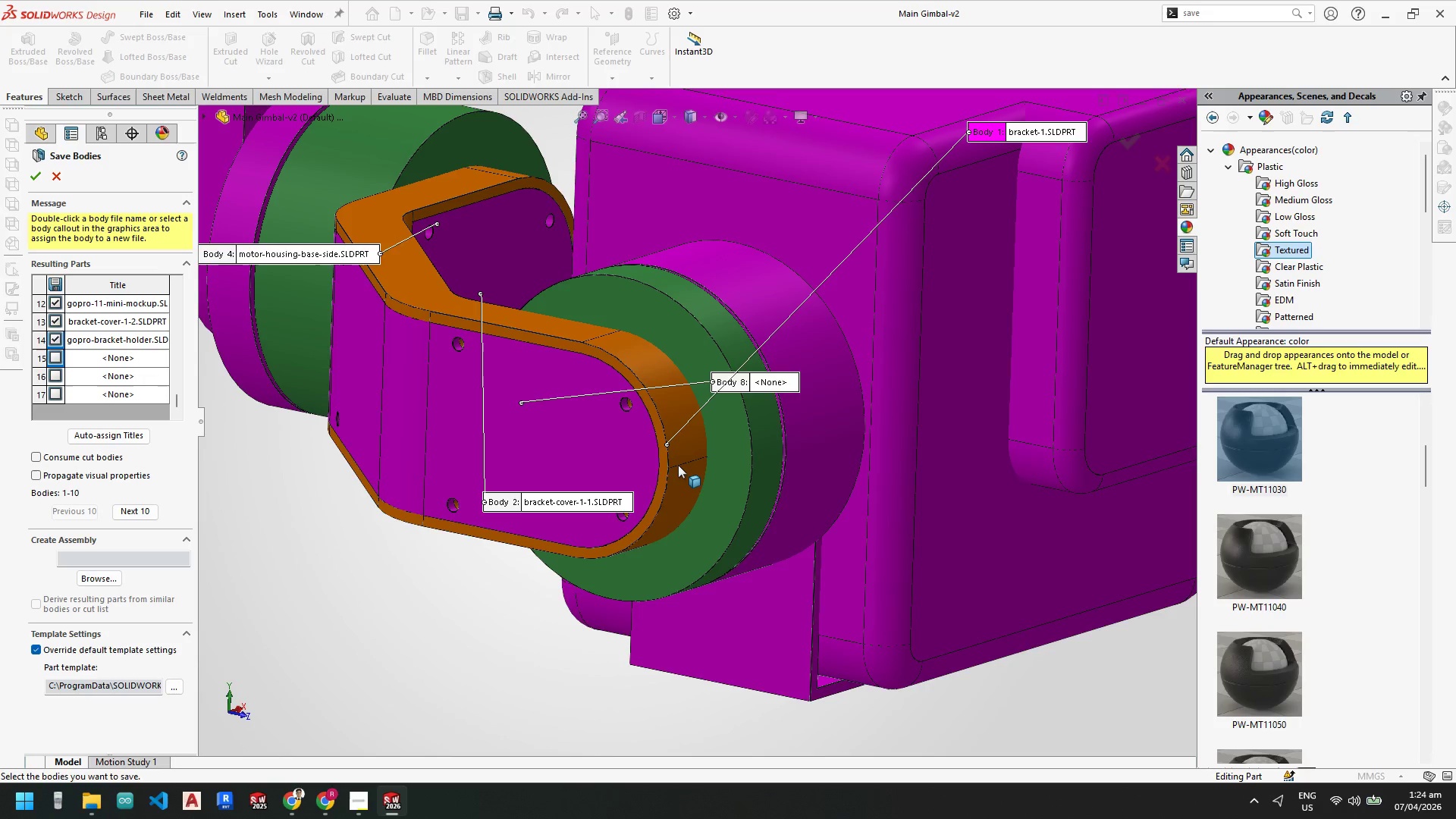 
left_click_drag(start_coordinate=[730, 377], to_coordinate=[572, 276])
 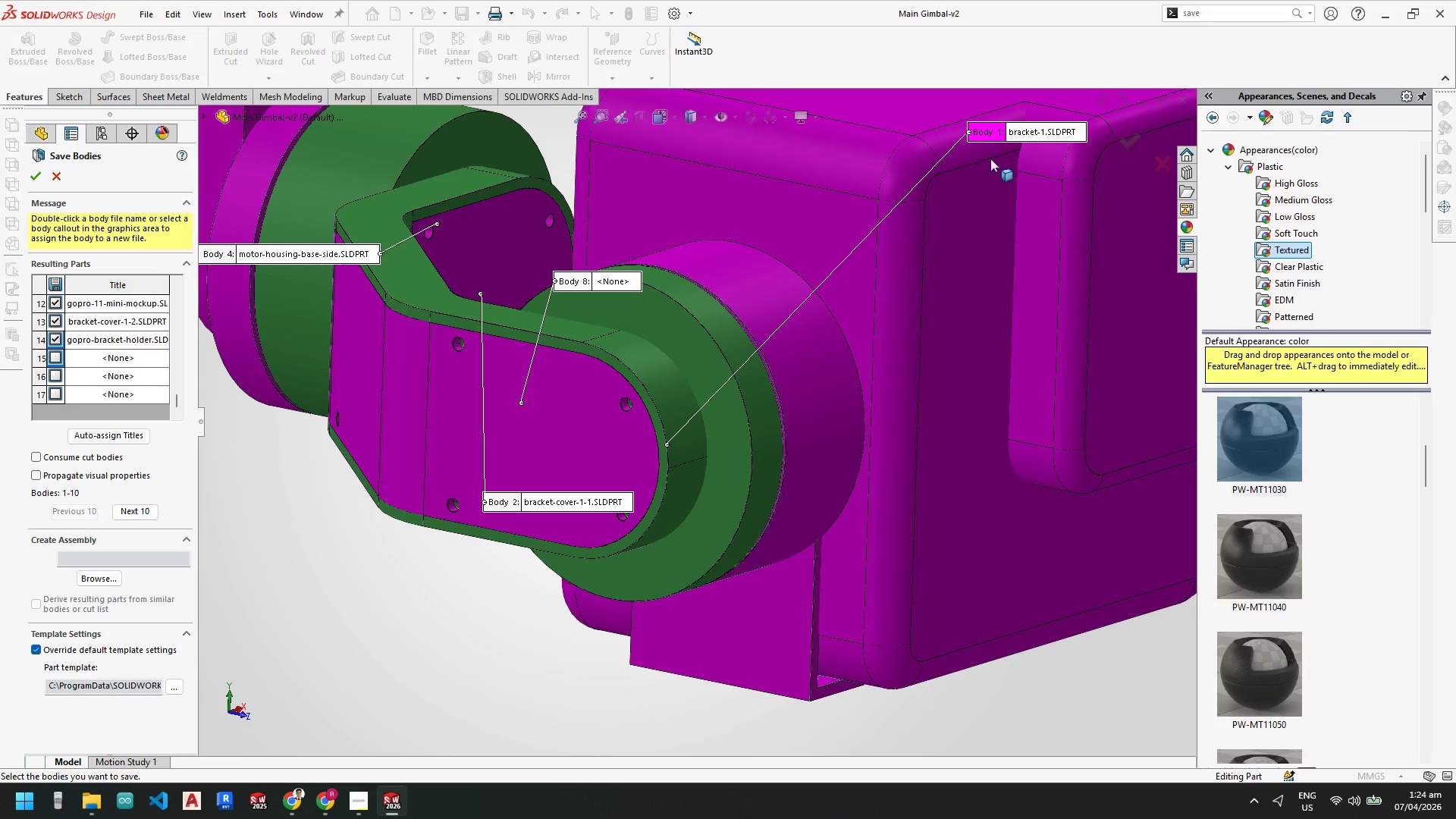 
left_click_drag(start_coordinate=[1009, 134], to_coordinate=[772, 581])
 